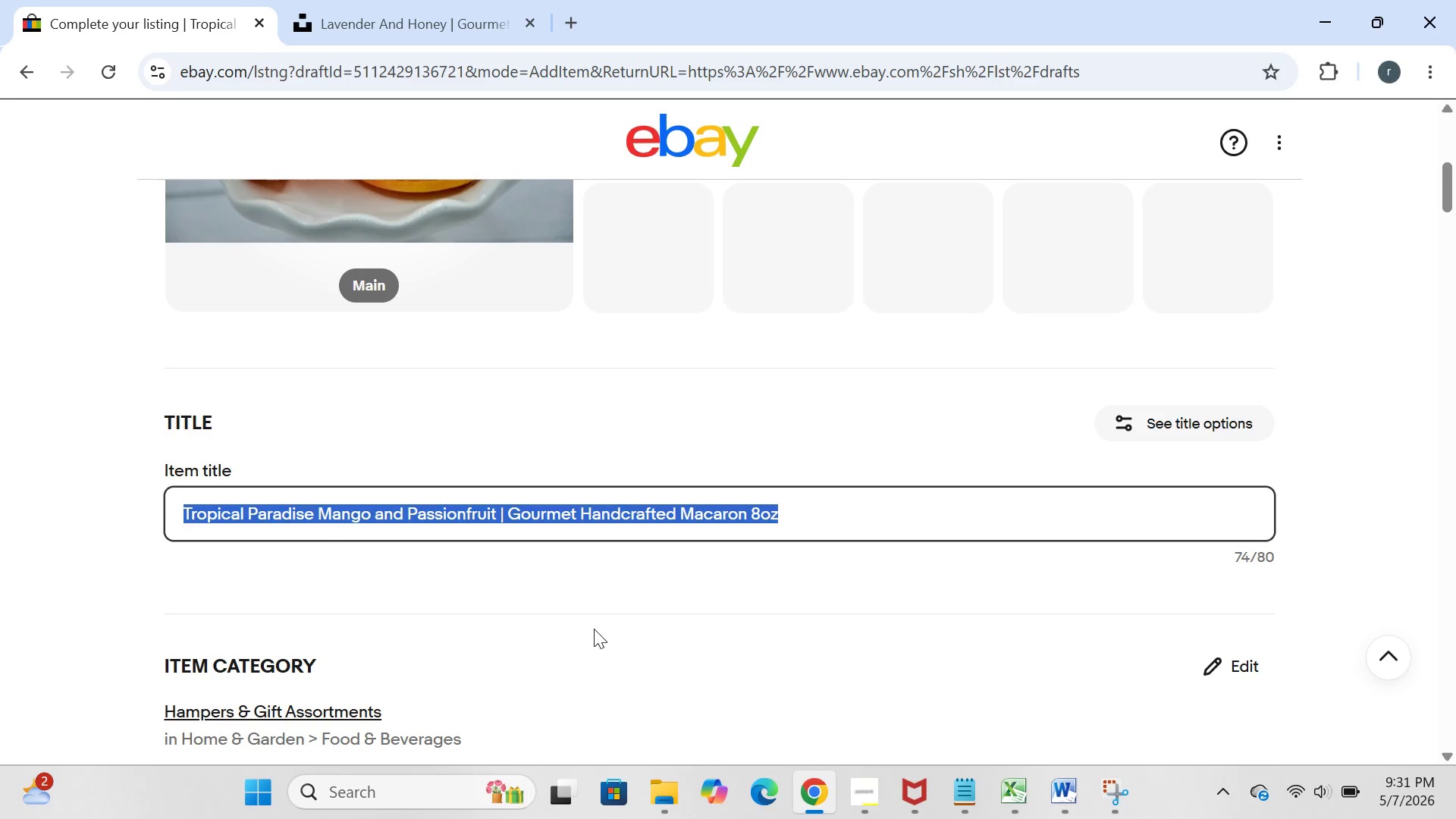 
left_click([594, 629])
 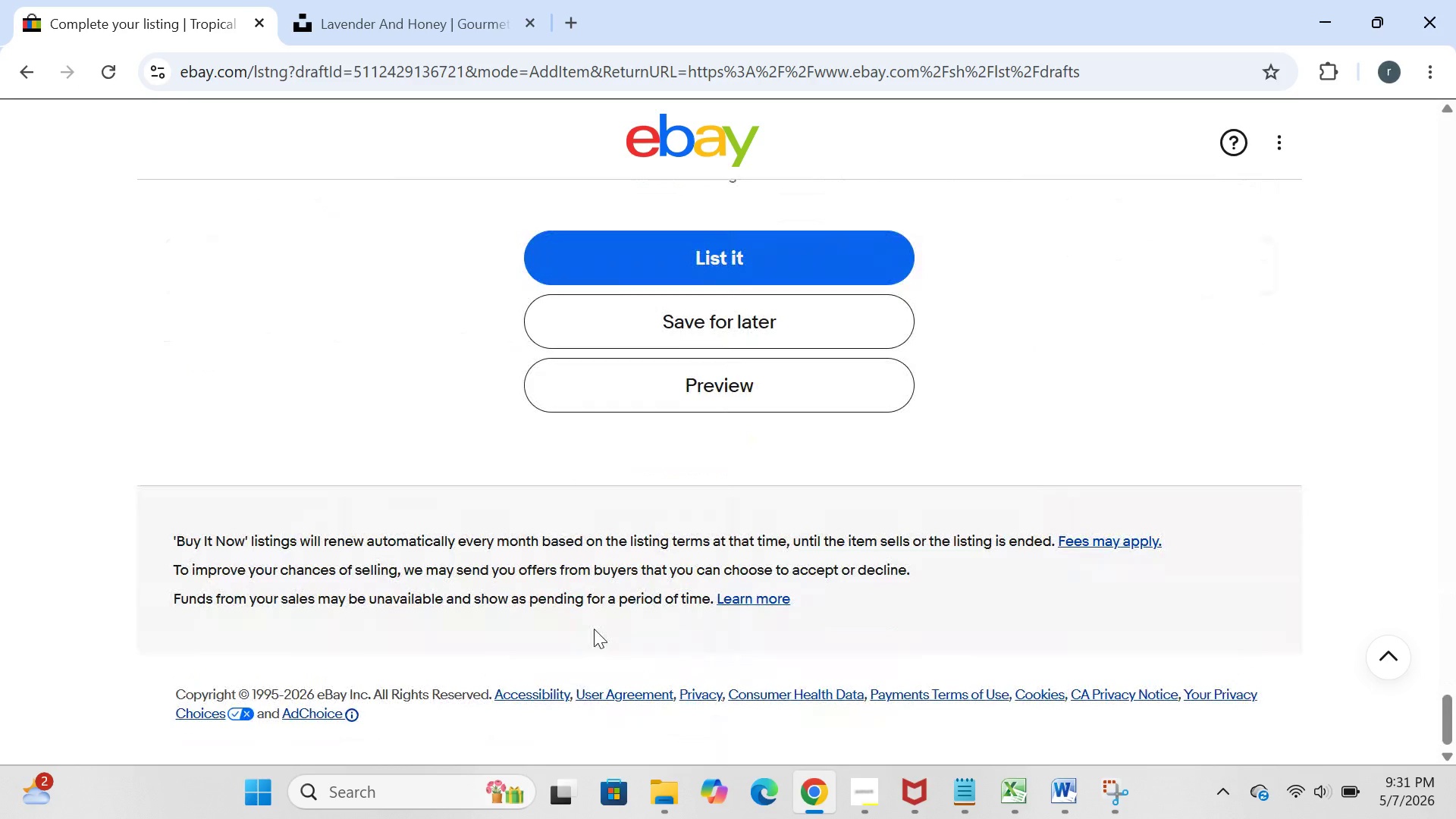 
wait(23.08)
 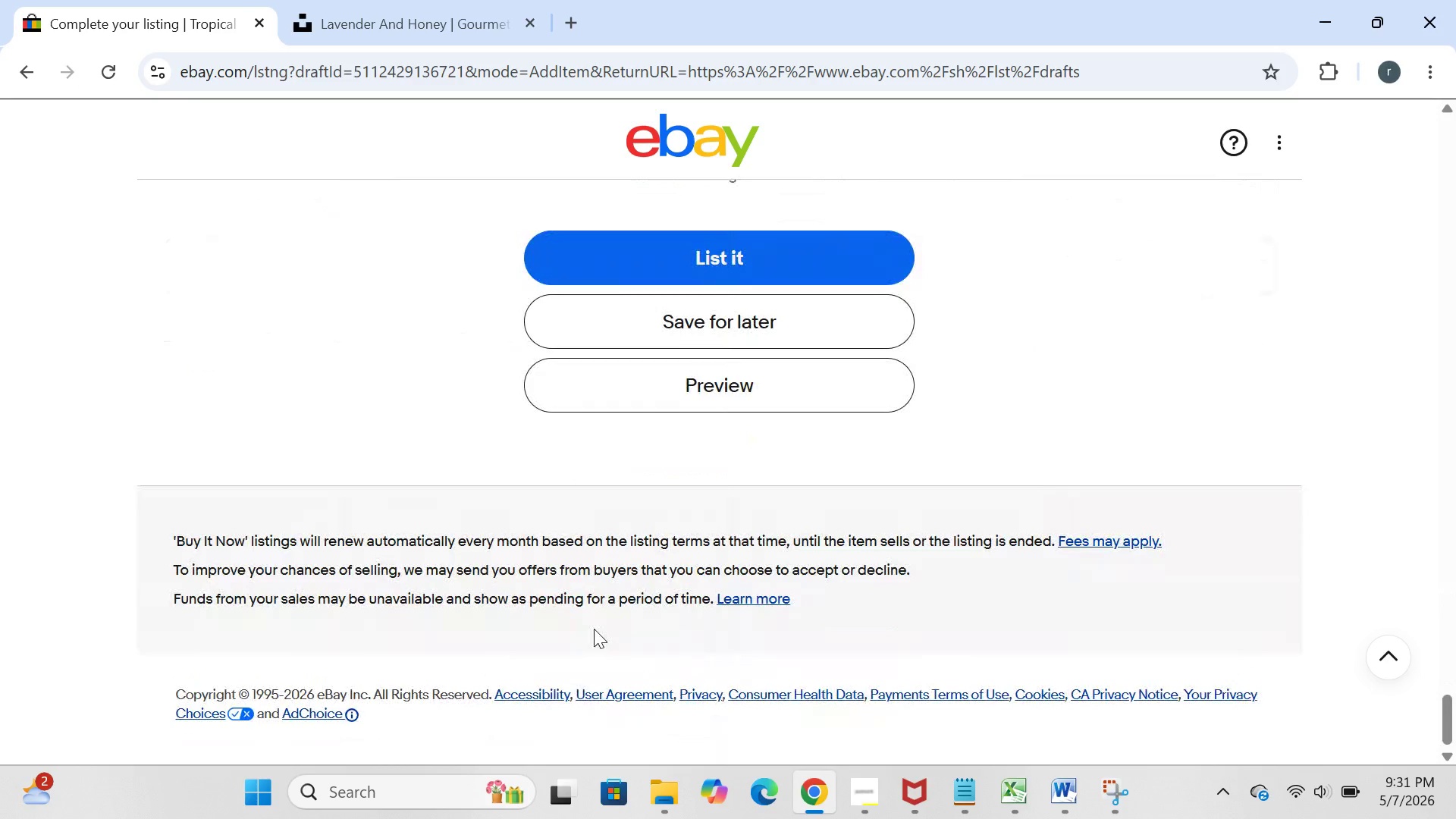 
left_click([742, 324])
 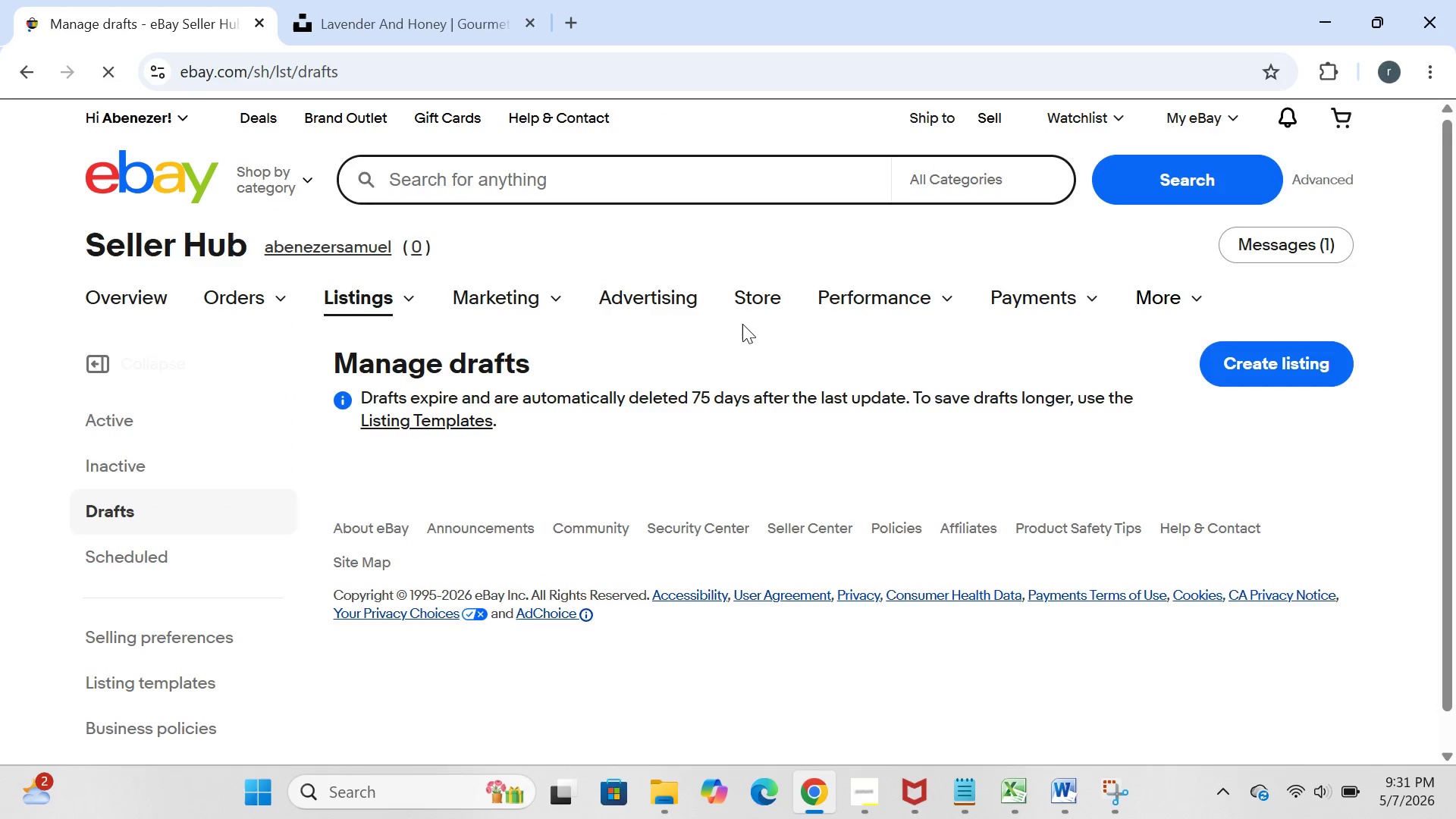 
mouse_move([525, 607])
 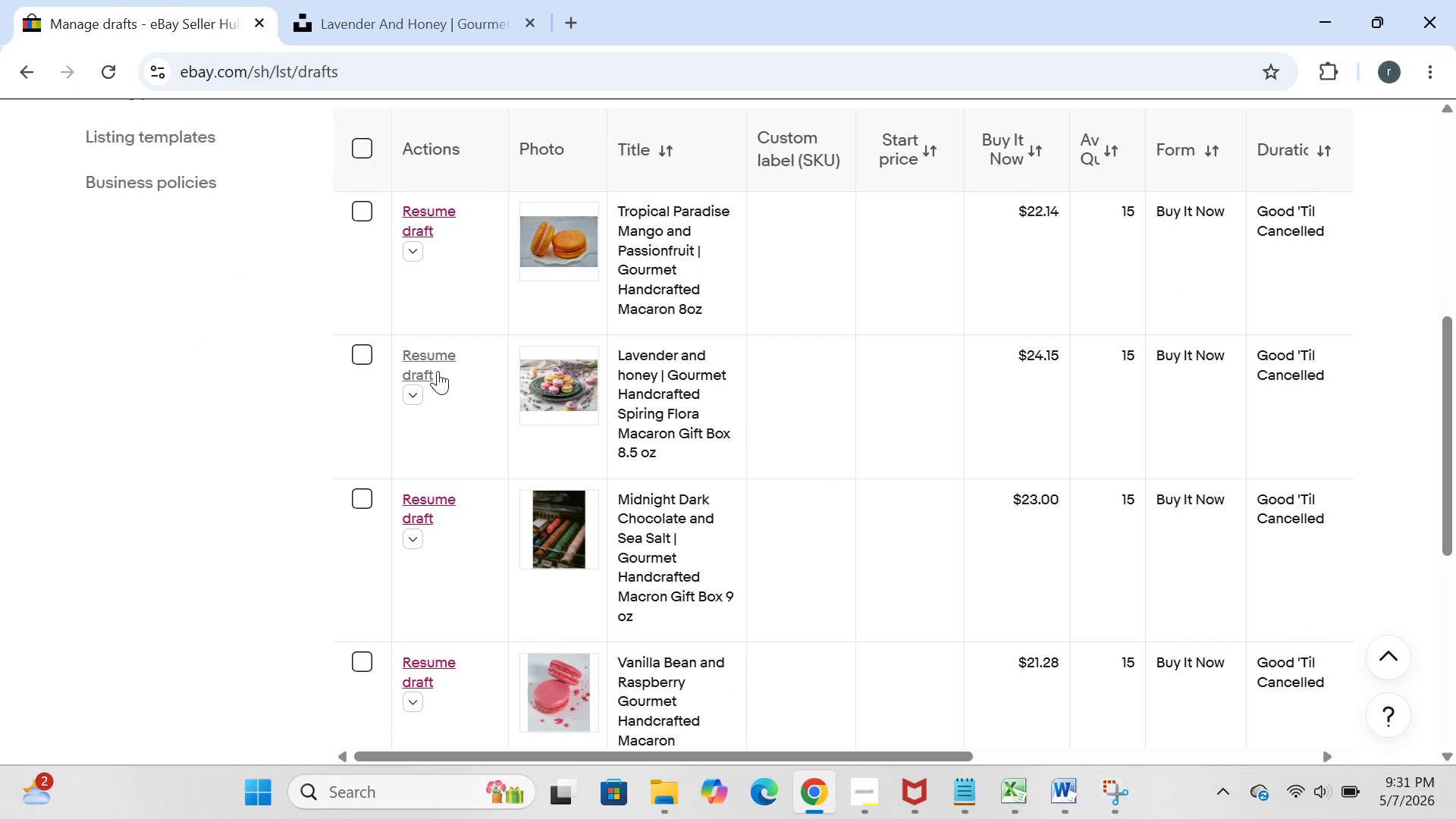 
left_click([438, 371])
 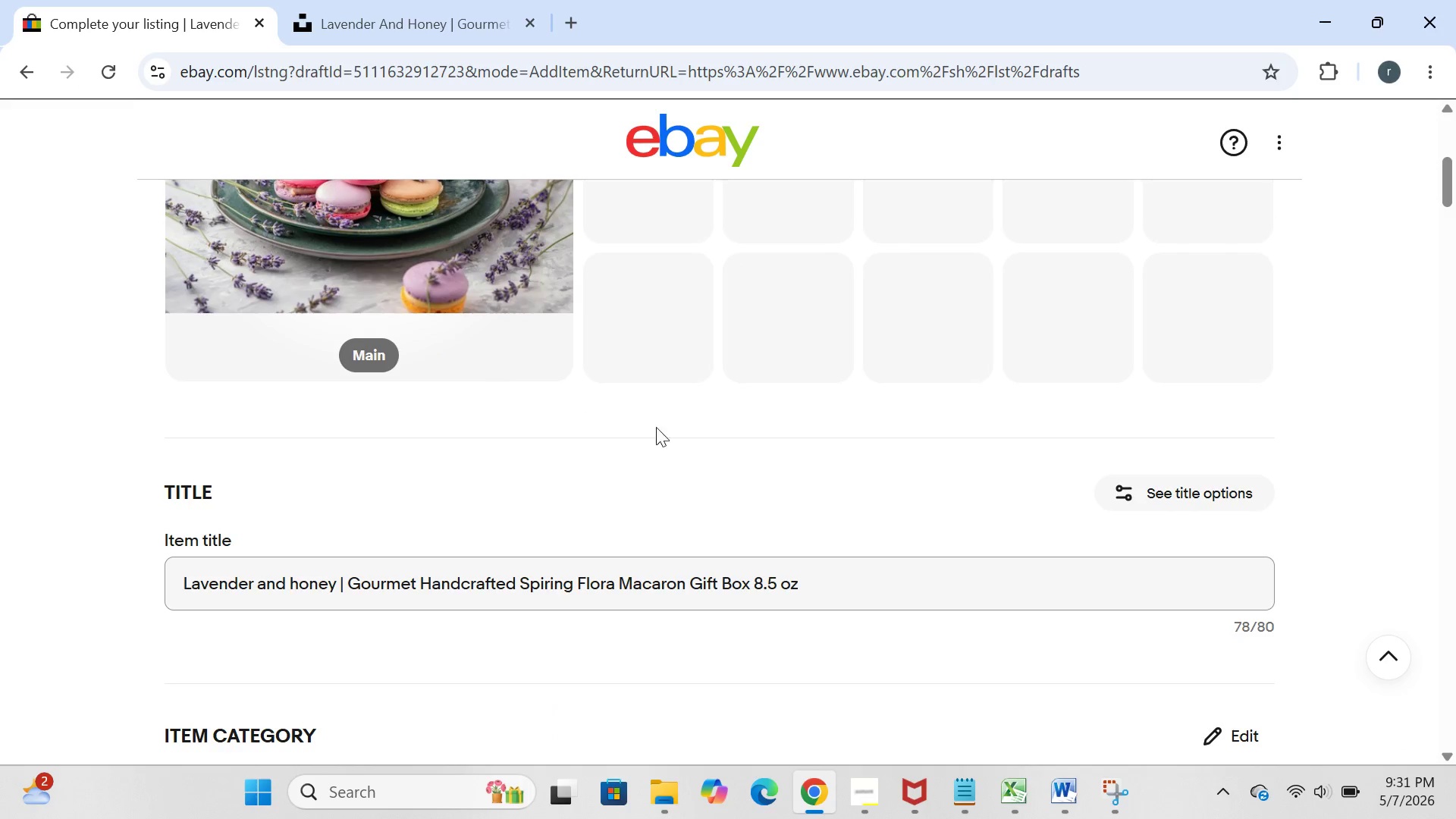 
wait(11.58)
 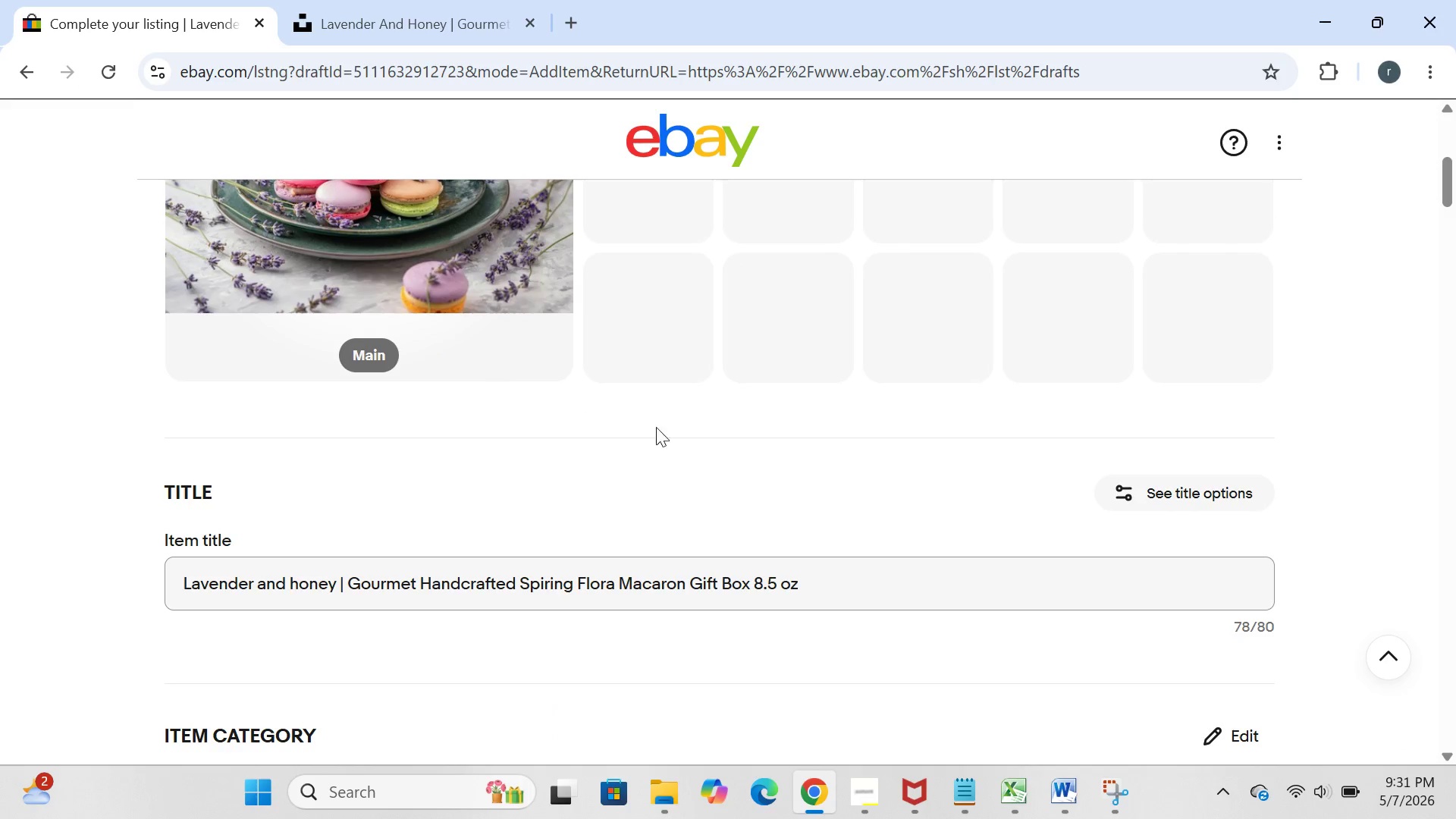 
left_click([1251, 659])
 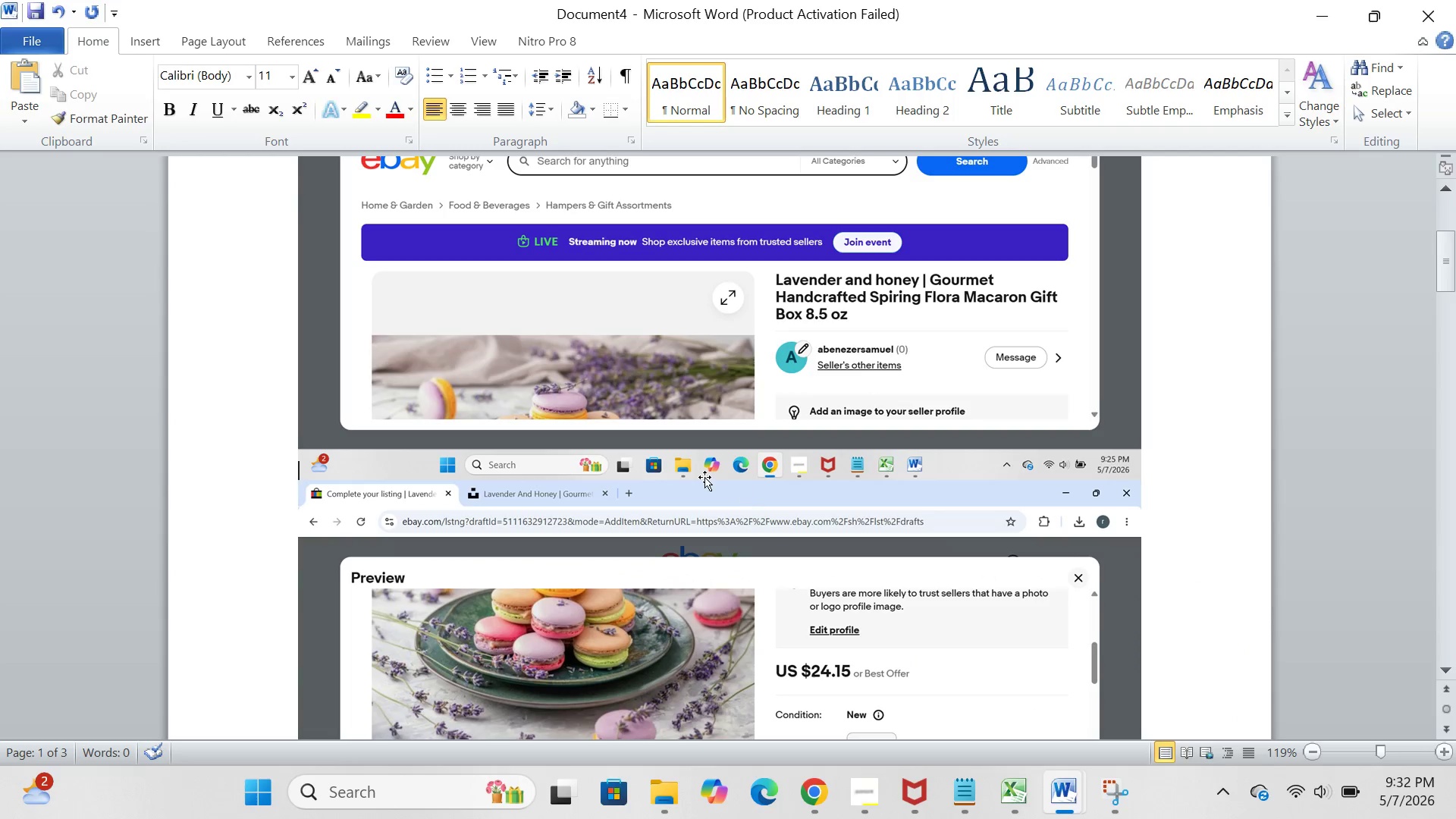 
scroll: coordinate [702, 477], scroll_direction: up, amount: 3.0
 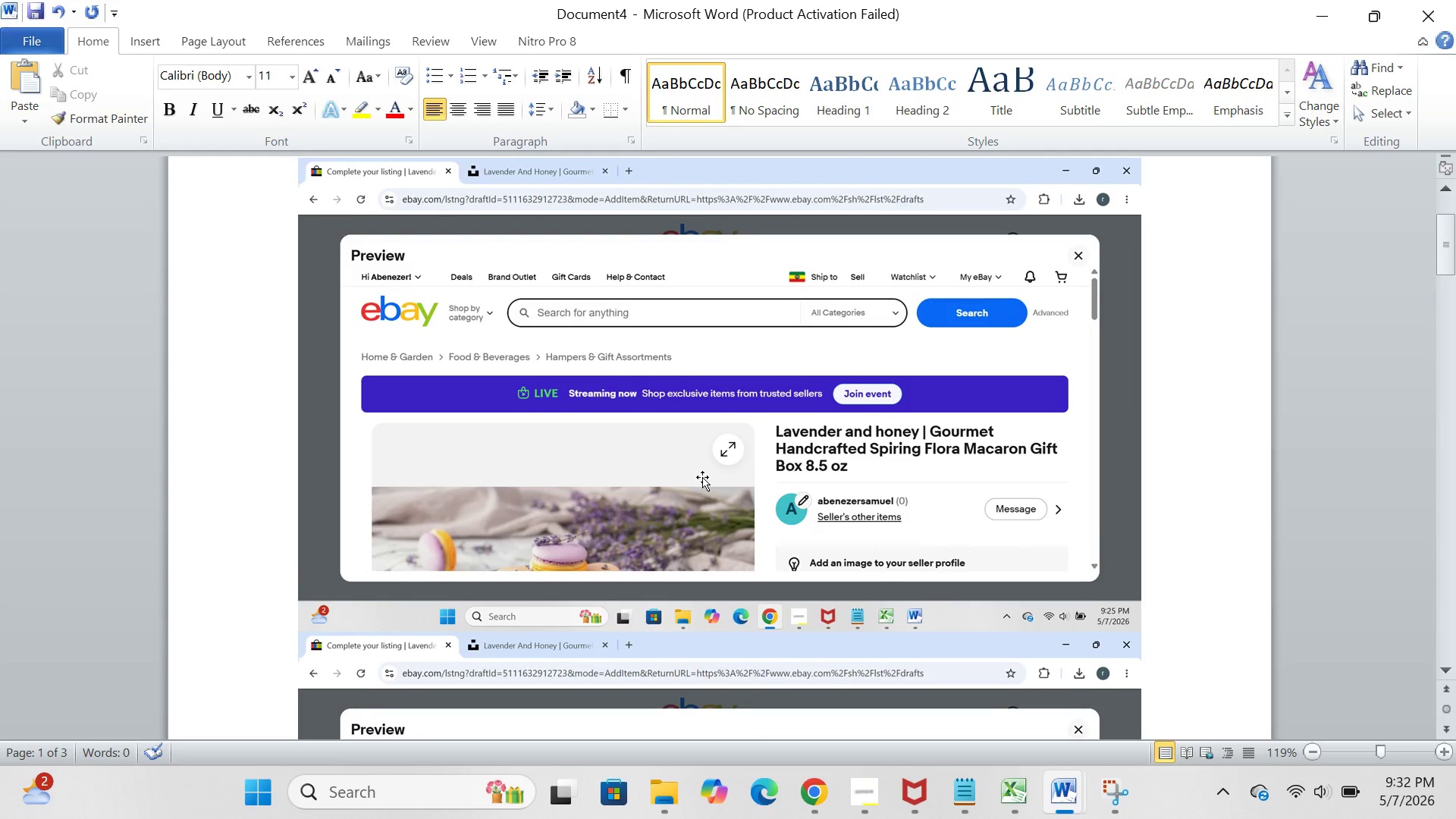 
scroll: coordinate [702, 477], scroll_direction: down, amount: 3.0
 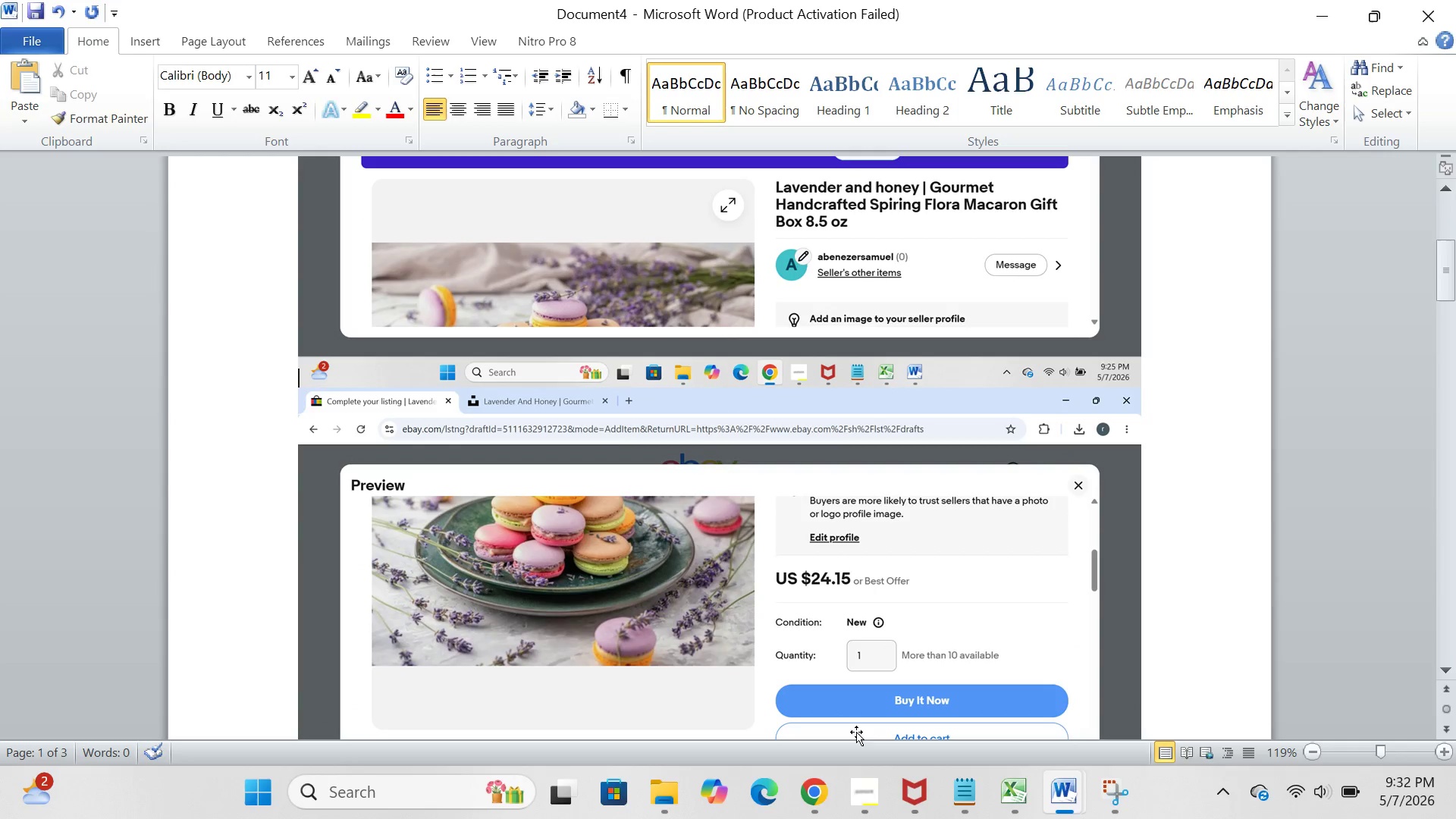 
left_click([803, 796])
 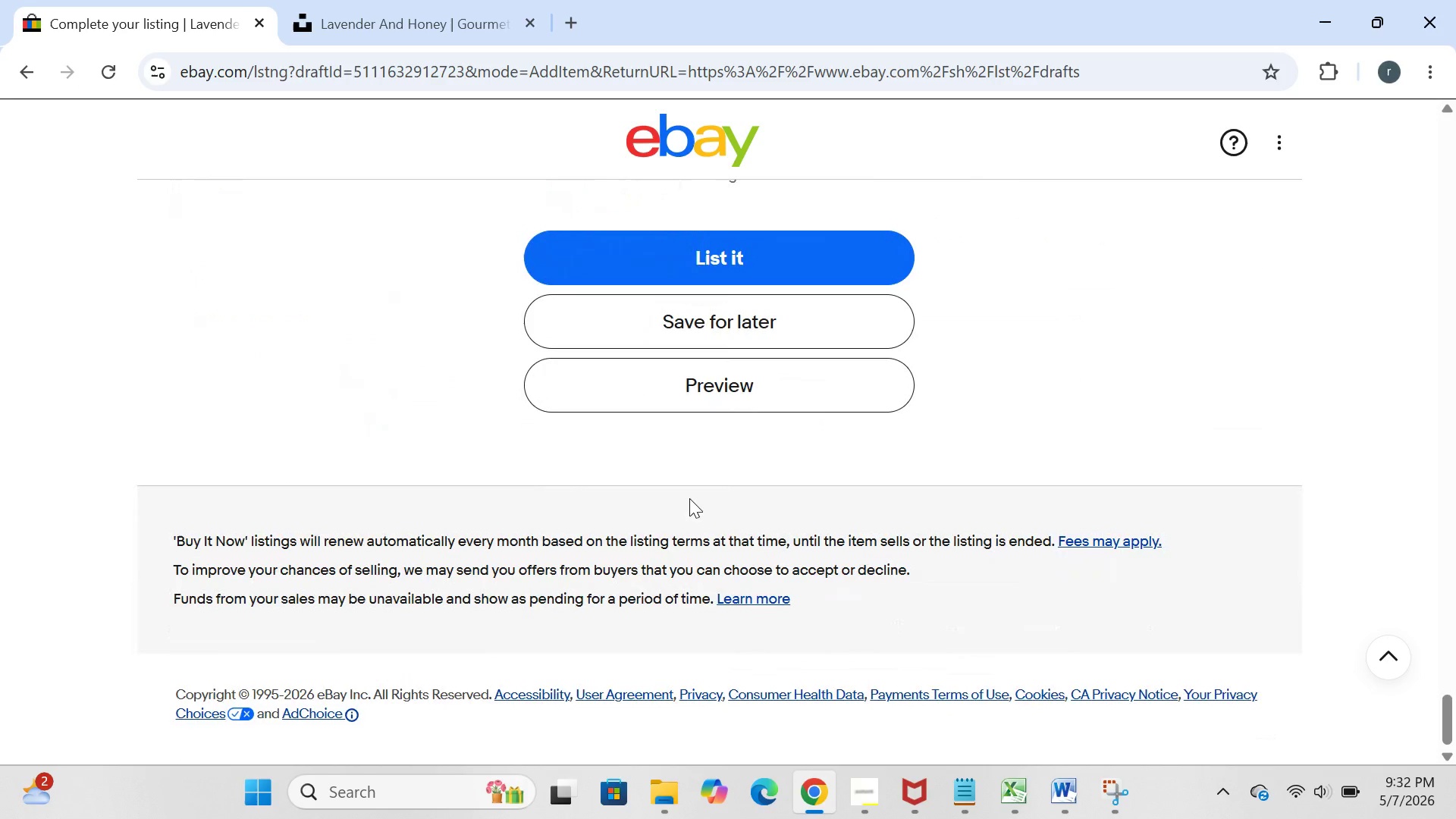 
wait(6.09)
 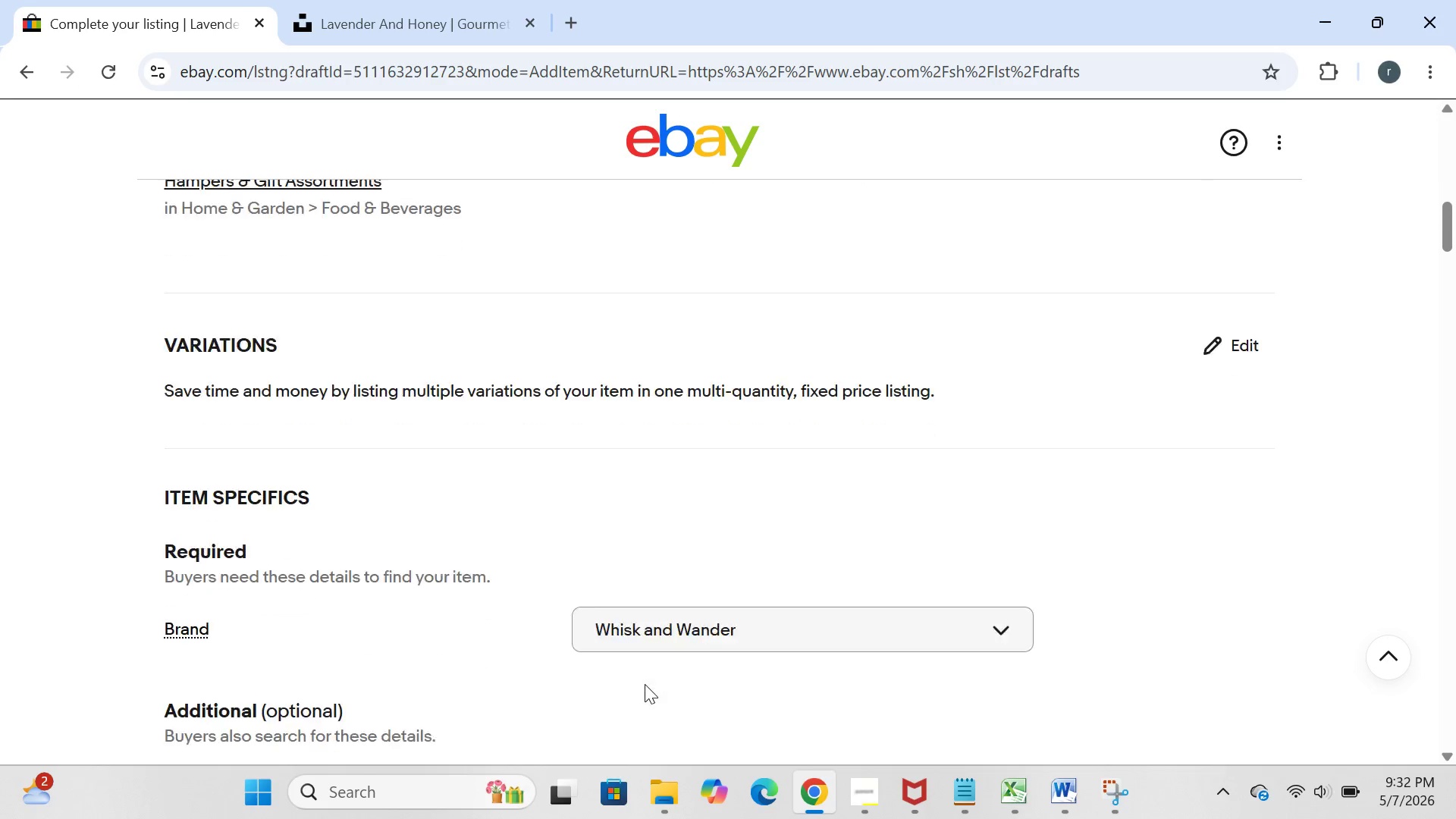 
left_click([675, 322])
 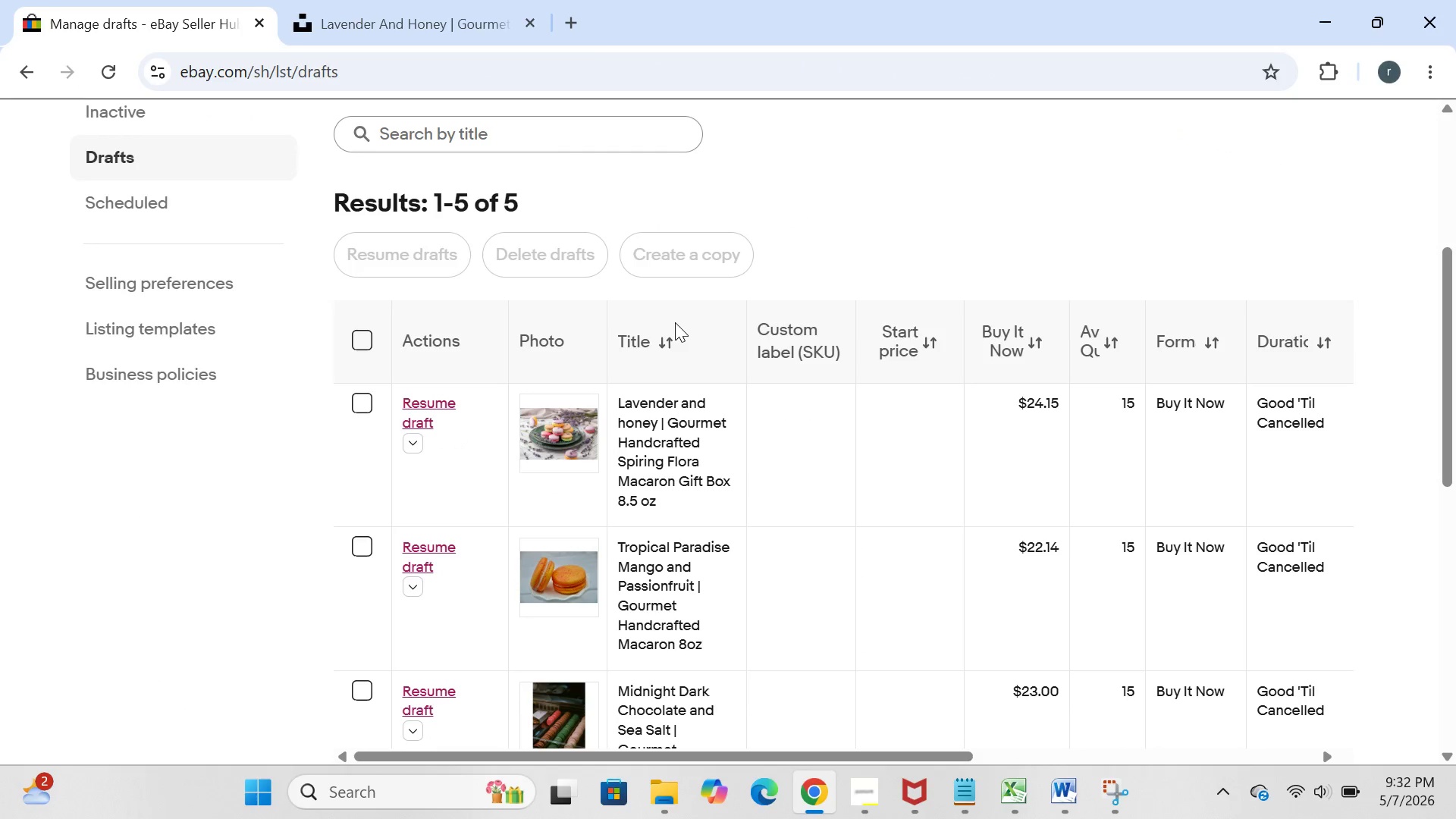 
wait(6.62)
 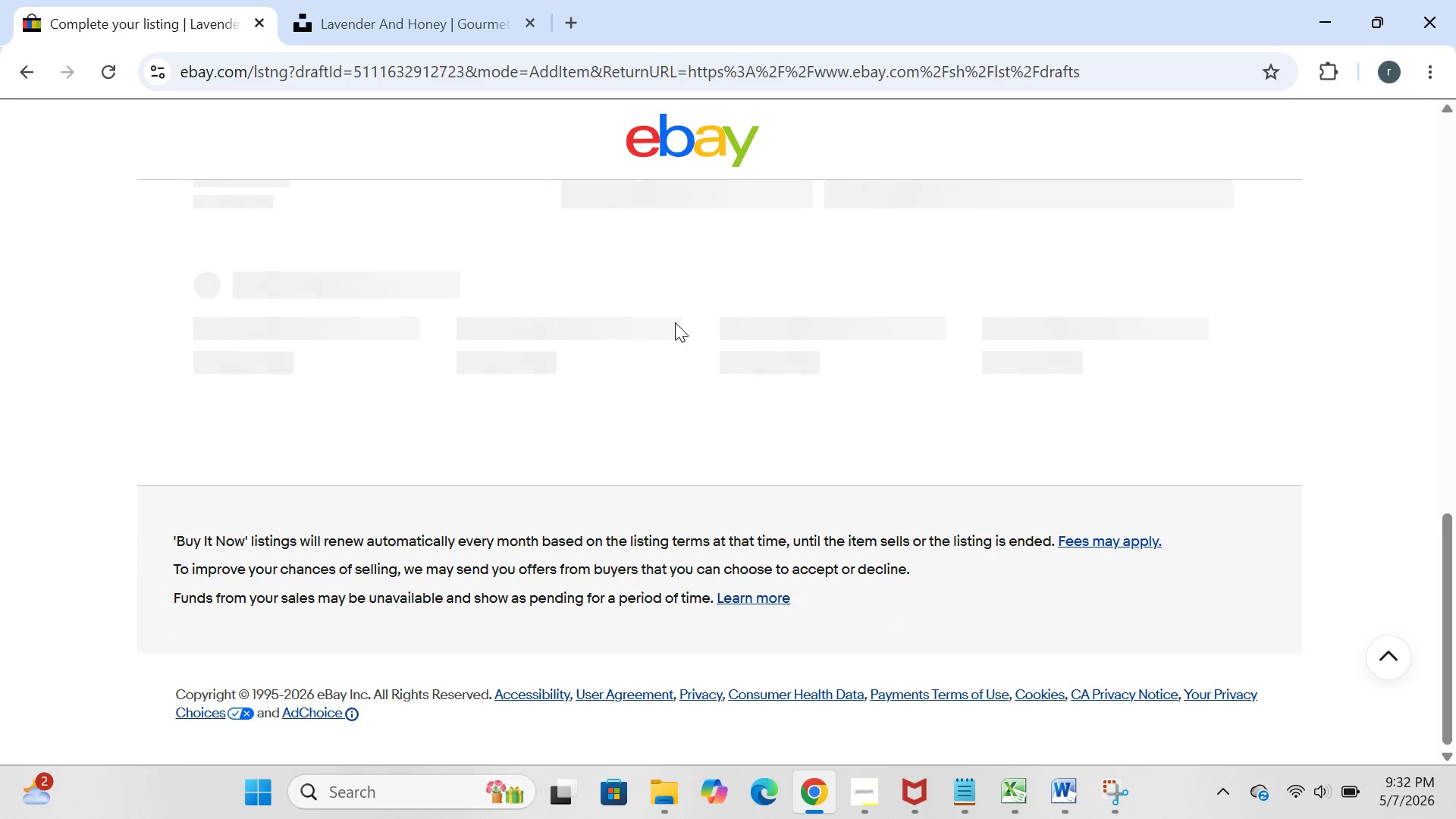 
left_click([428, 266])
 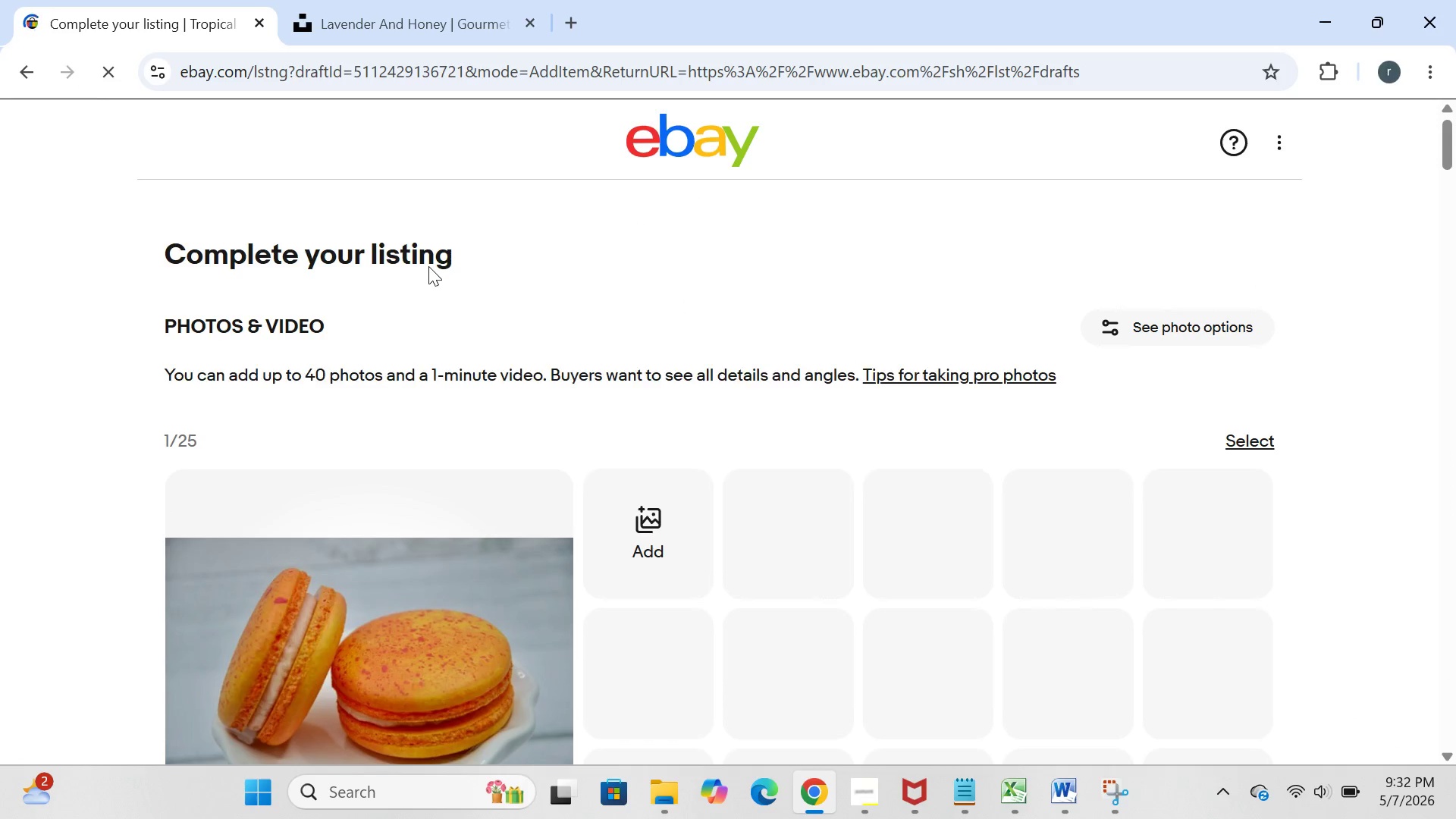 
wait(10.22)
 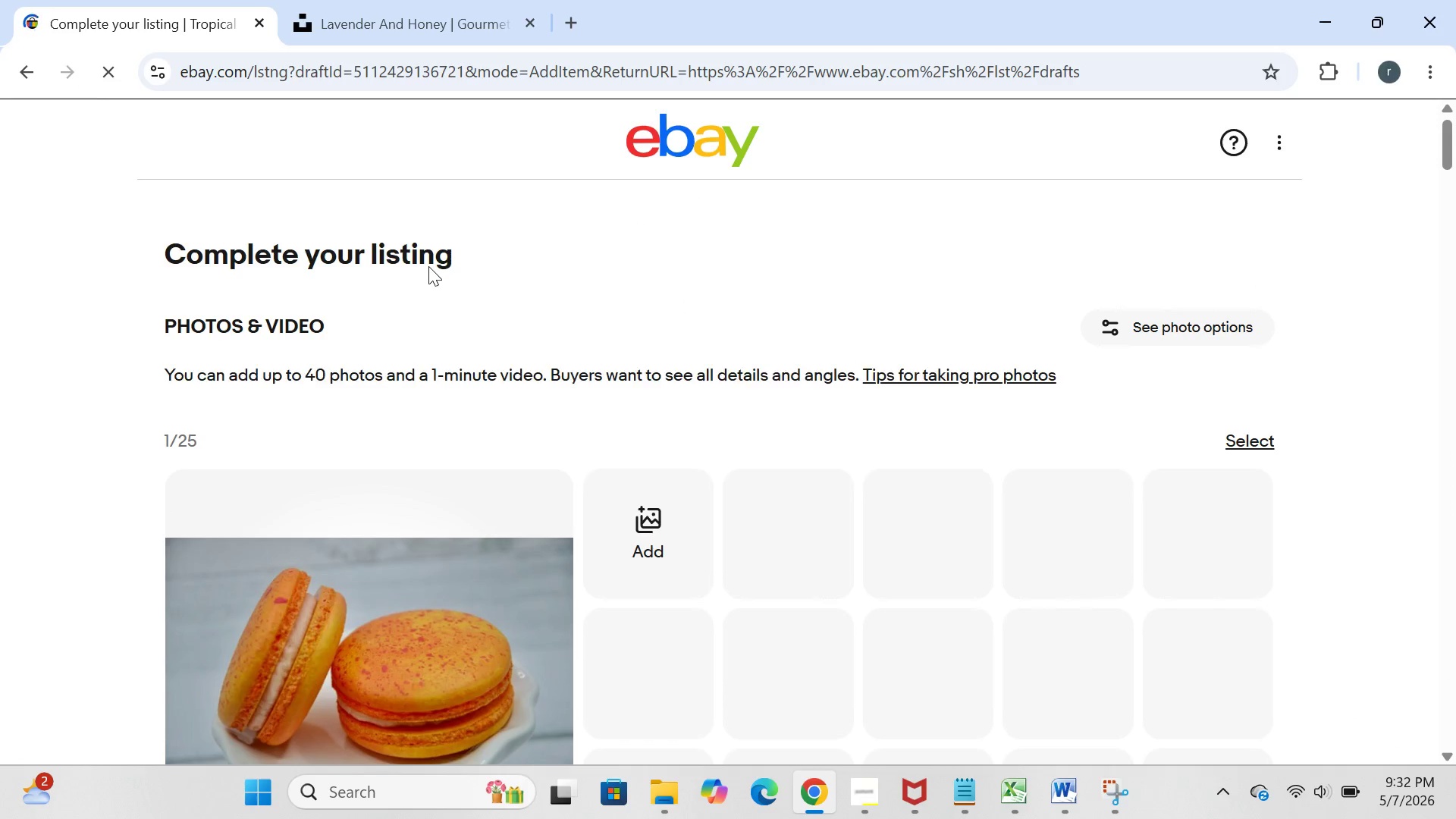 
left_click([645, 373])
 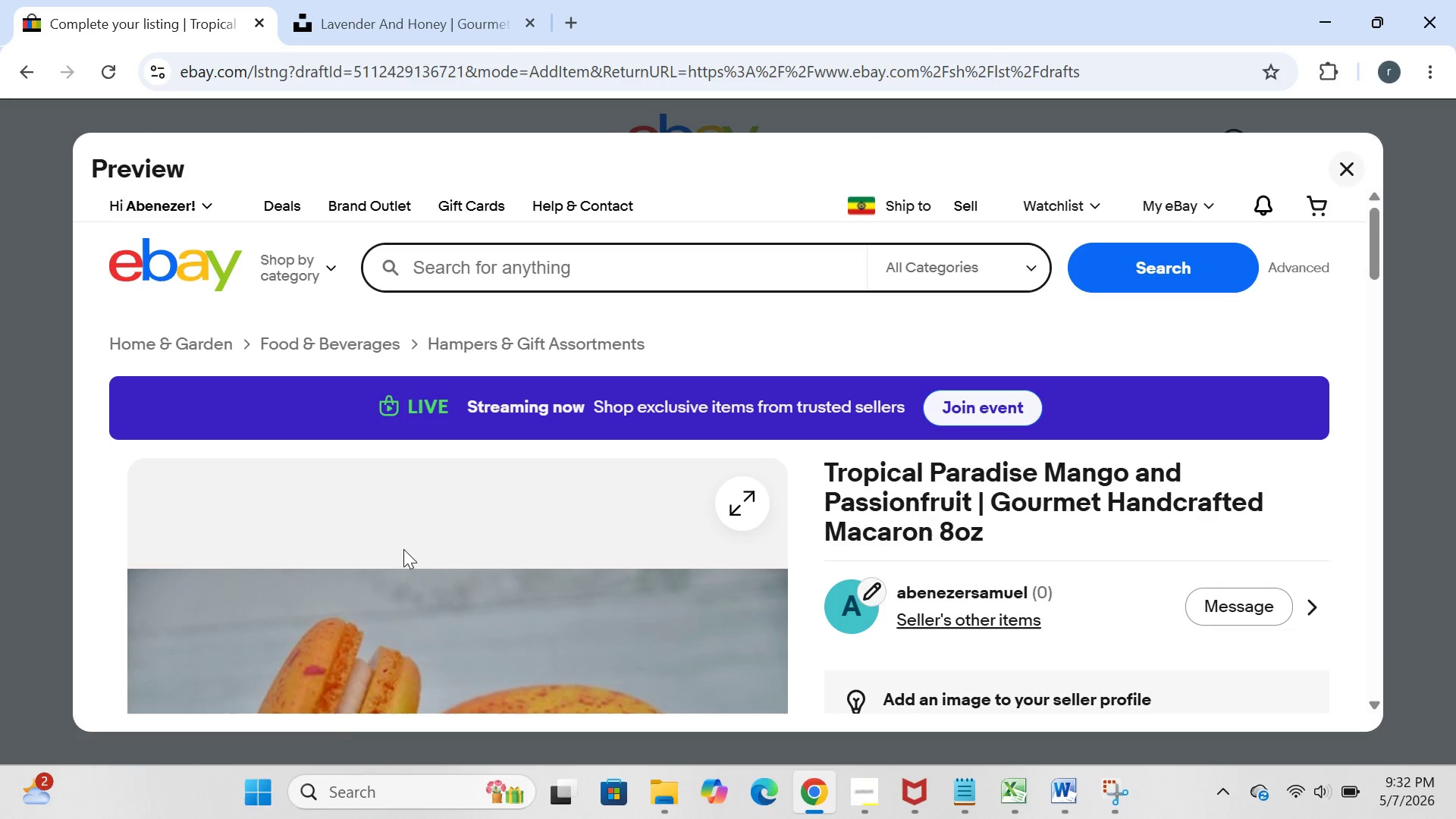 
wait(5.39)
 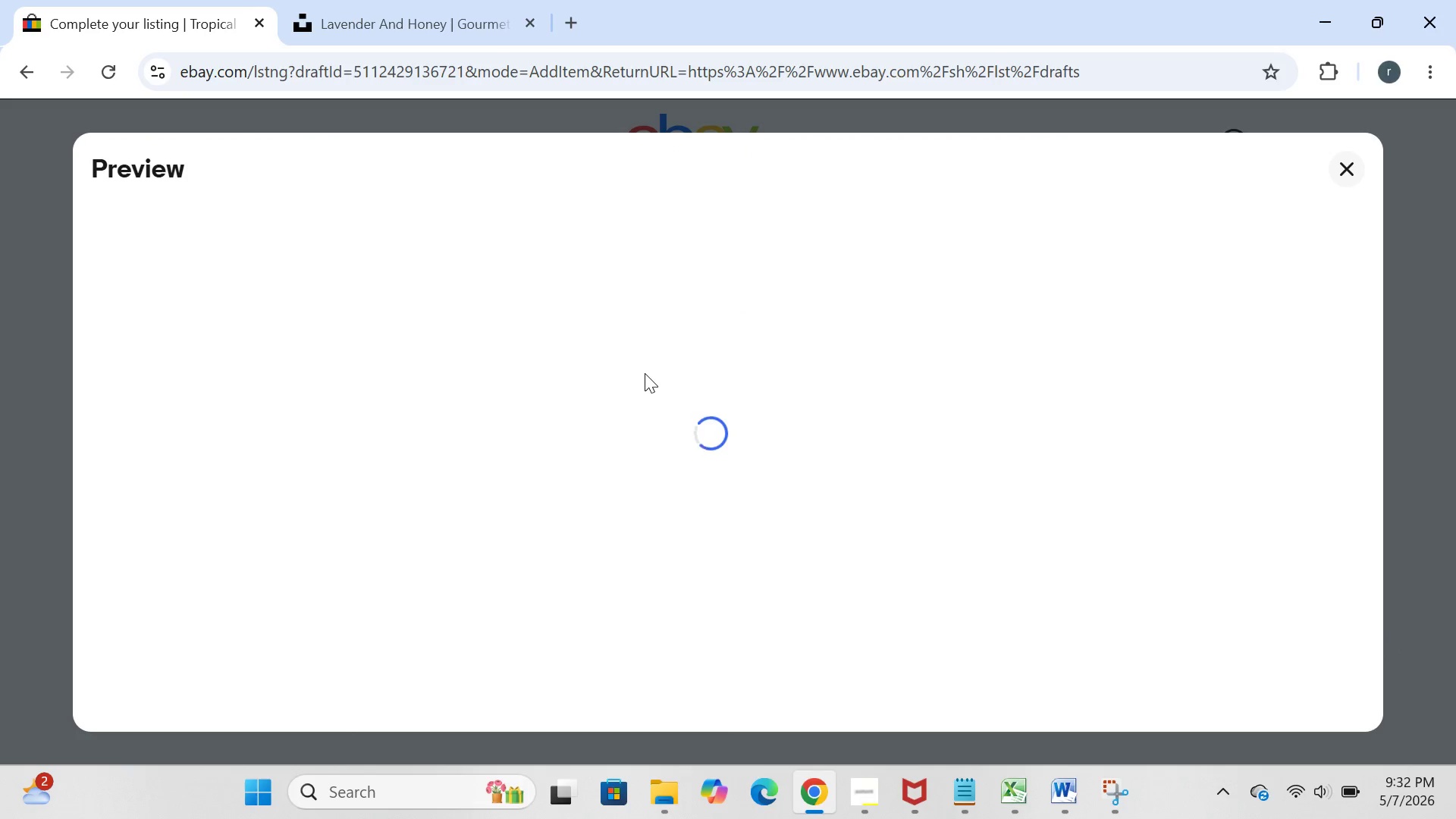 
left_click([253, 784])
 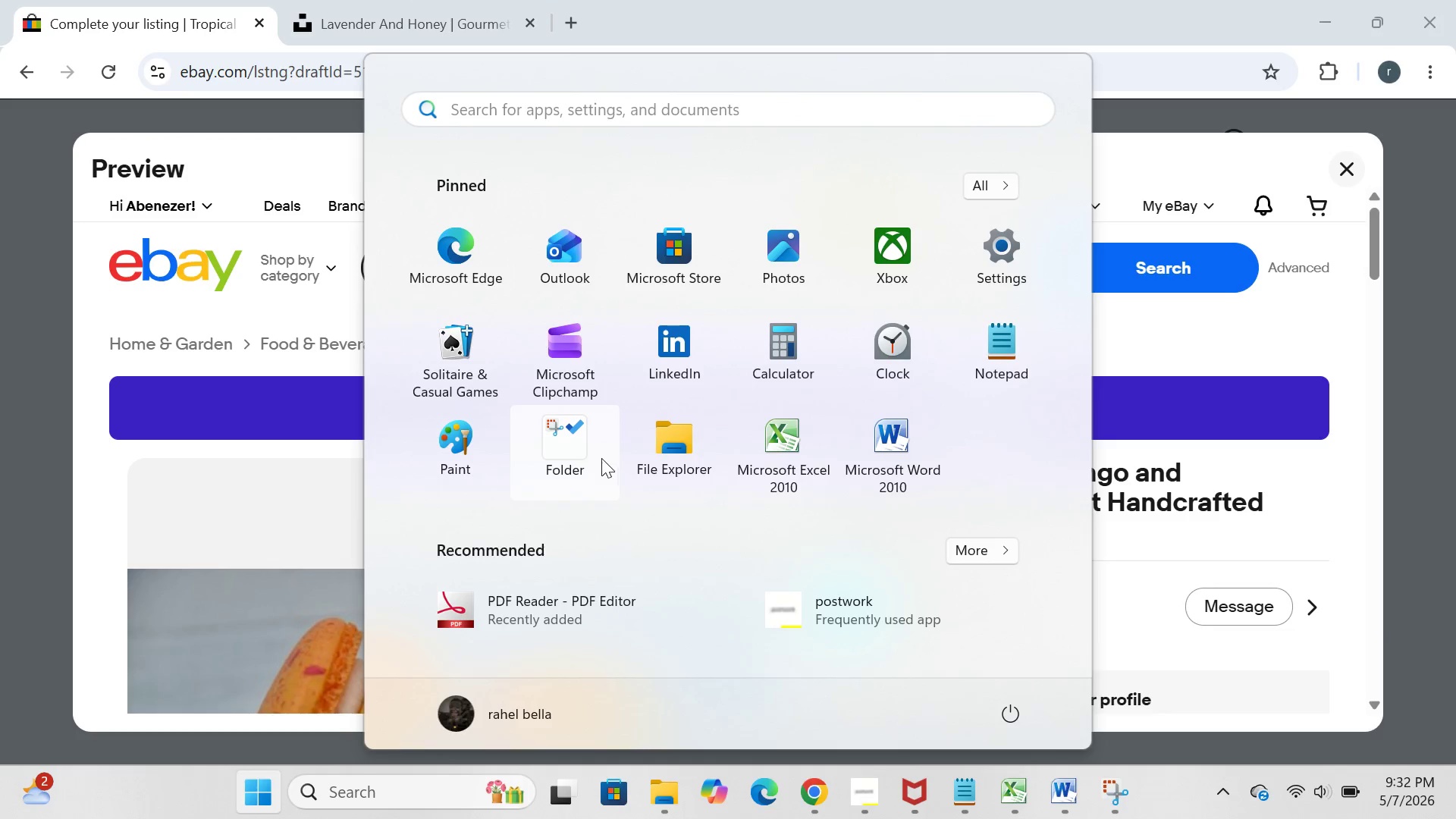 
left_click([567, 462])
 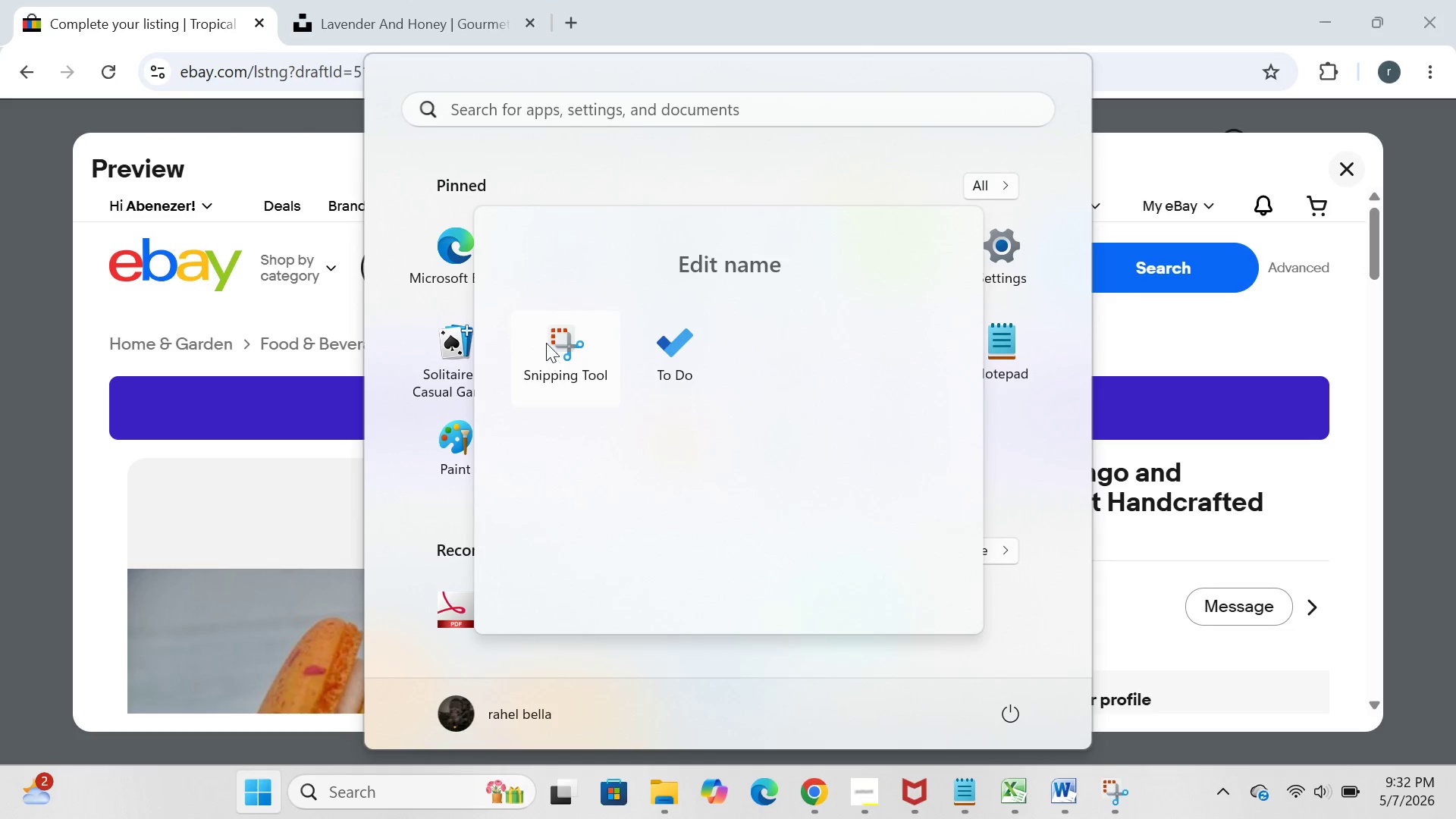 
left_click([546, 343])
 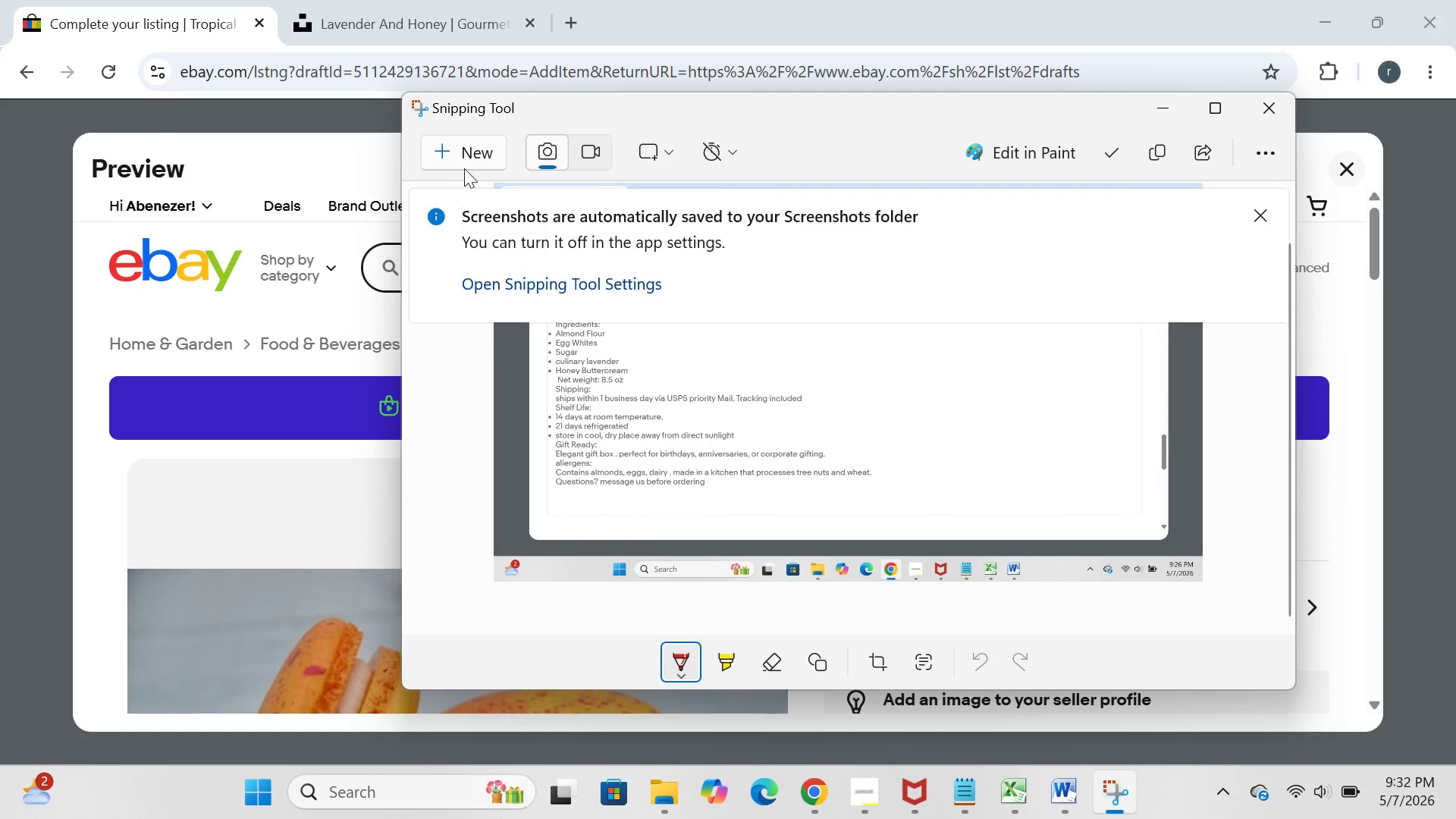 
left_click_drag(start_coordinate=[464, 157], to_coordinate=[447, 154])
 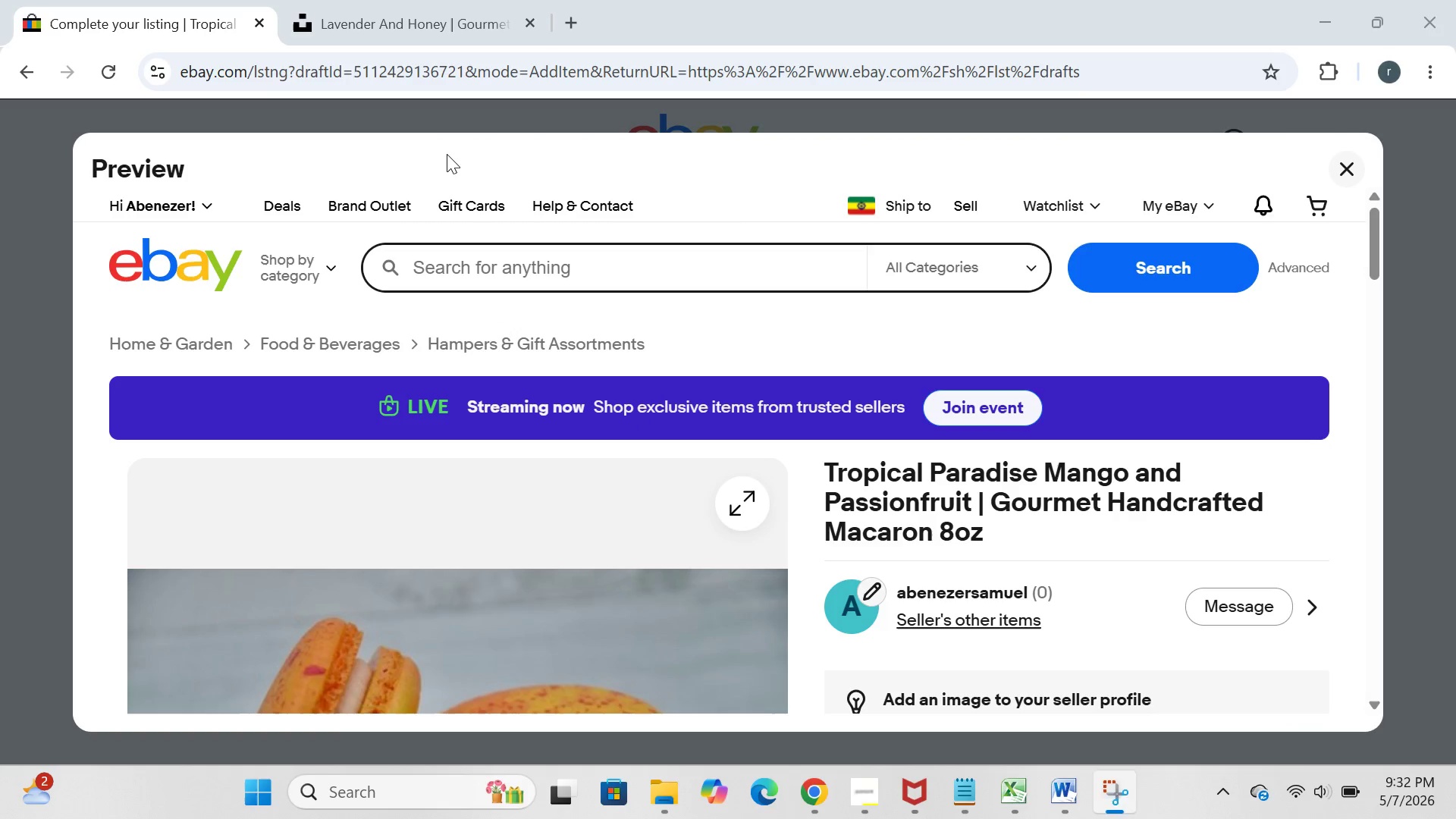 
left_click([447, 154])
 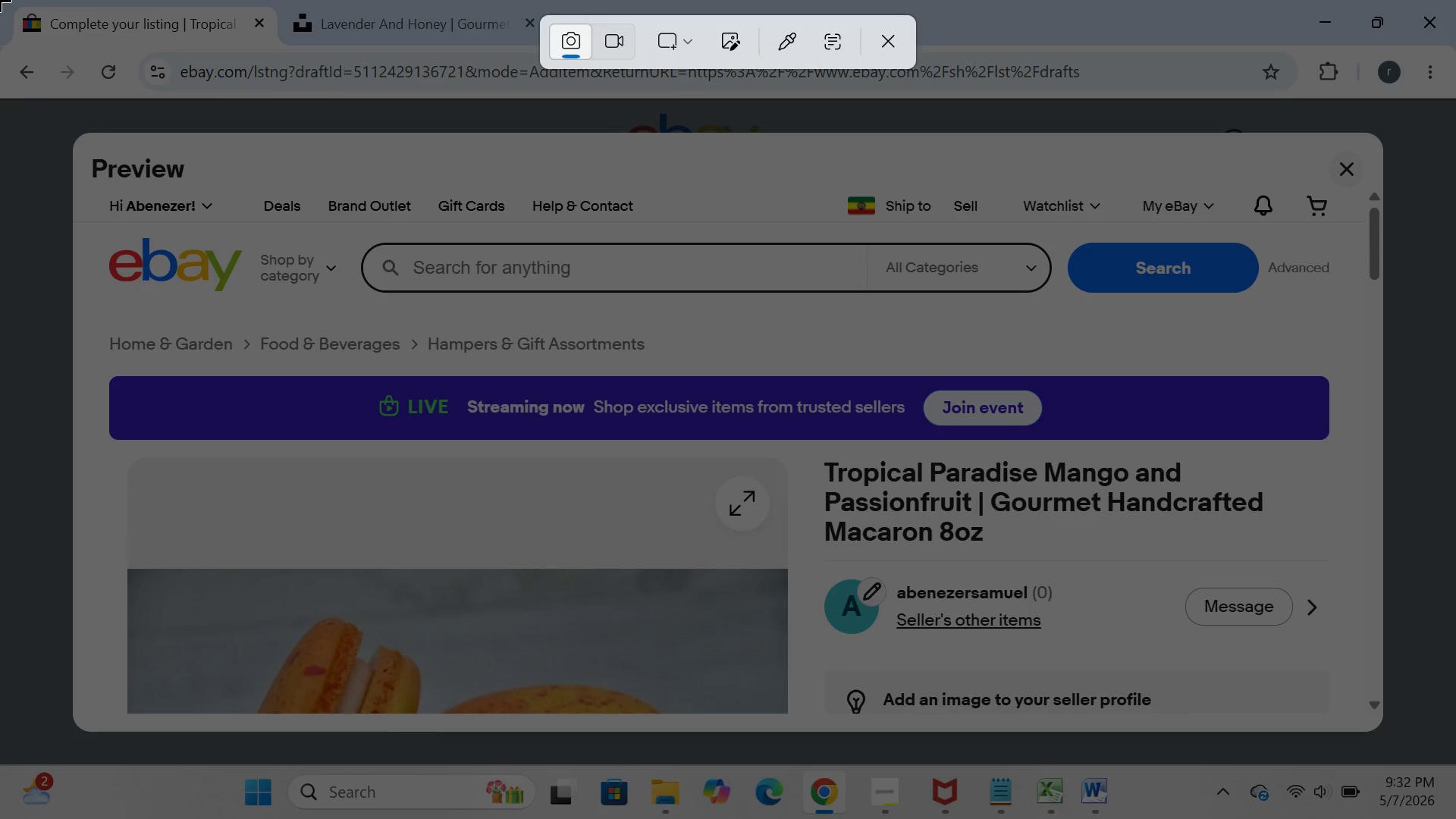 
left_click_drag(start_coordinate=[0, 0], to_coordinate=[1455, 818])
 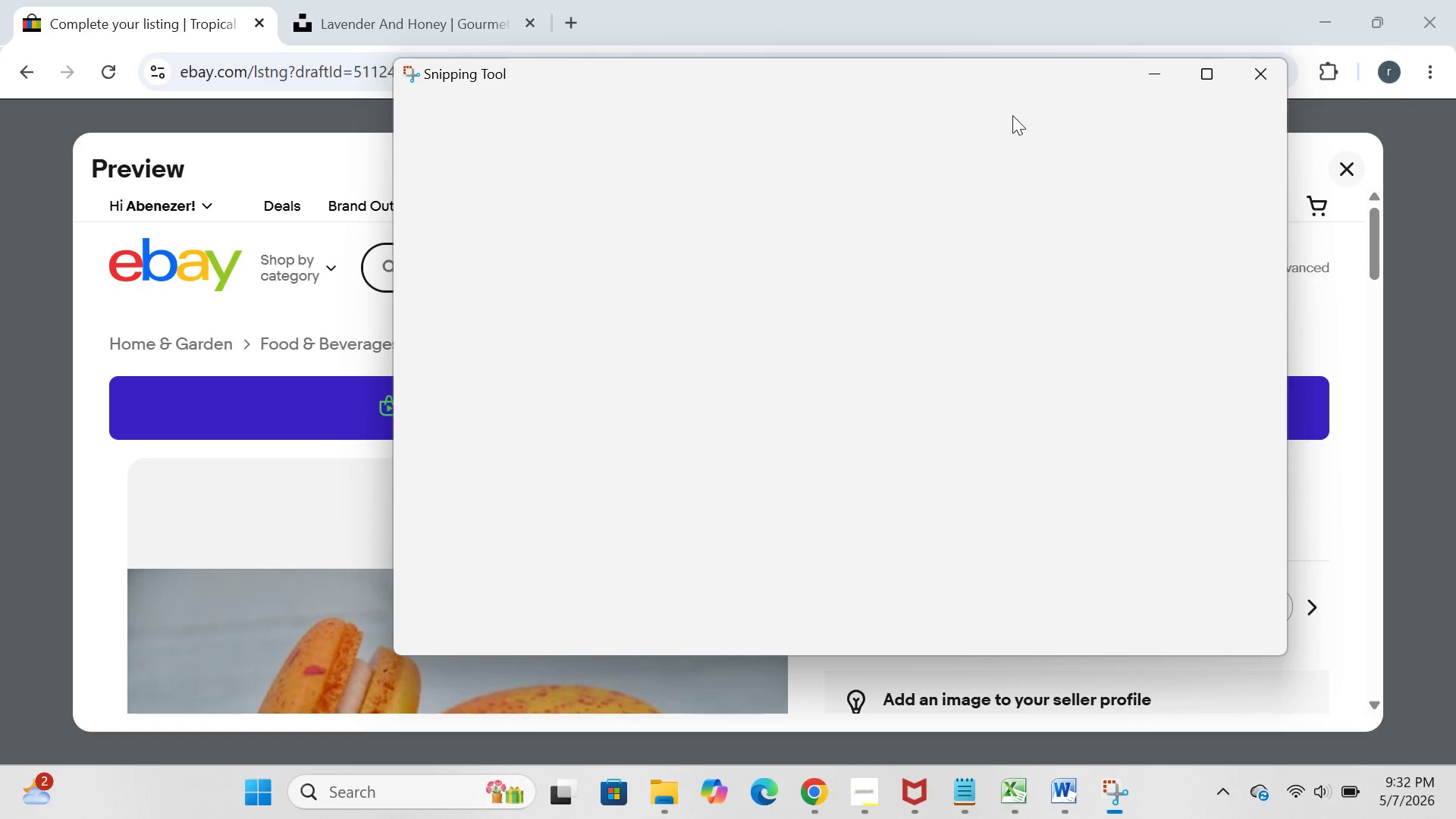 
left_click([1144, 71])
 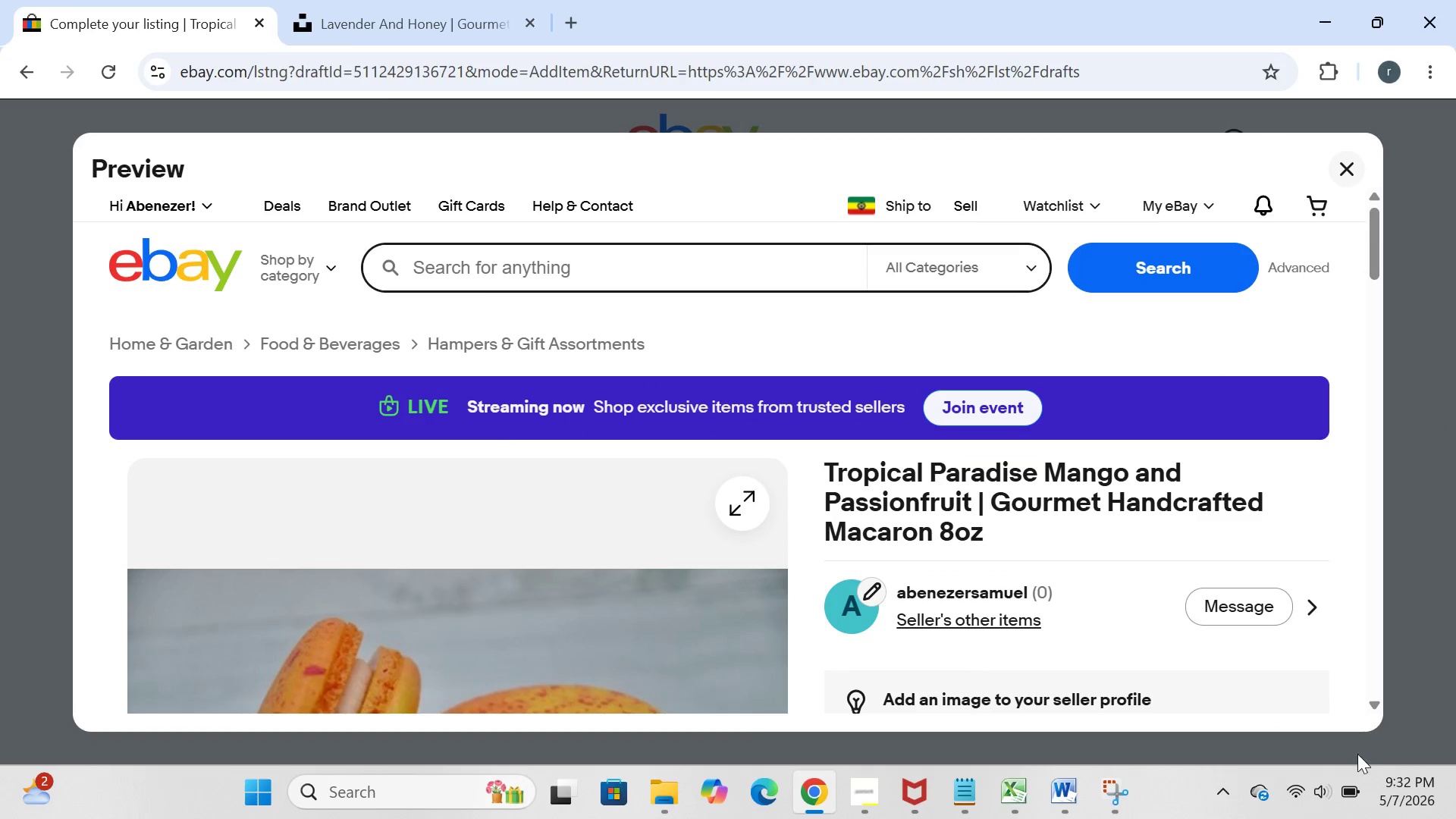 
left_click([1363, 788])
 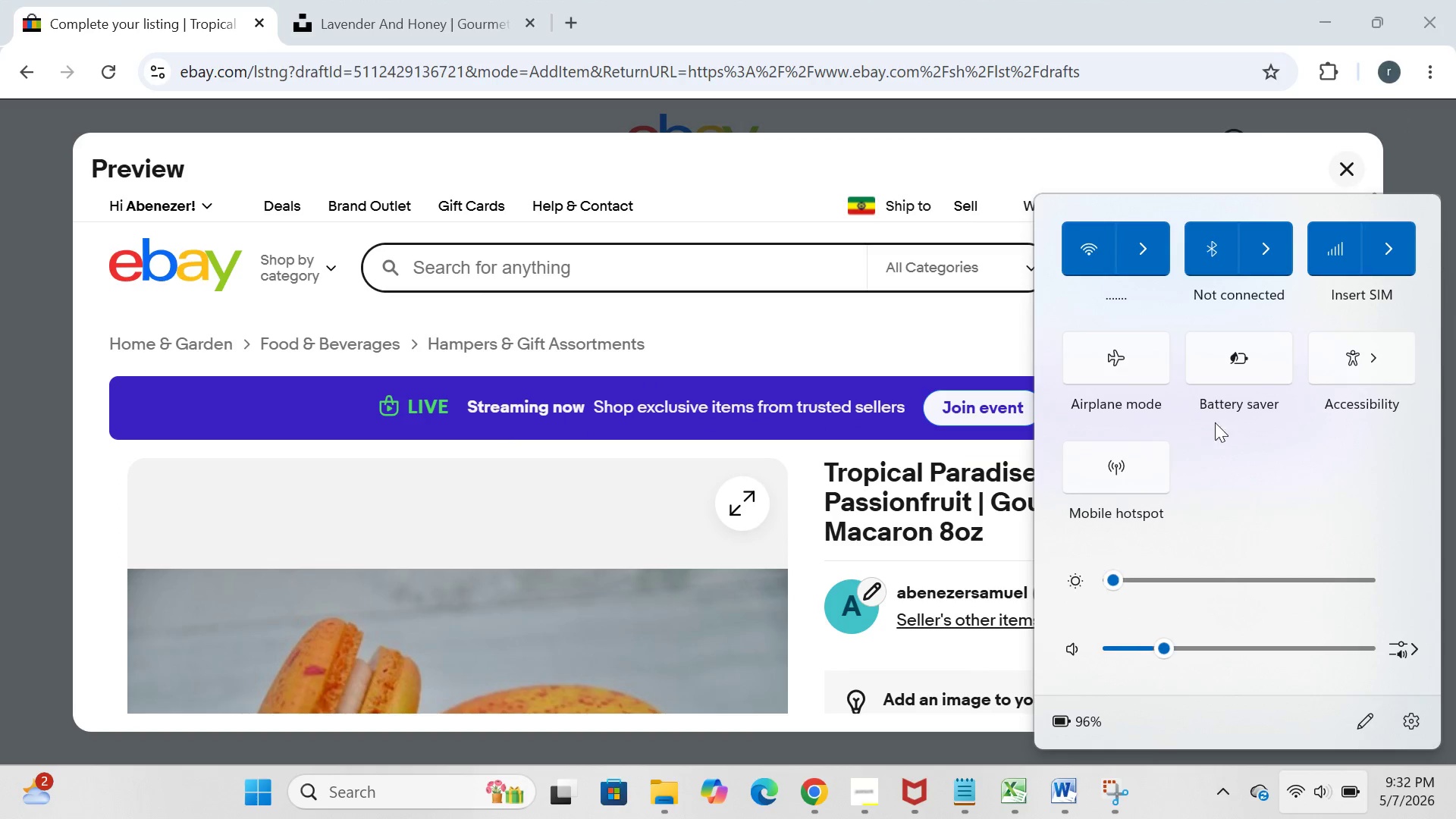 
left_click([1238, 371])
 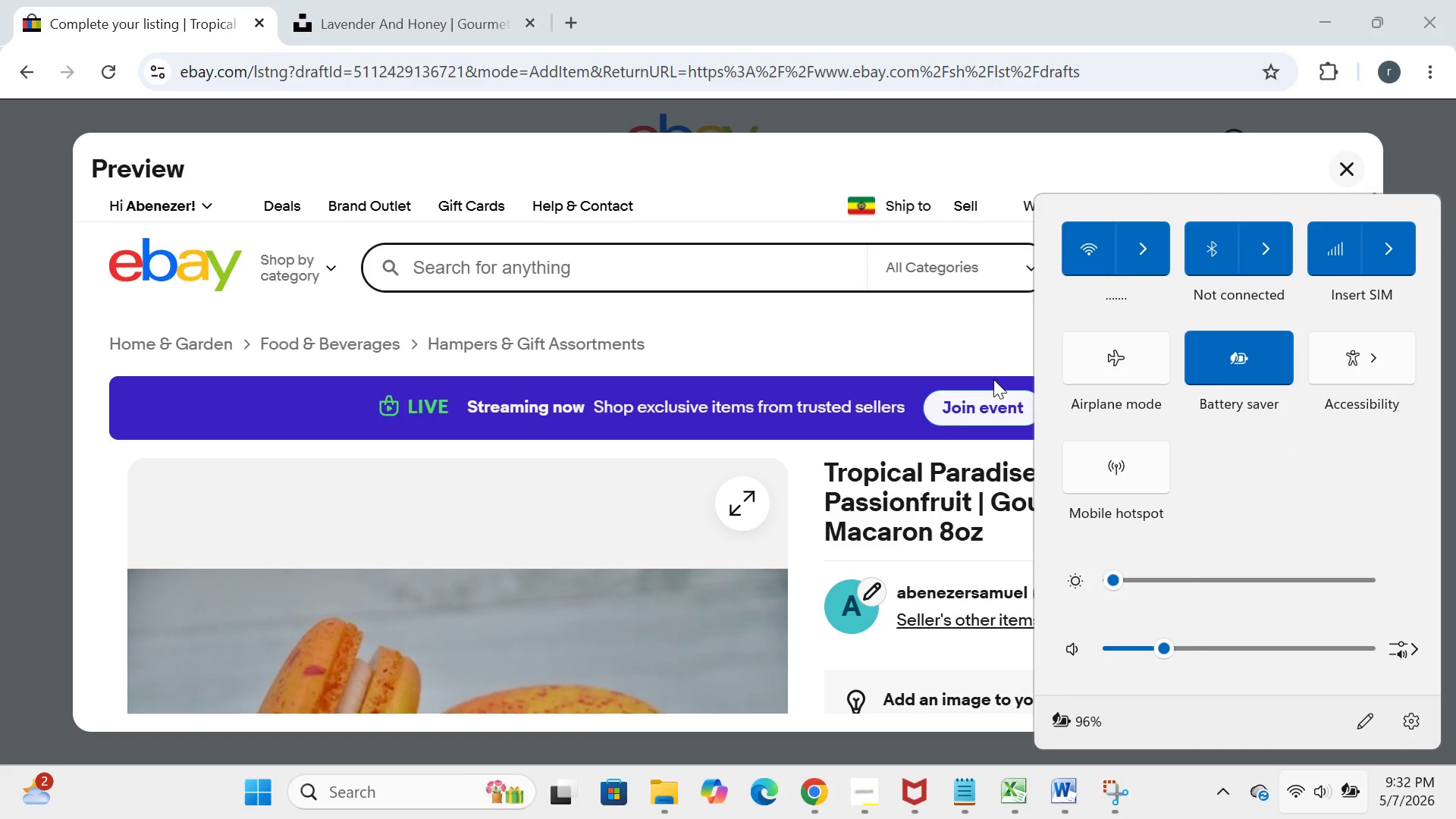 
mouse_move([841, 594])
 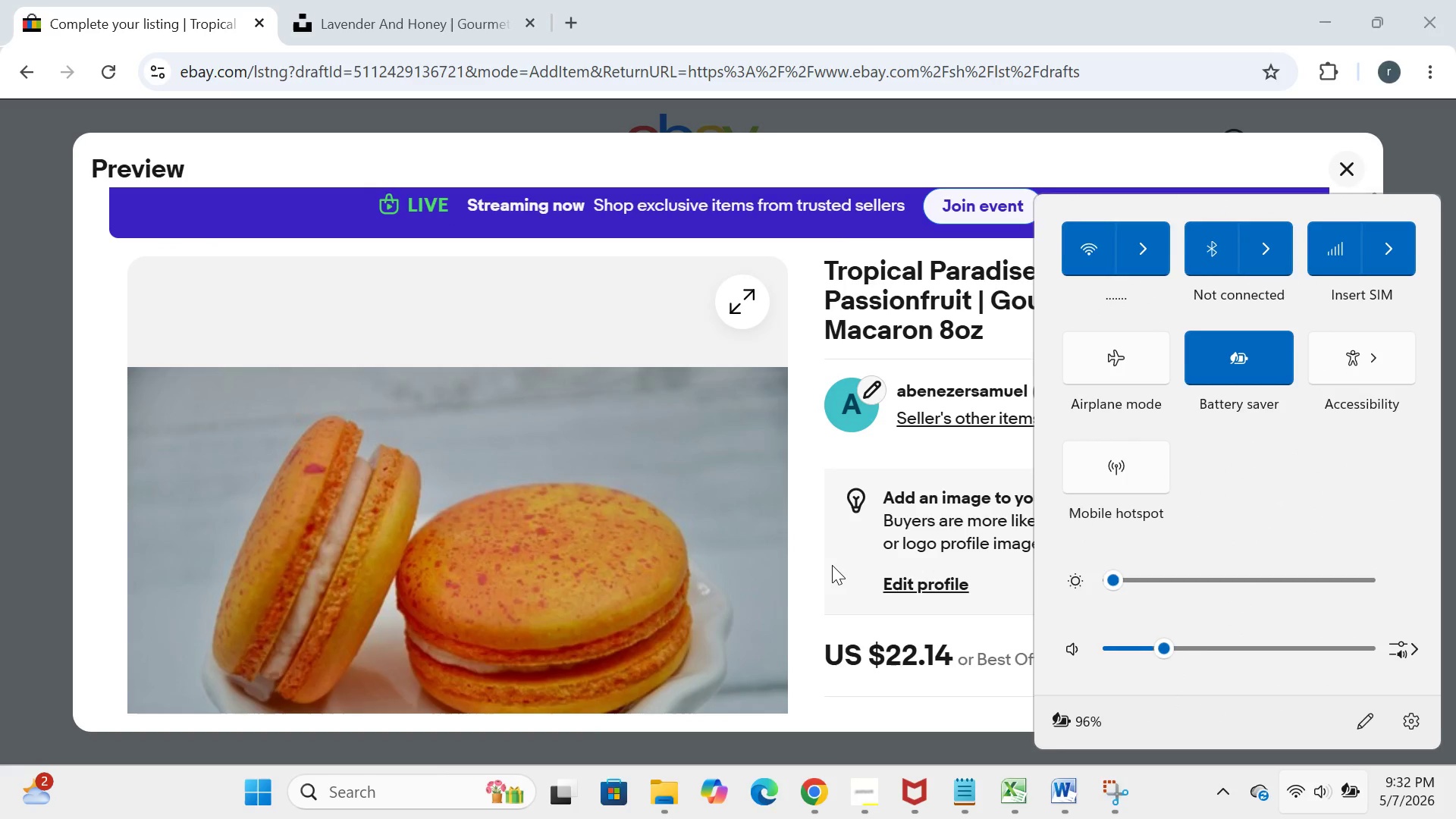 
left_click([832, 565])
 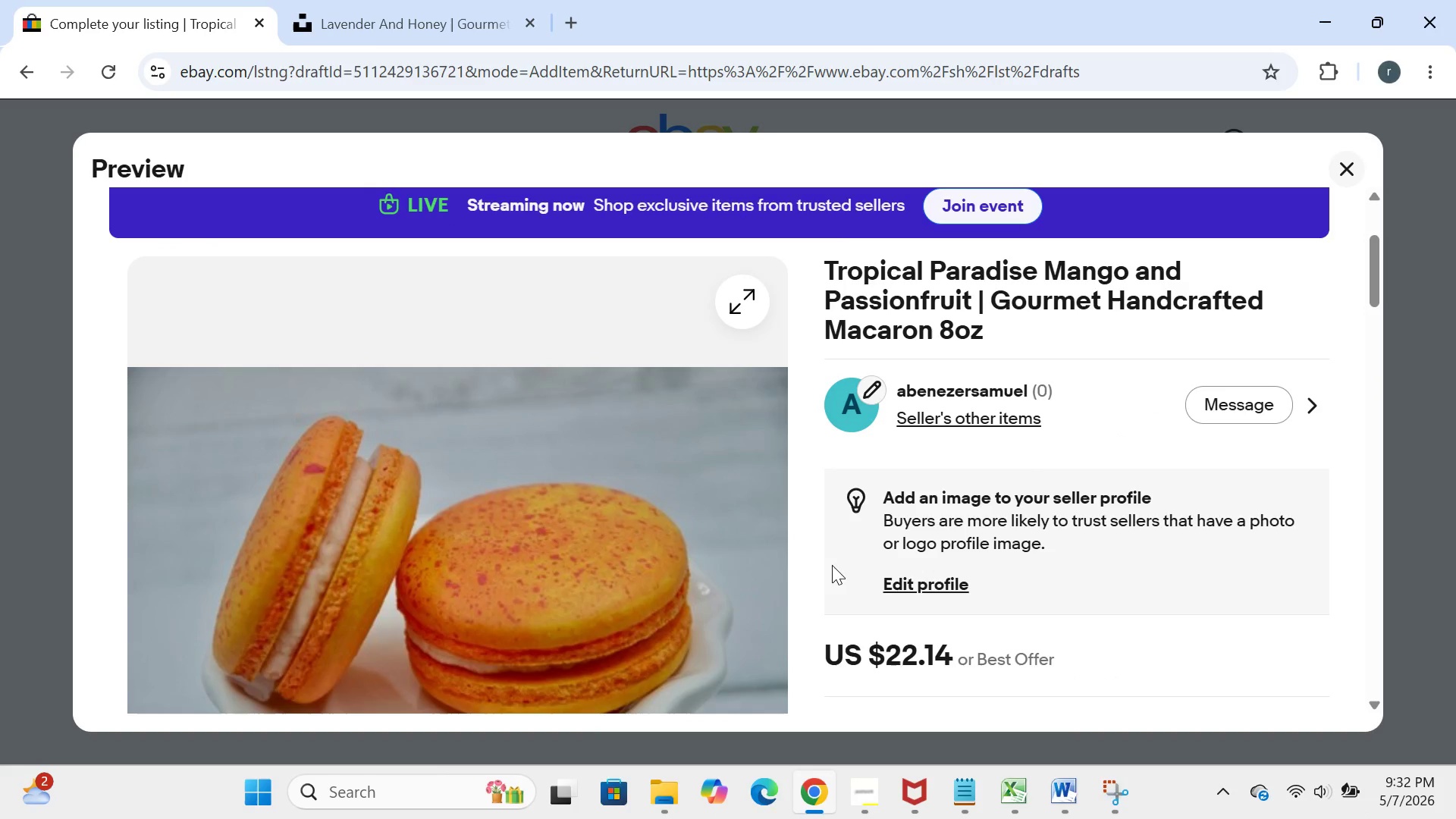 
mouse_move([795, 558])
 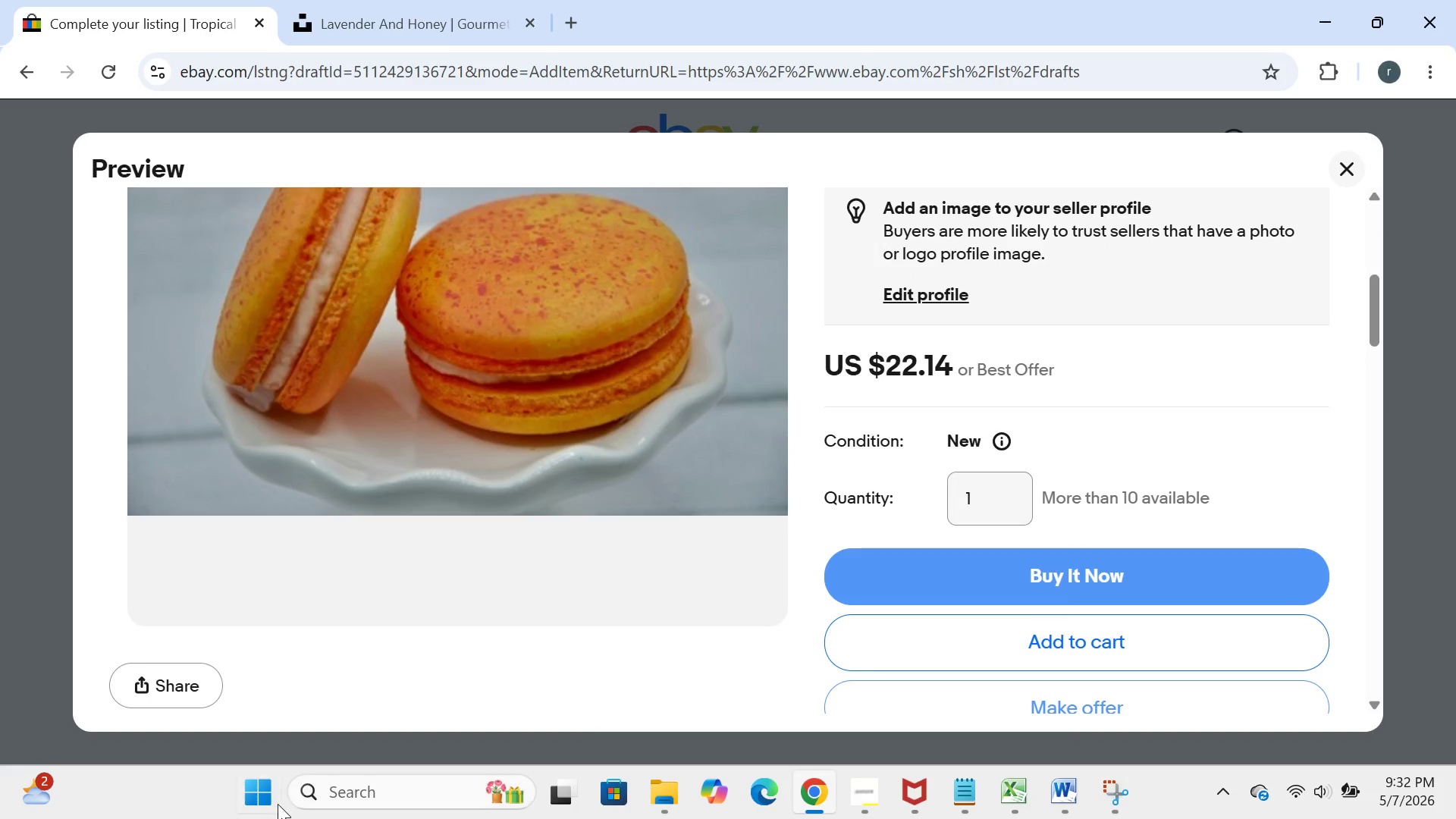 
left_click([268, 807])
 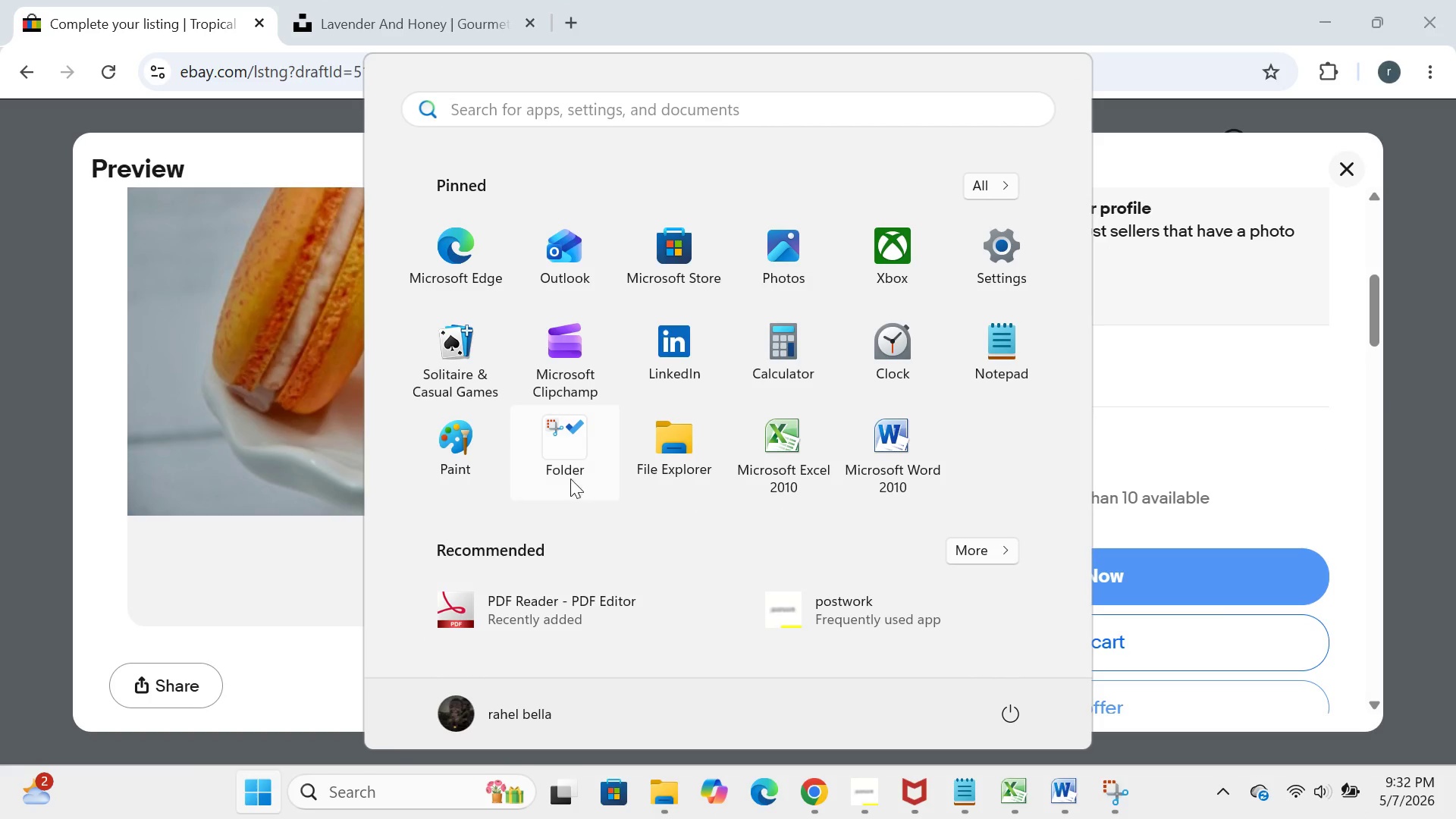 
left_click([570, 469])
 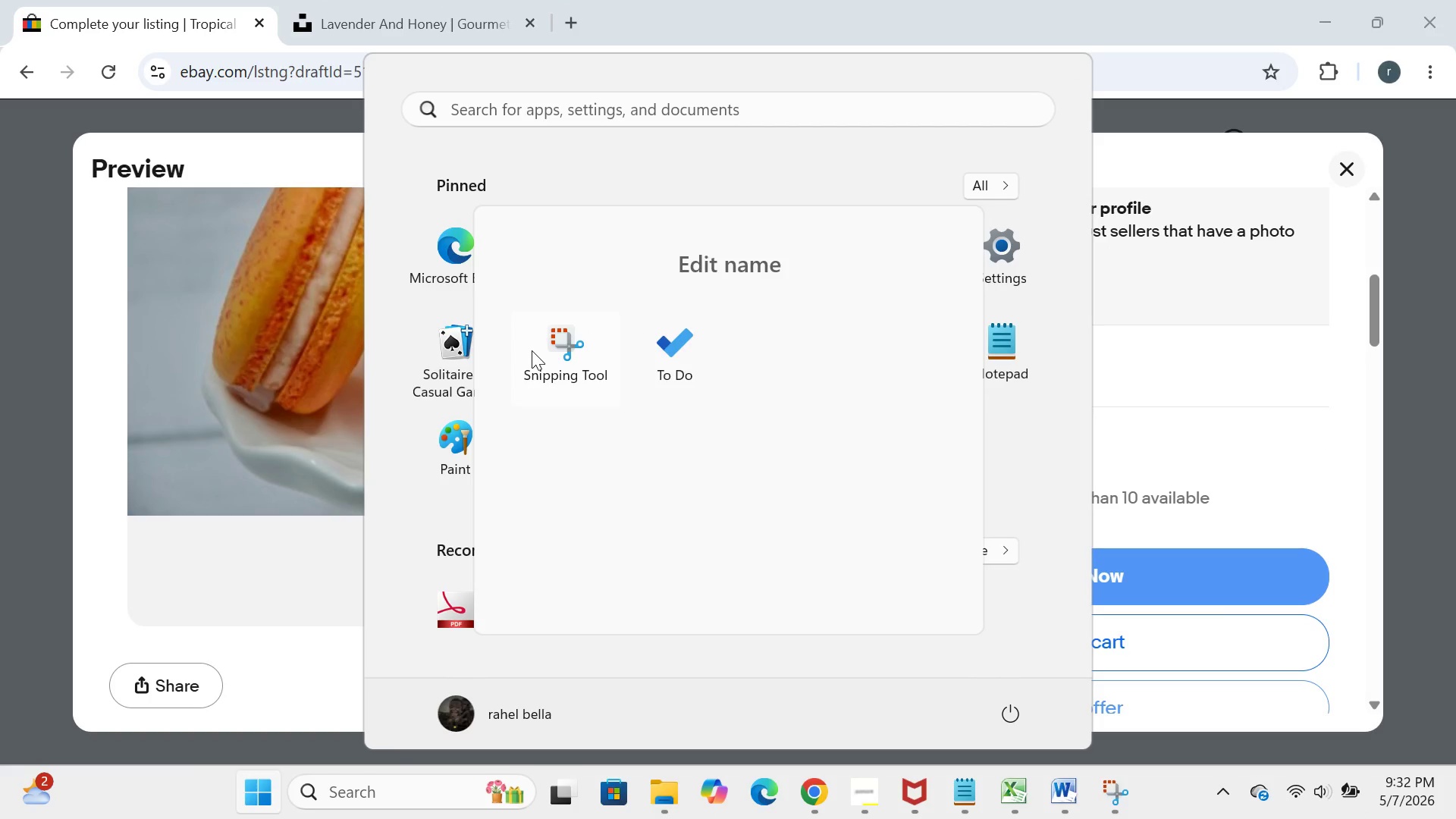 
left_click([532, 354])
 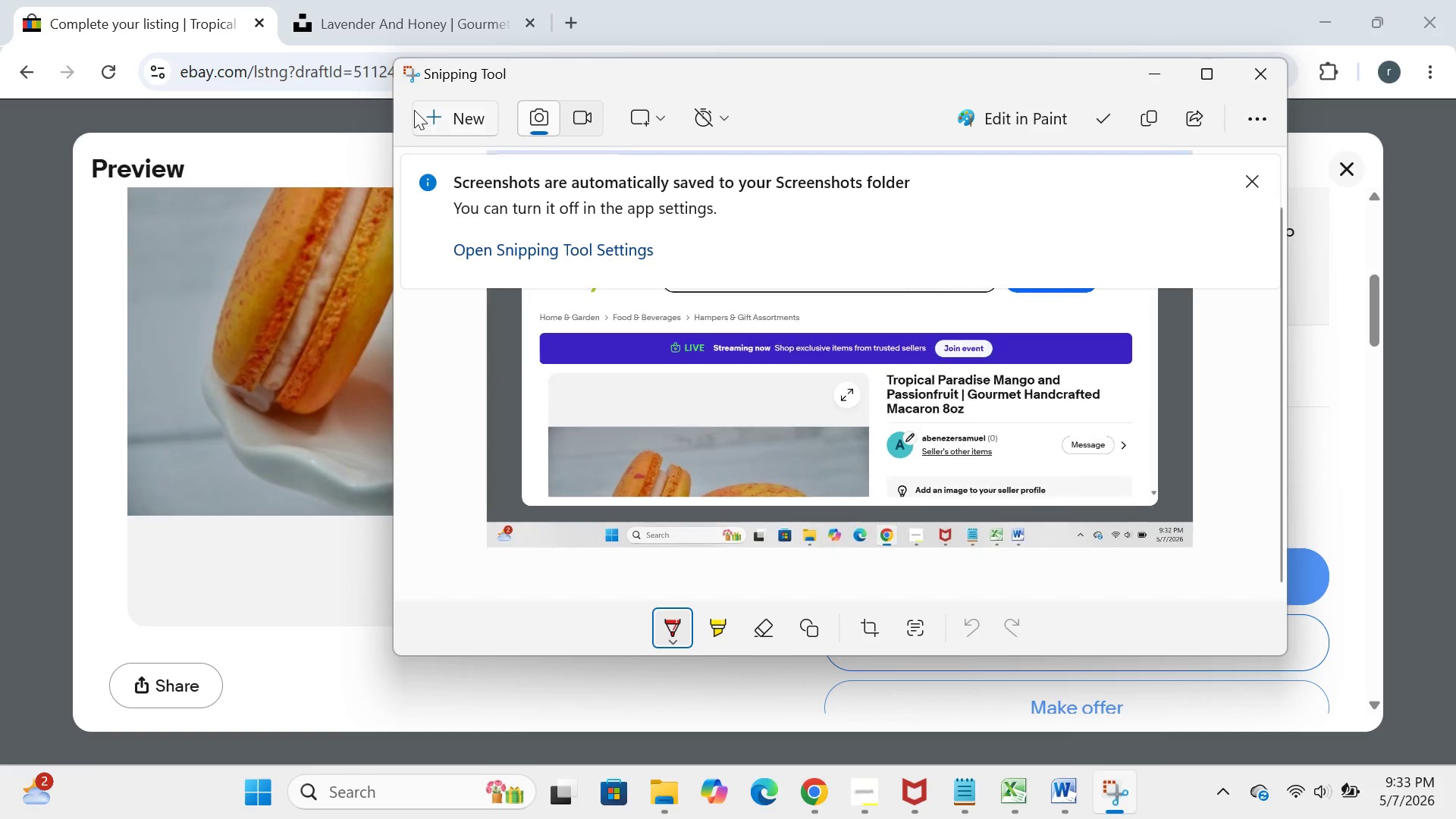 
left_click([459, 136])
 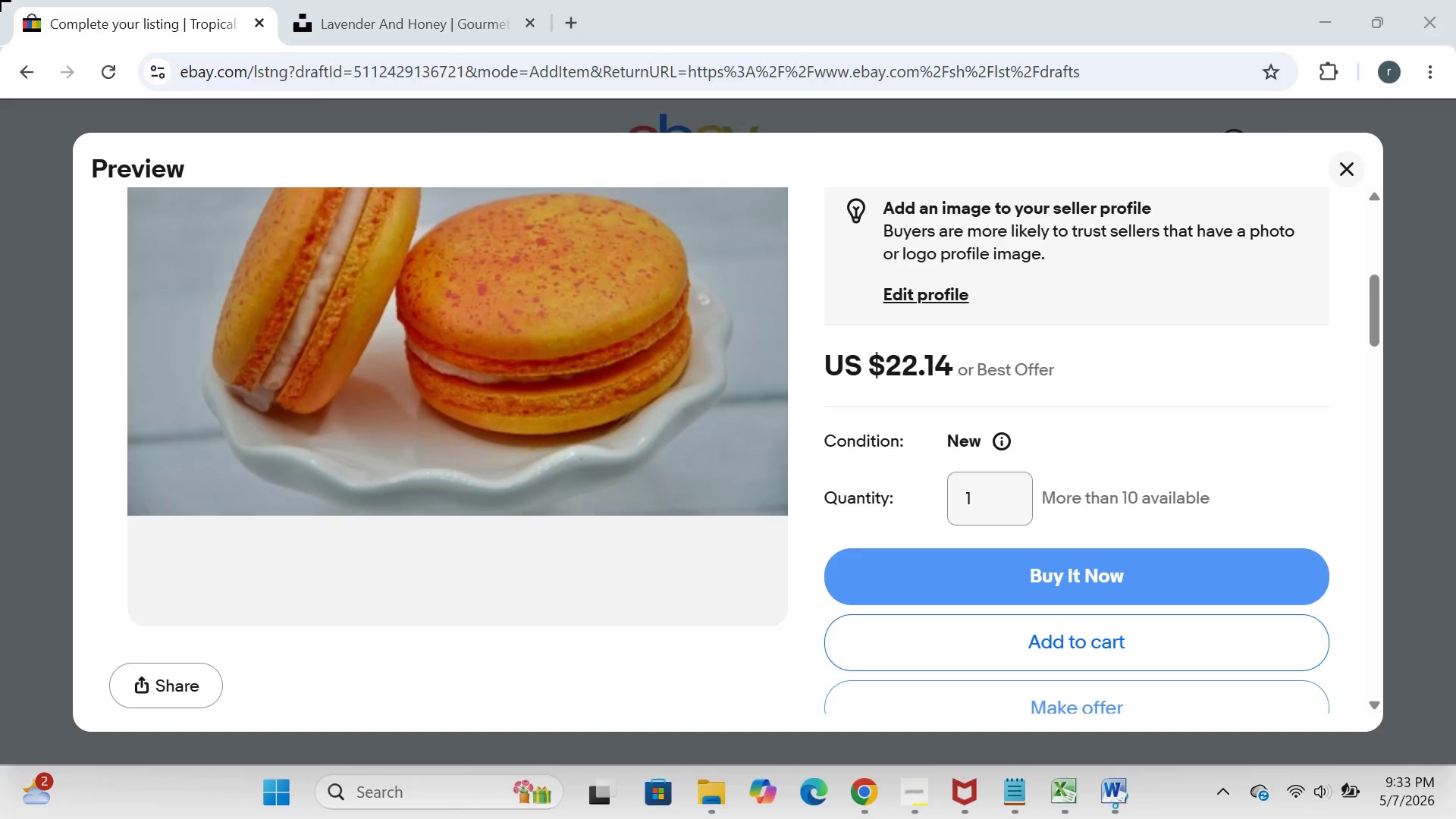 
left_click_drag(start_coordinate=[0, 0], to_coordinate=[1455, 818])
 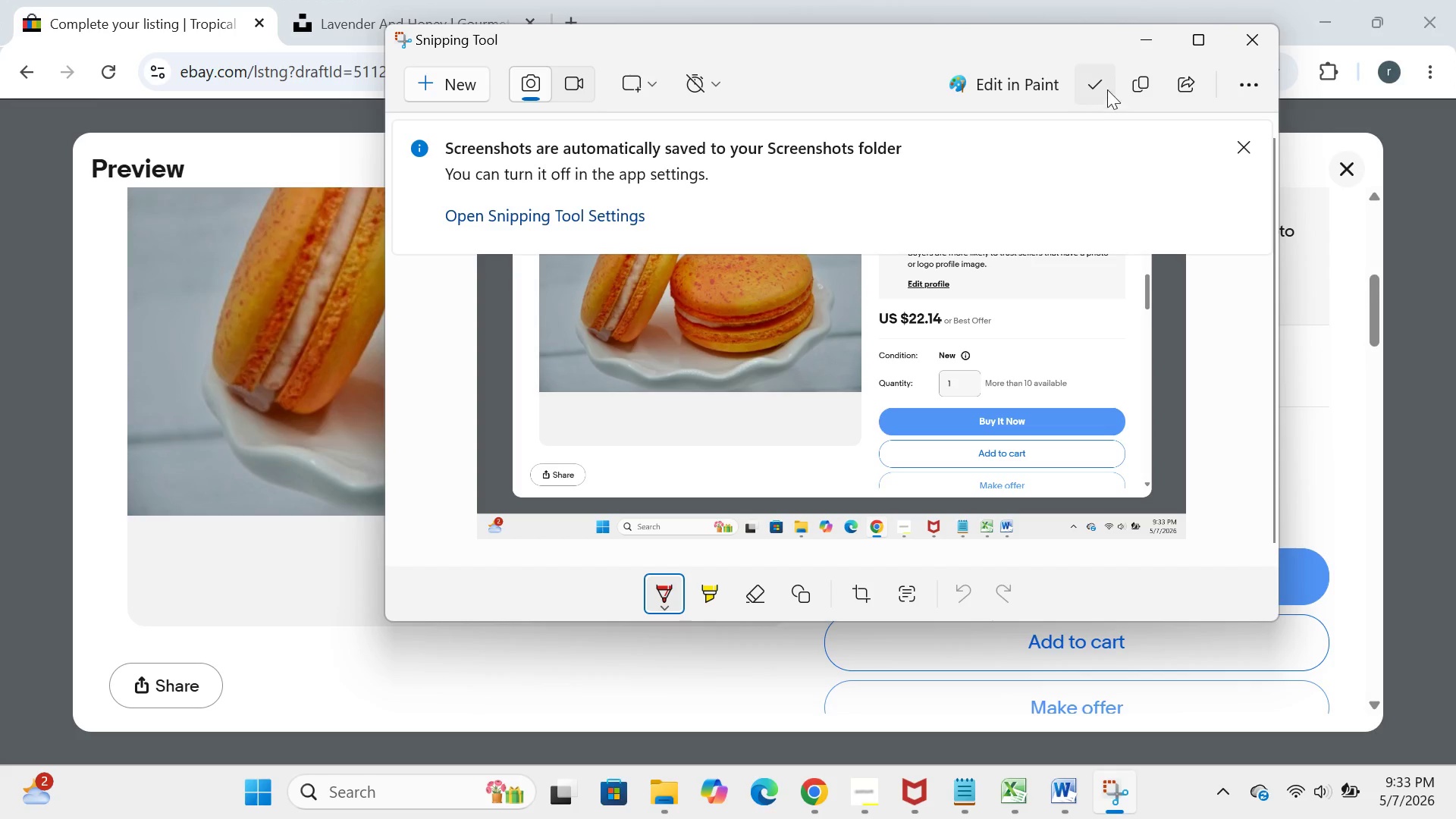 
left_click([1138, 31])
 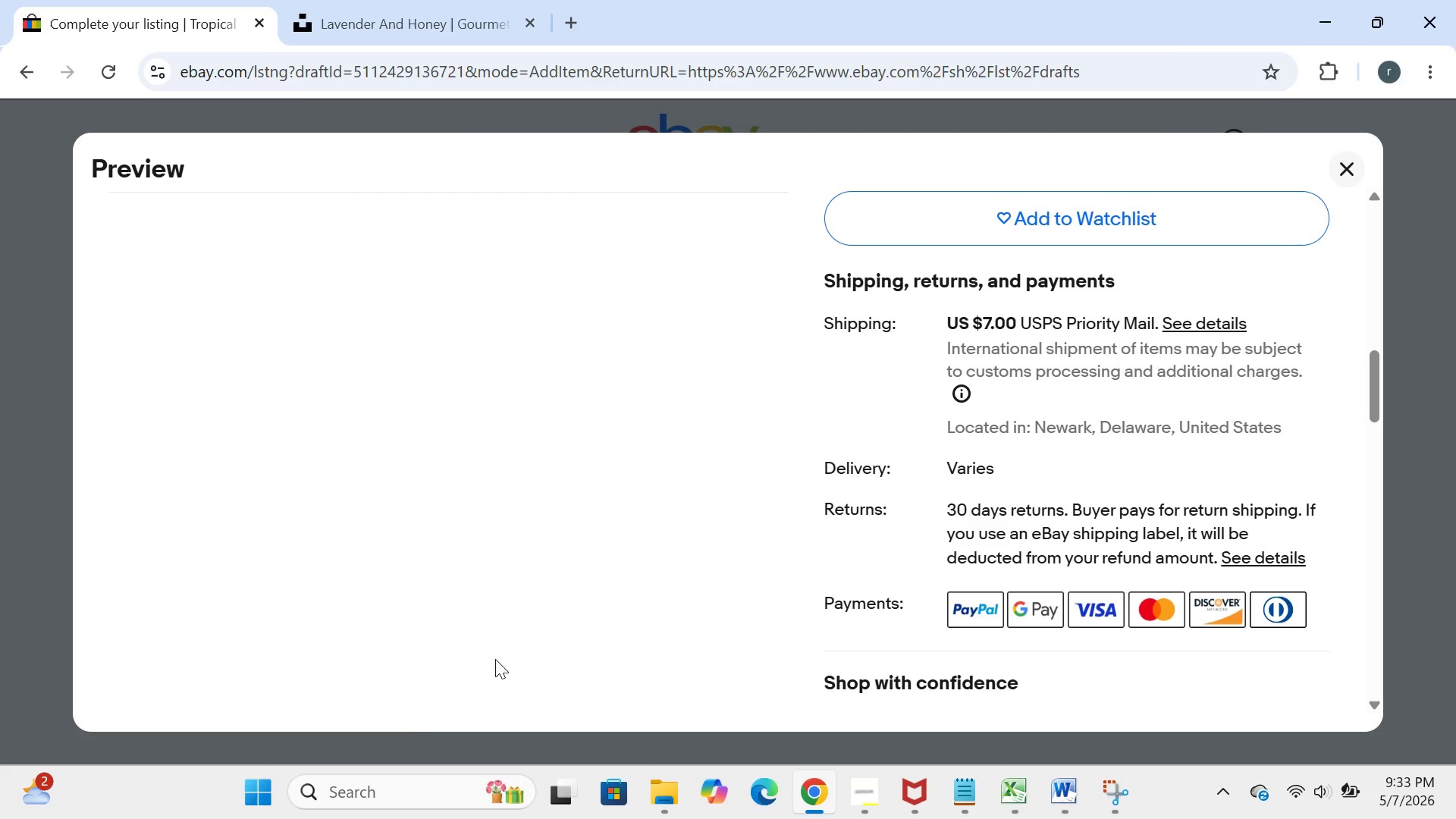 
left_click([272, 797])
 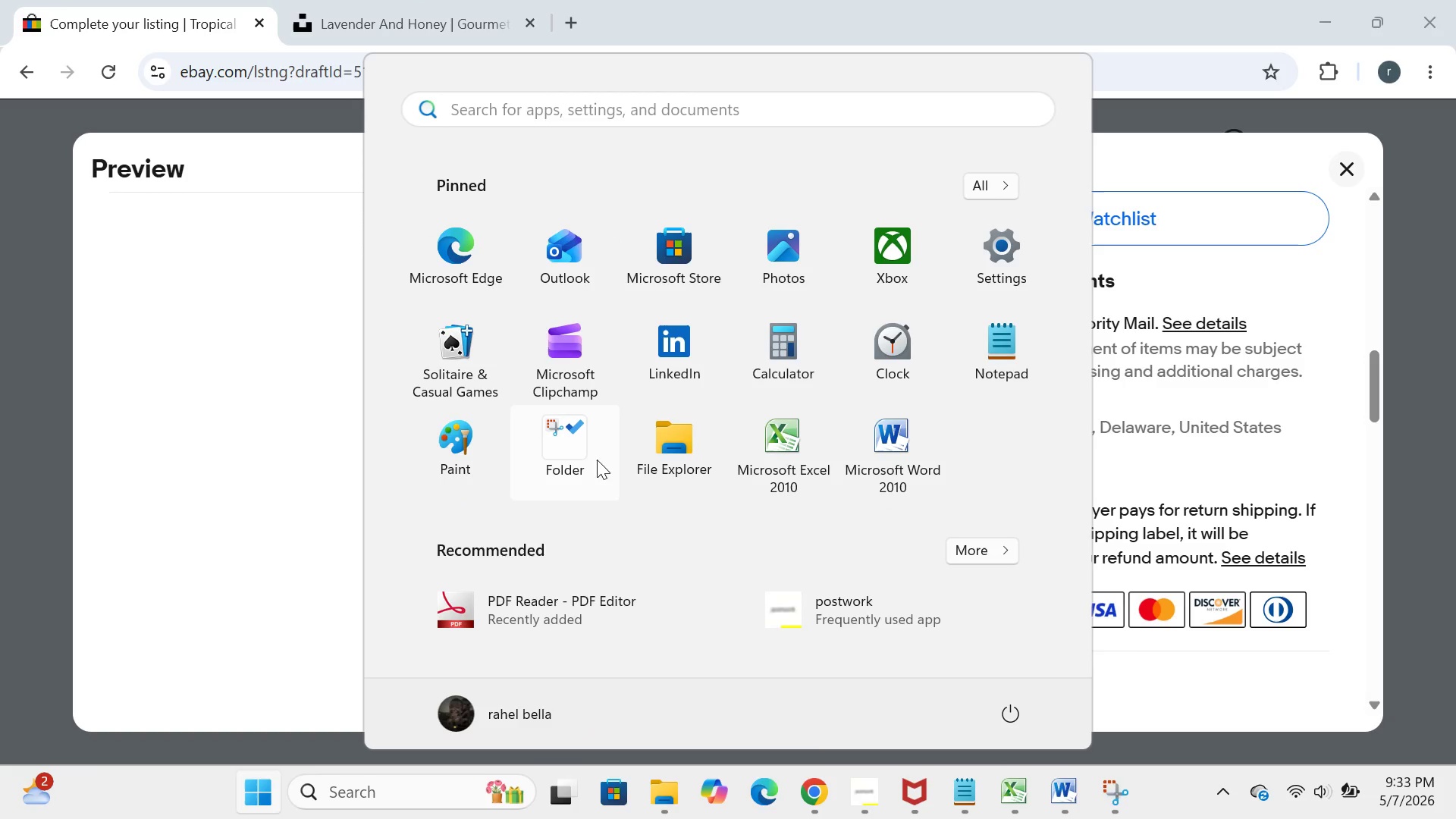 
left_click([582, 430])
 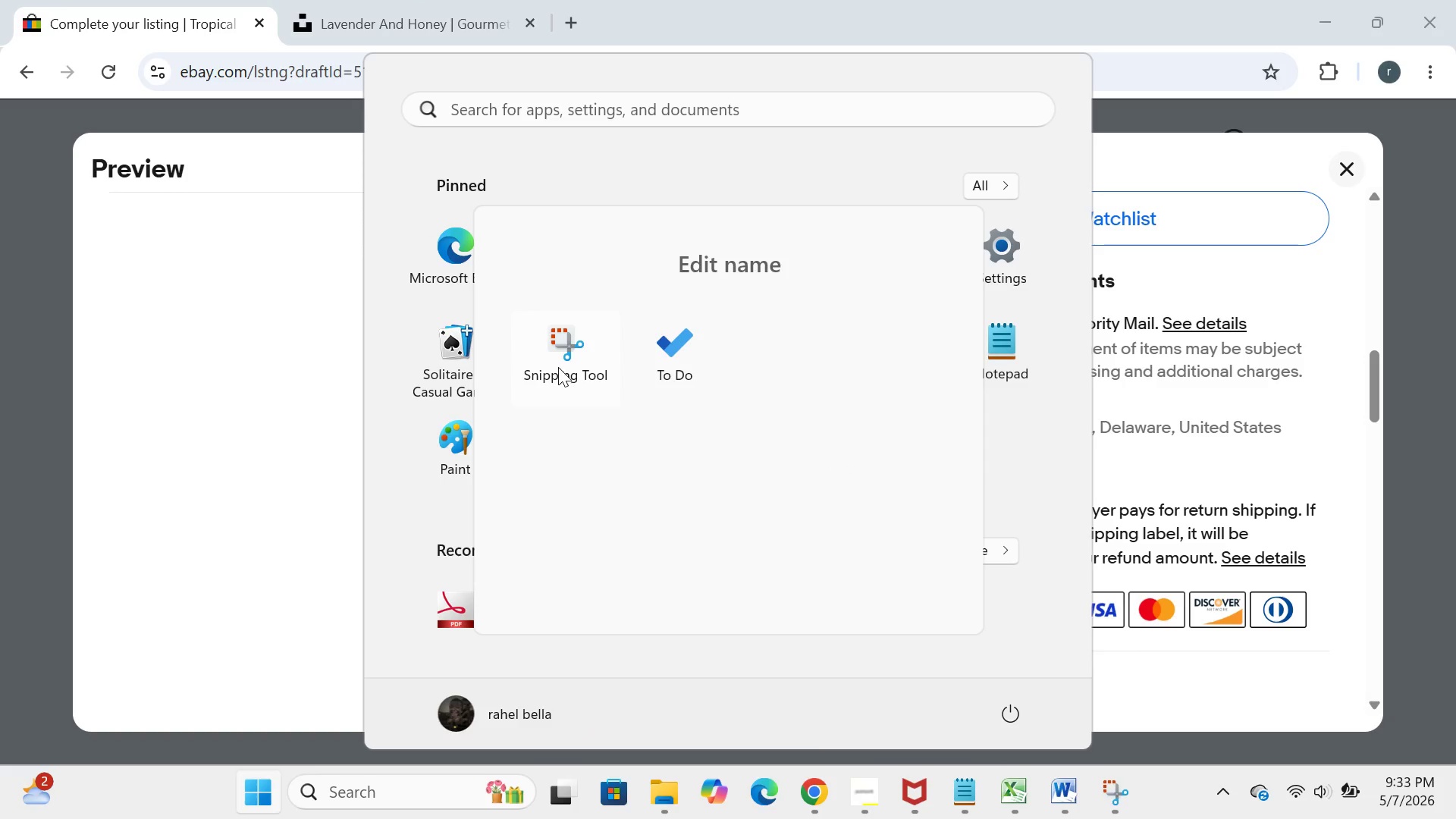 
left_click([557, 364])
 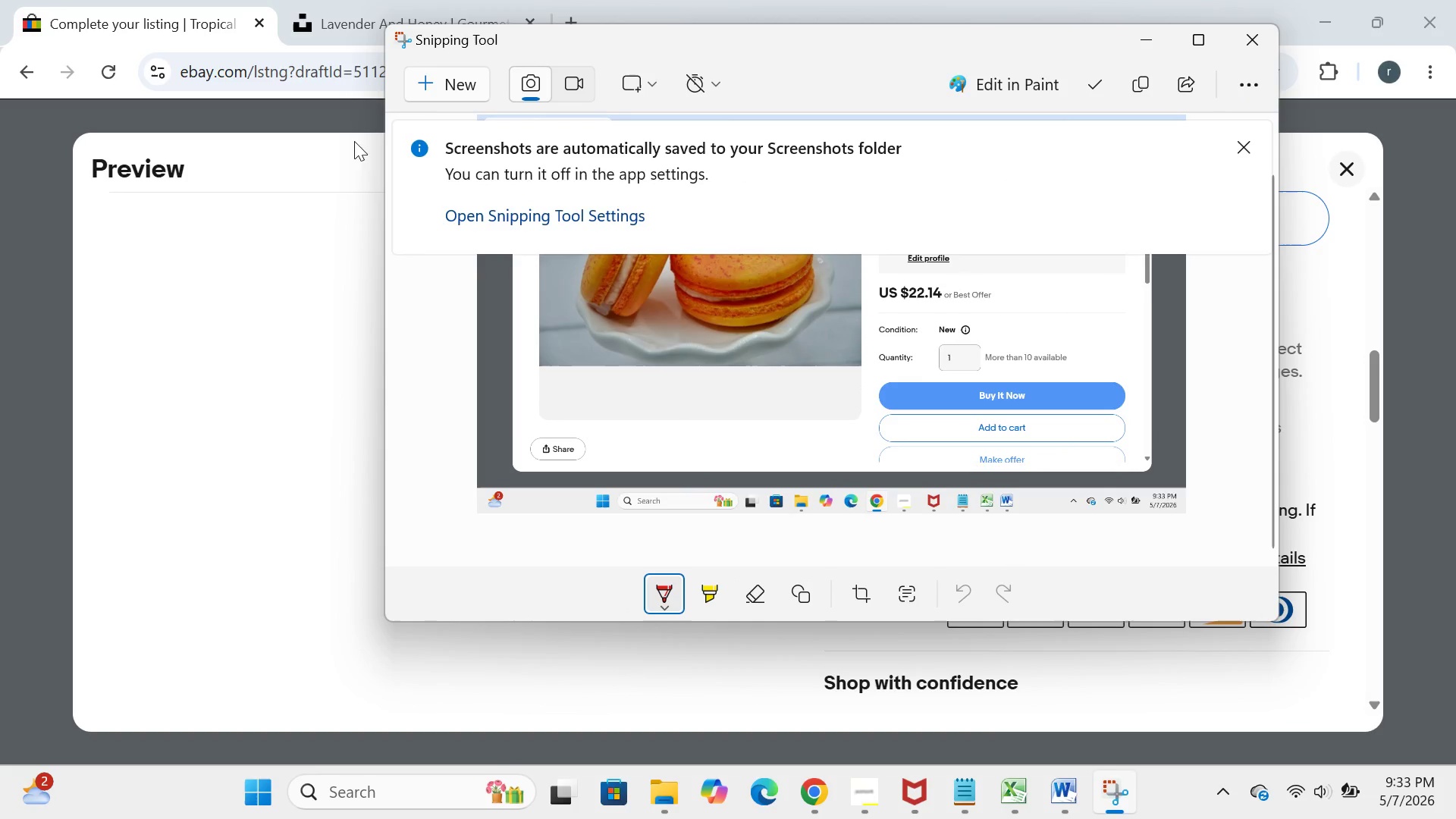 
left_click([432, 83])
 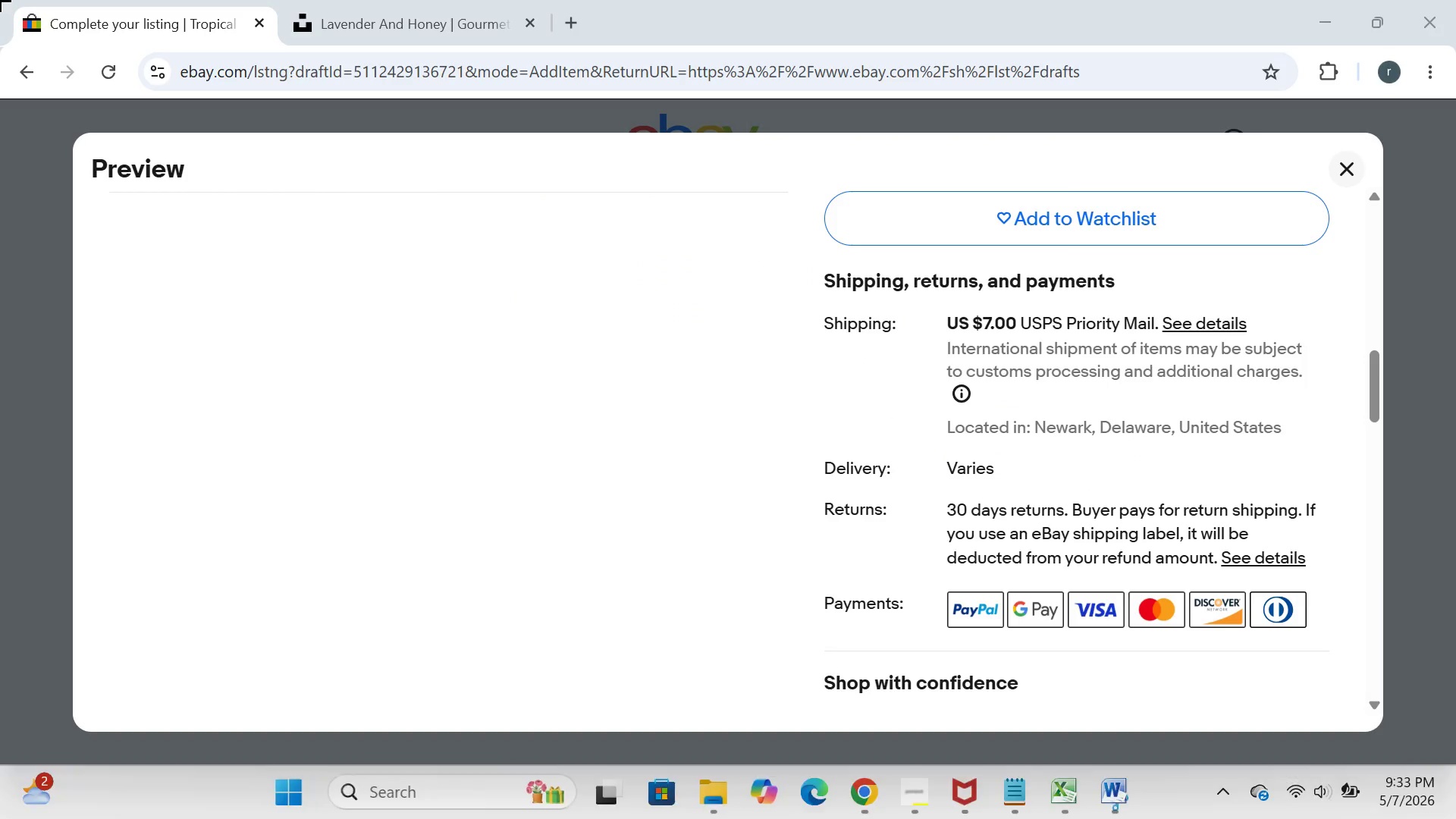 
left_click_drag(start_coordinate=[0, 0], to_coordinate=[1455, 818])
 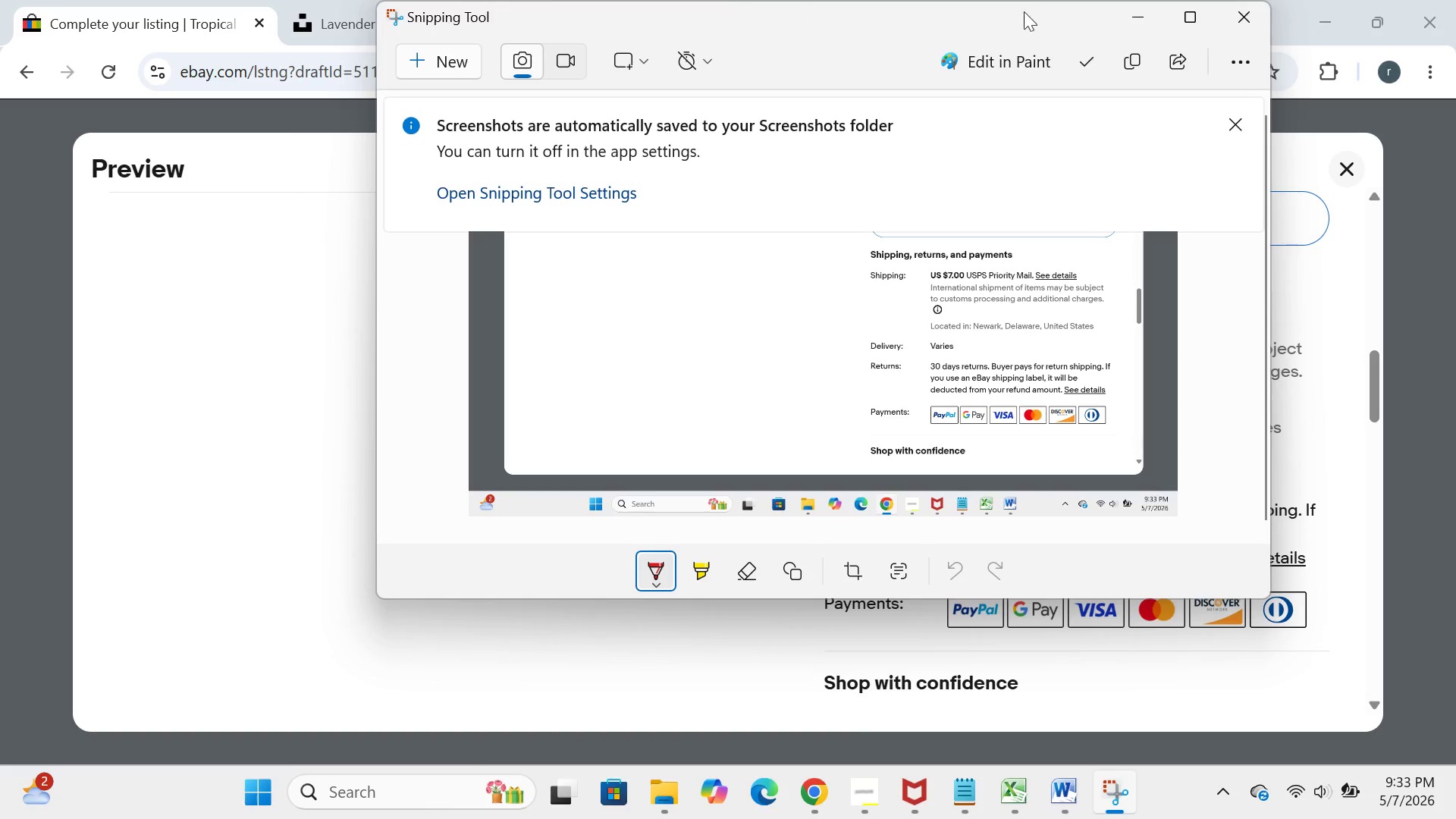 
left_click([1122, 24])
 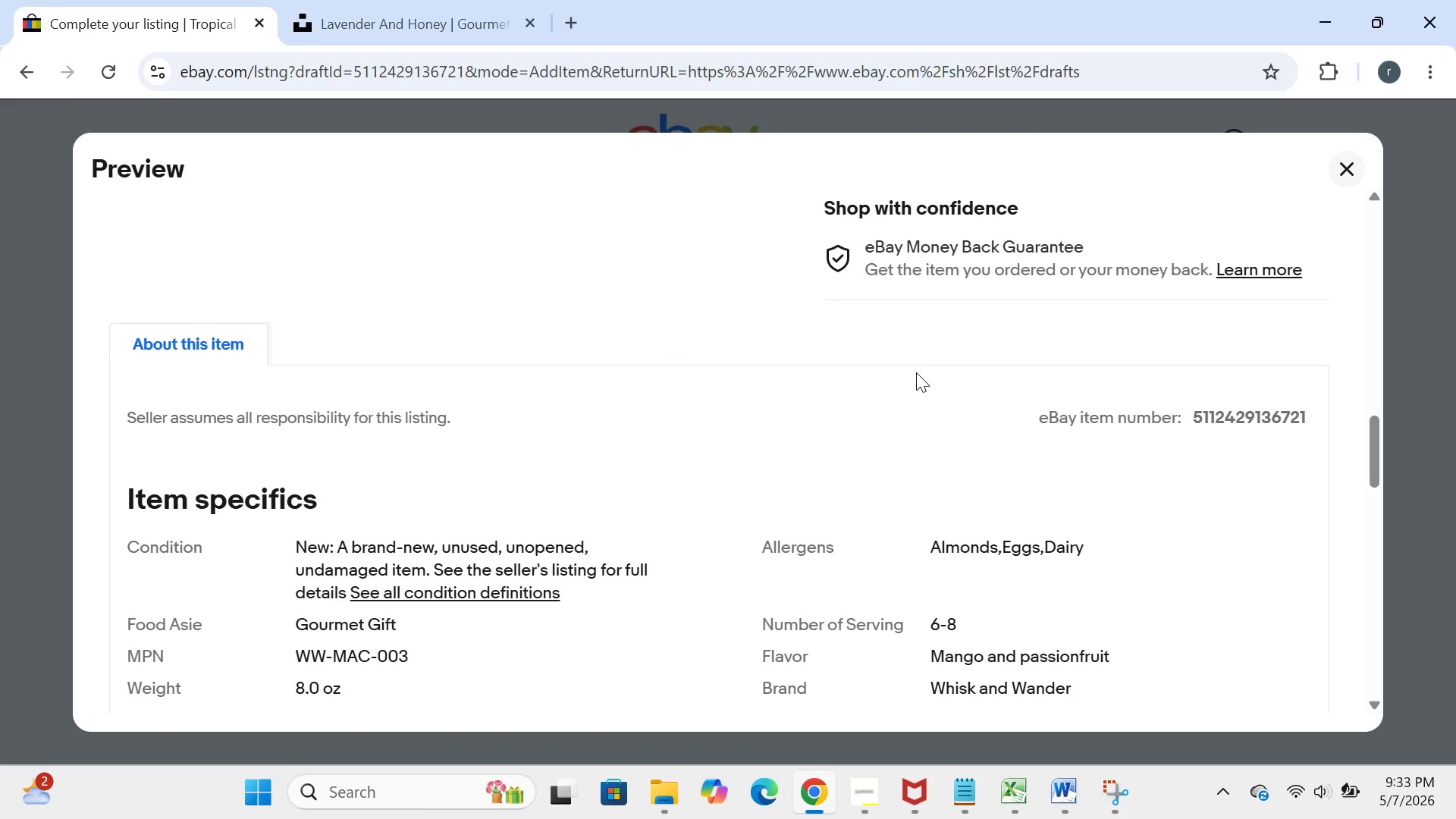 
wait(5.74)
 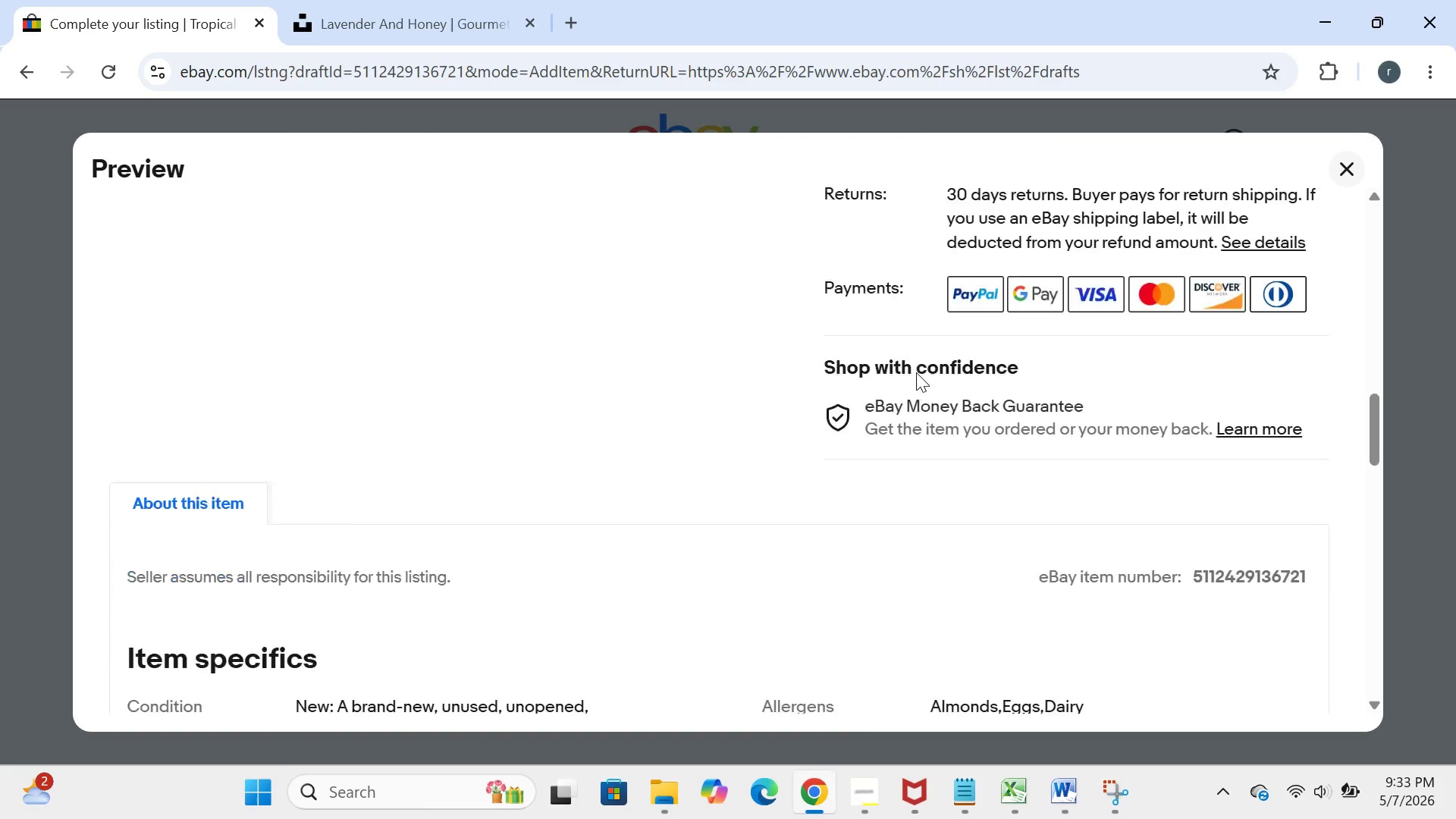 
left_click([259, 794])
 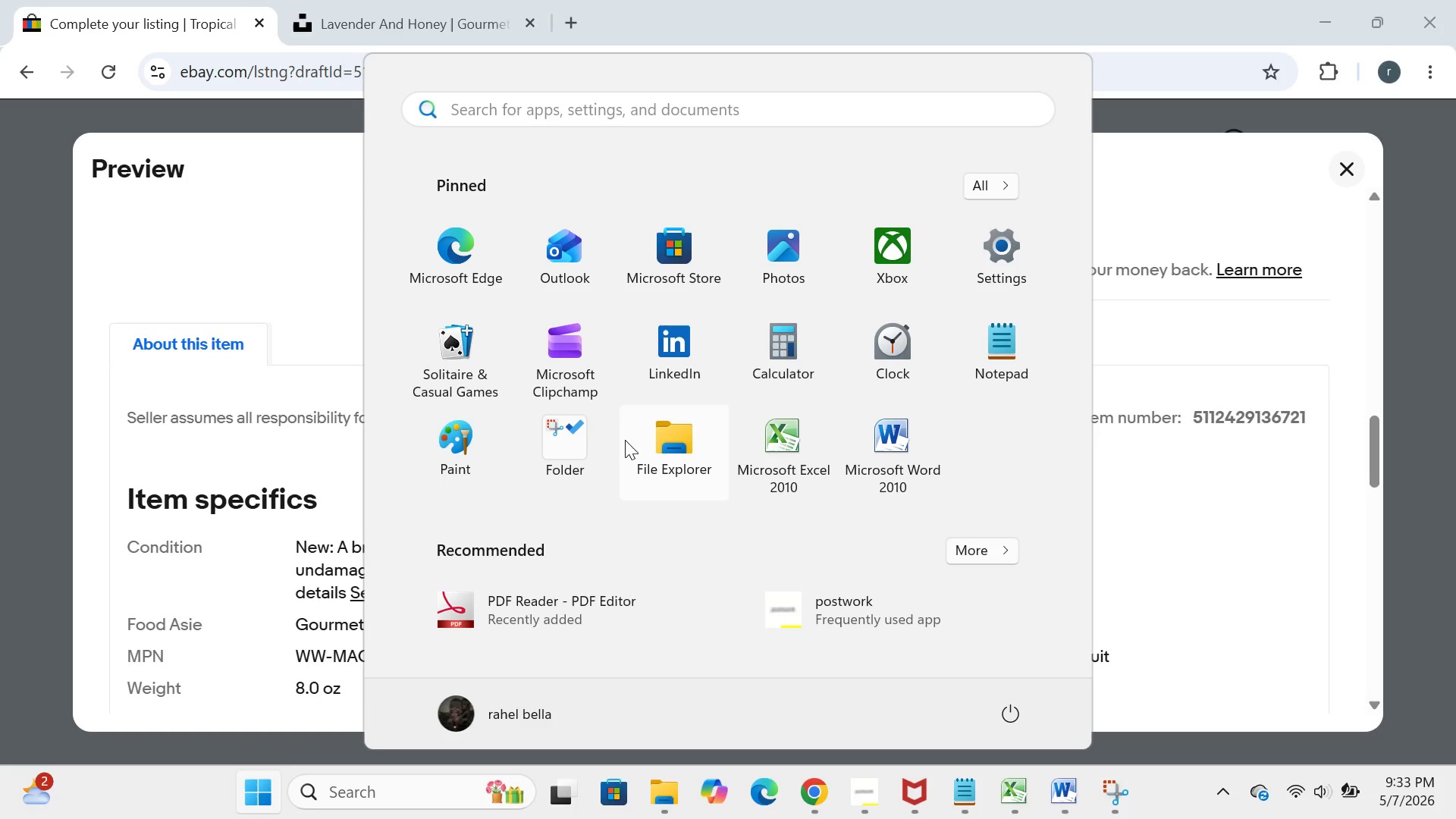 
left_click([616, 442])
 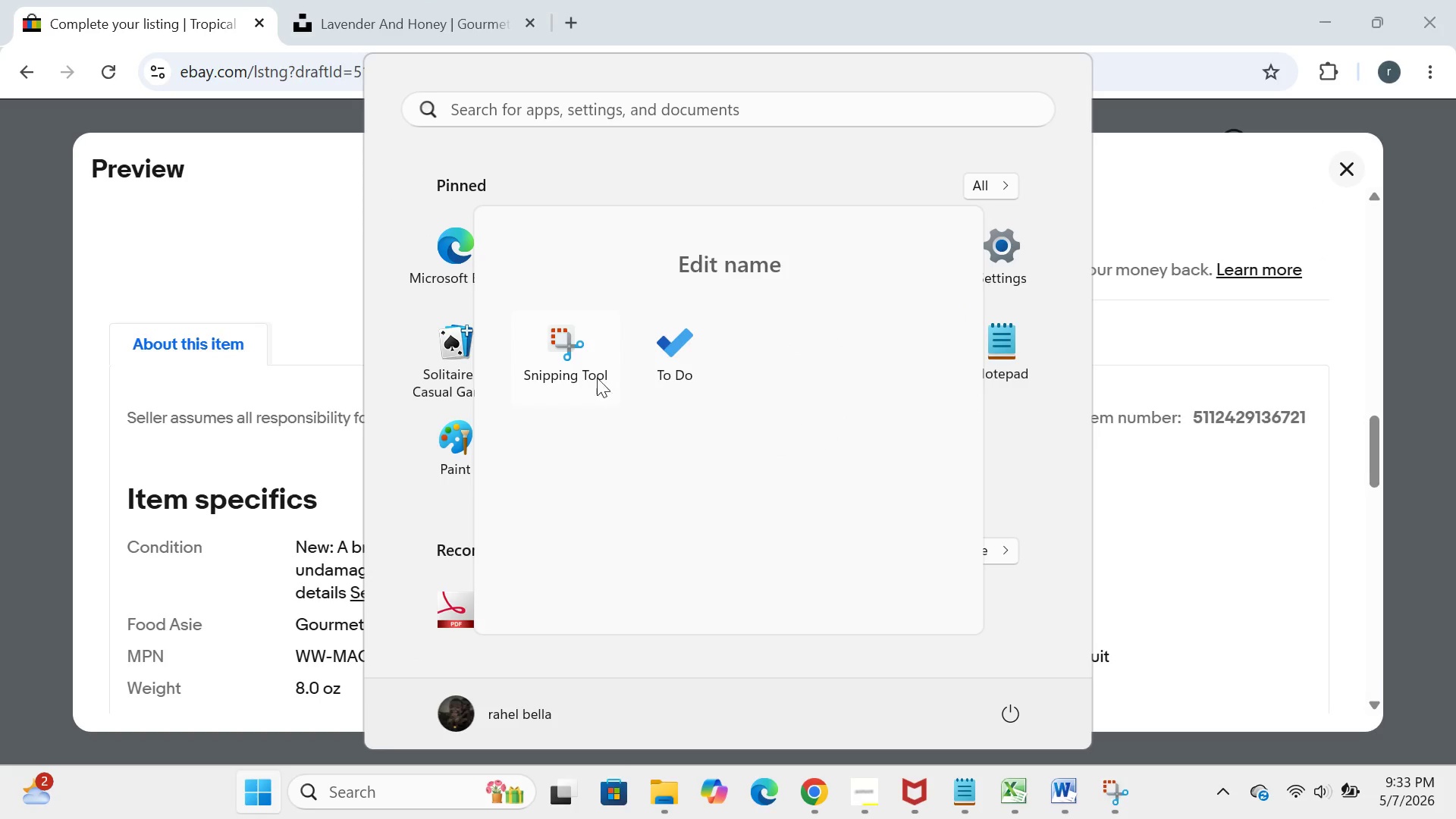 
left_click([564, 372])
 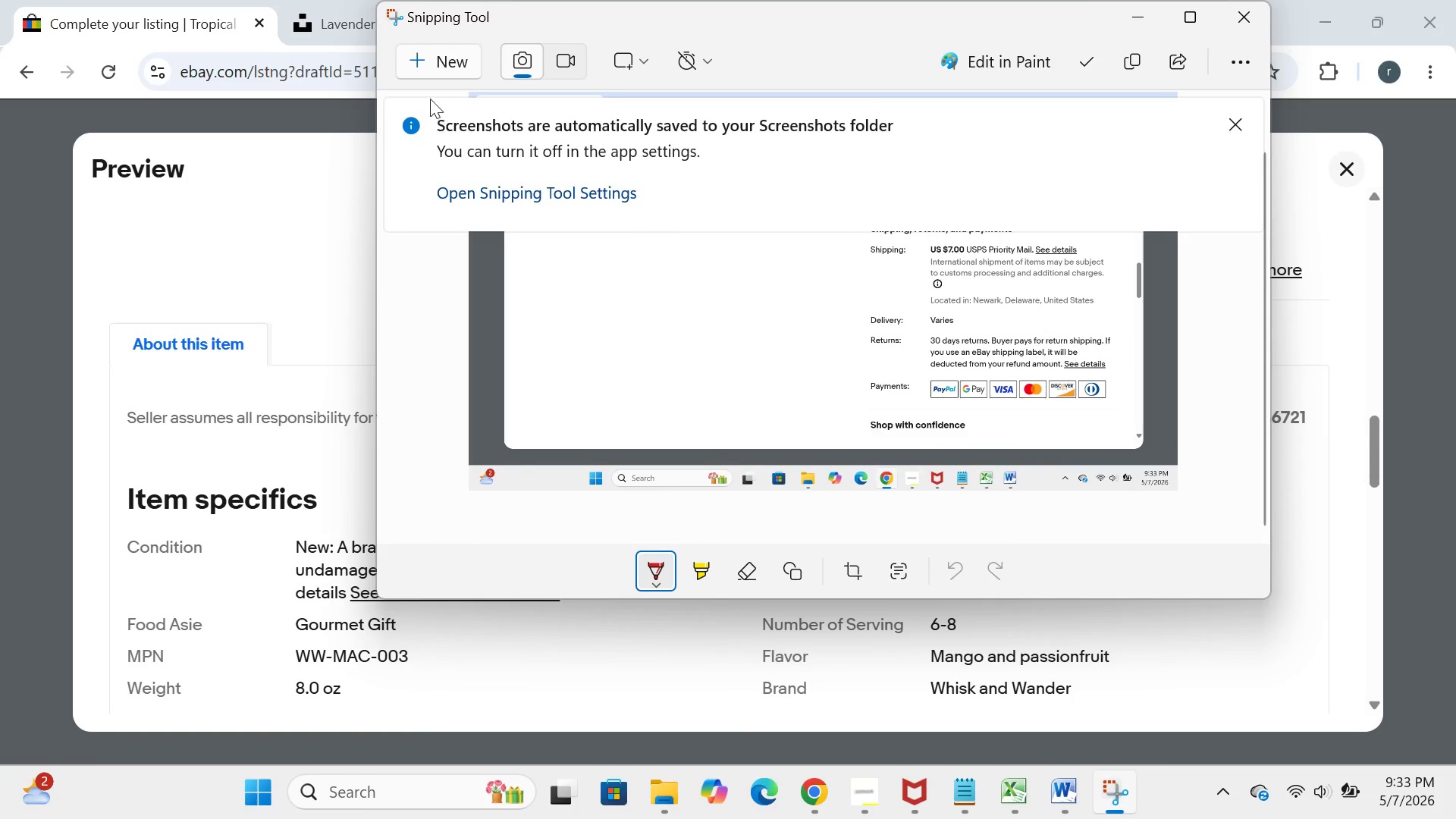 
left_click([433, 74])
 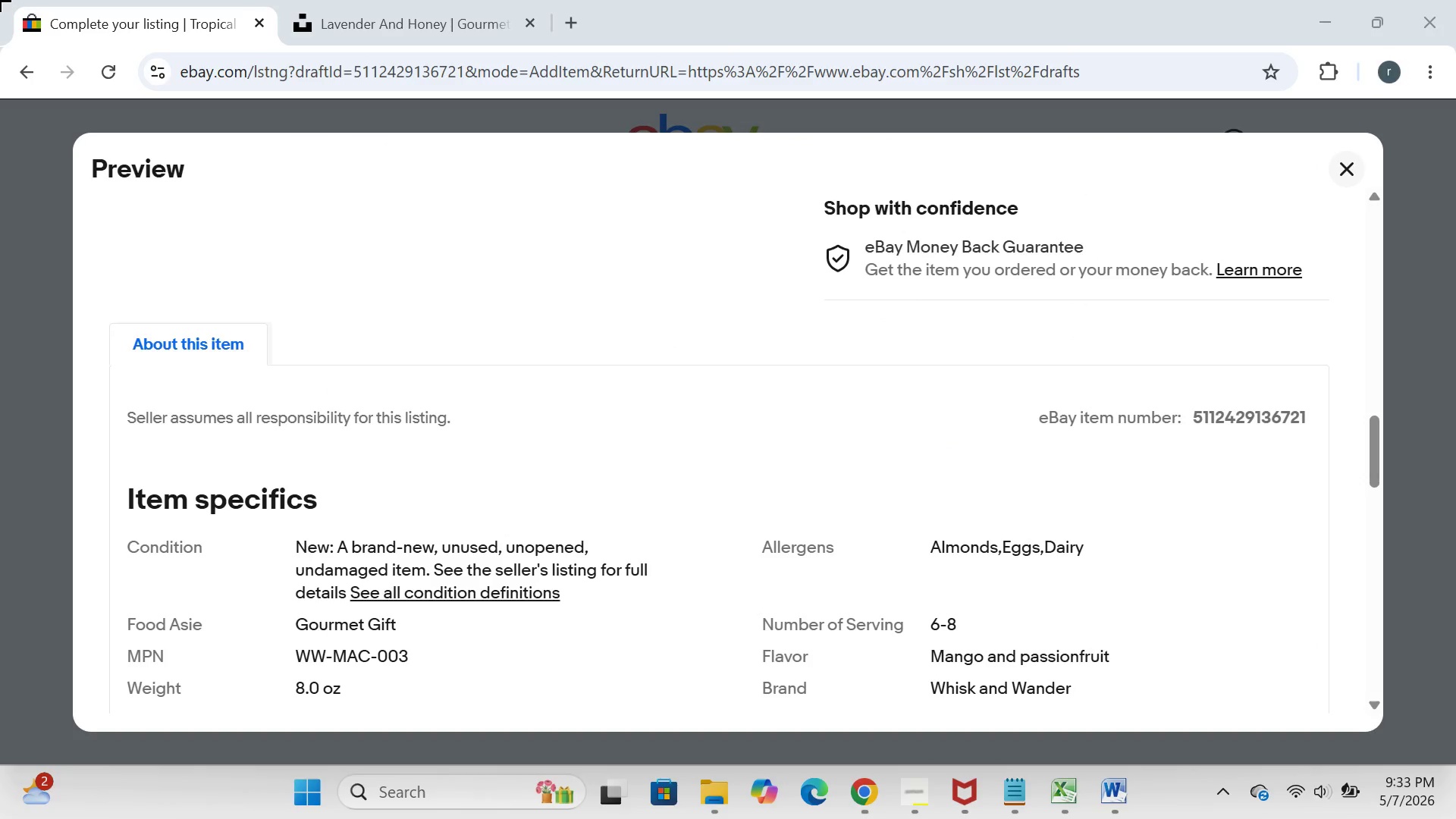 
left_click_drag(start_coordinate=[0, 0], to_coordinate=[1455, 818])
 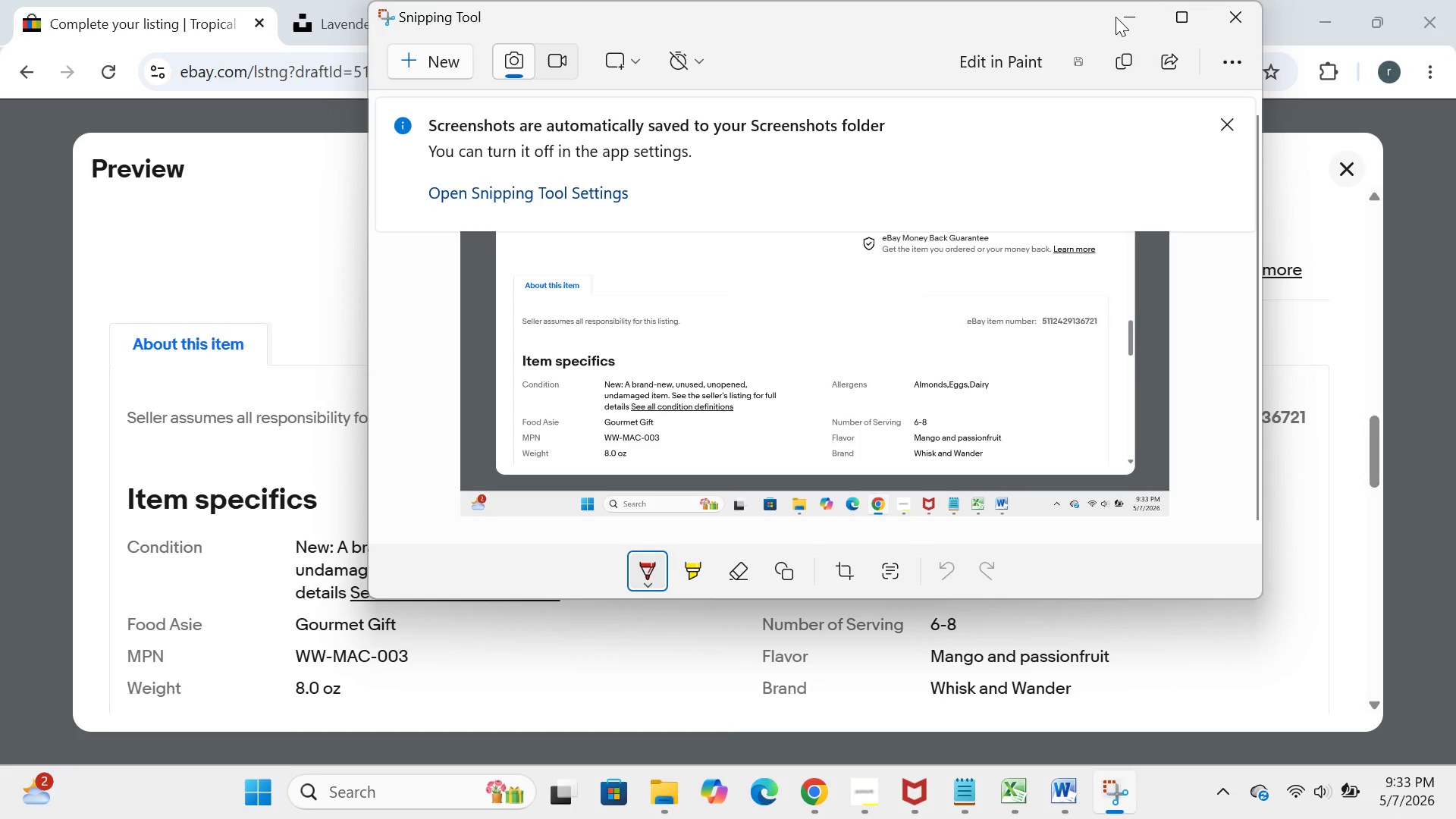 
left_click([1144, 12])
 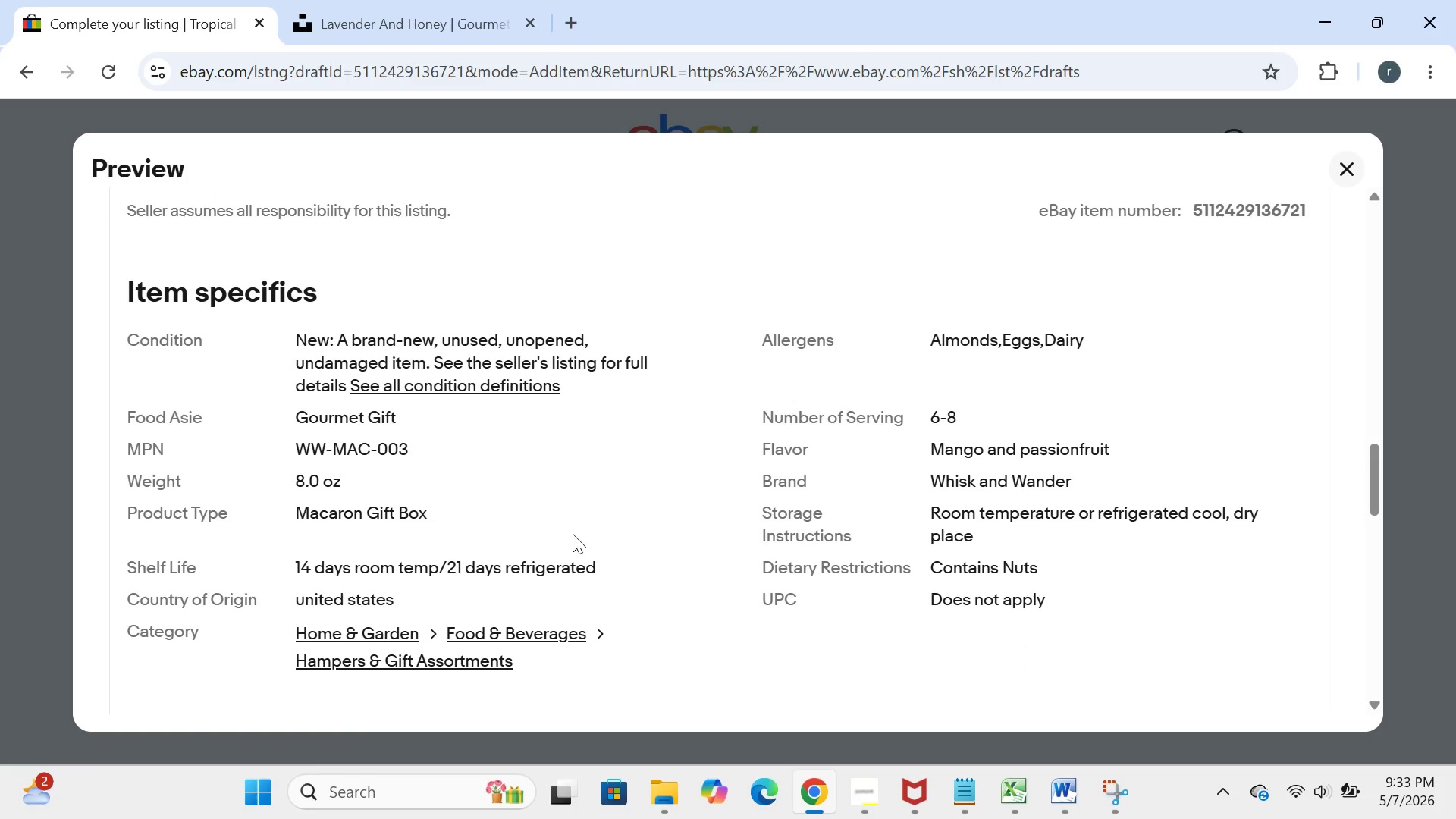 
left_click([267, 789])
 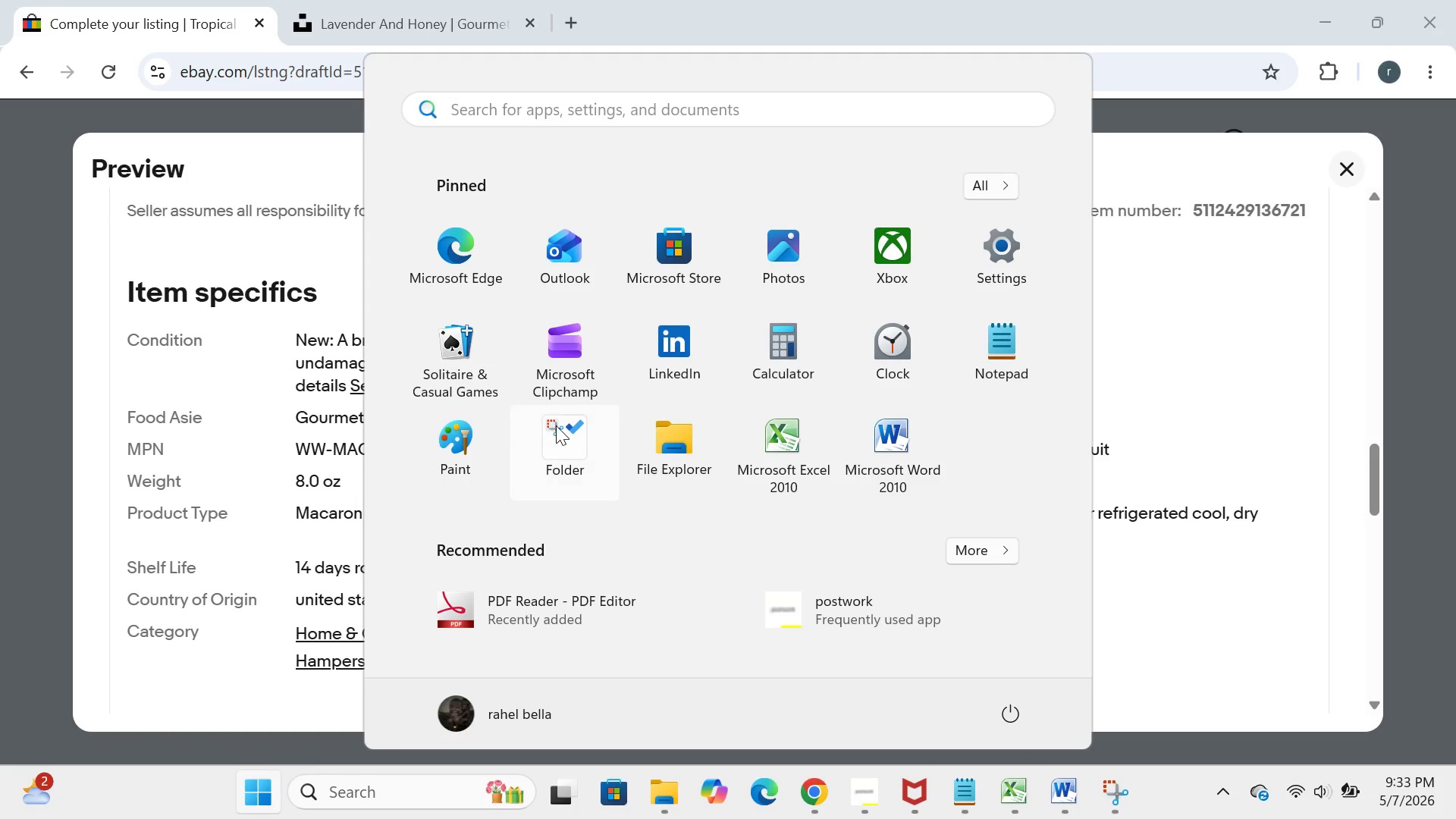 
left_click([559, 425])
 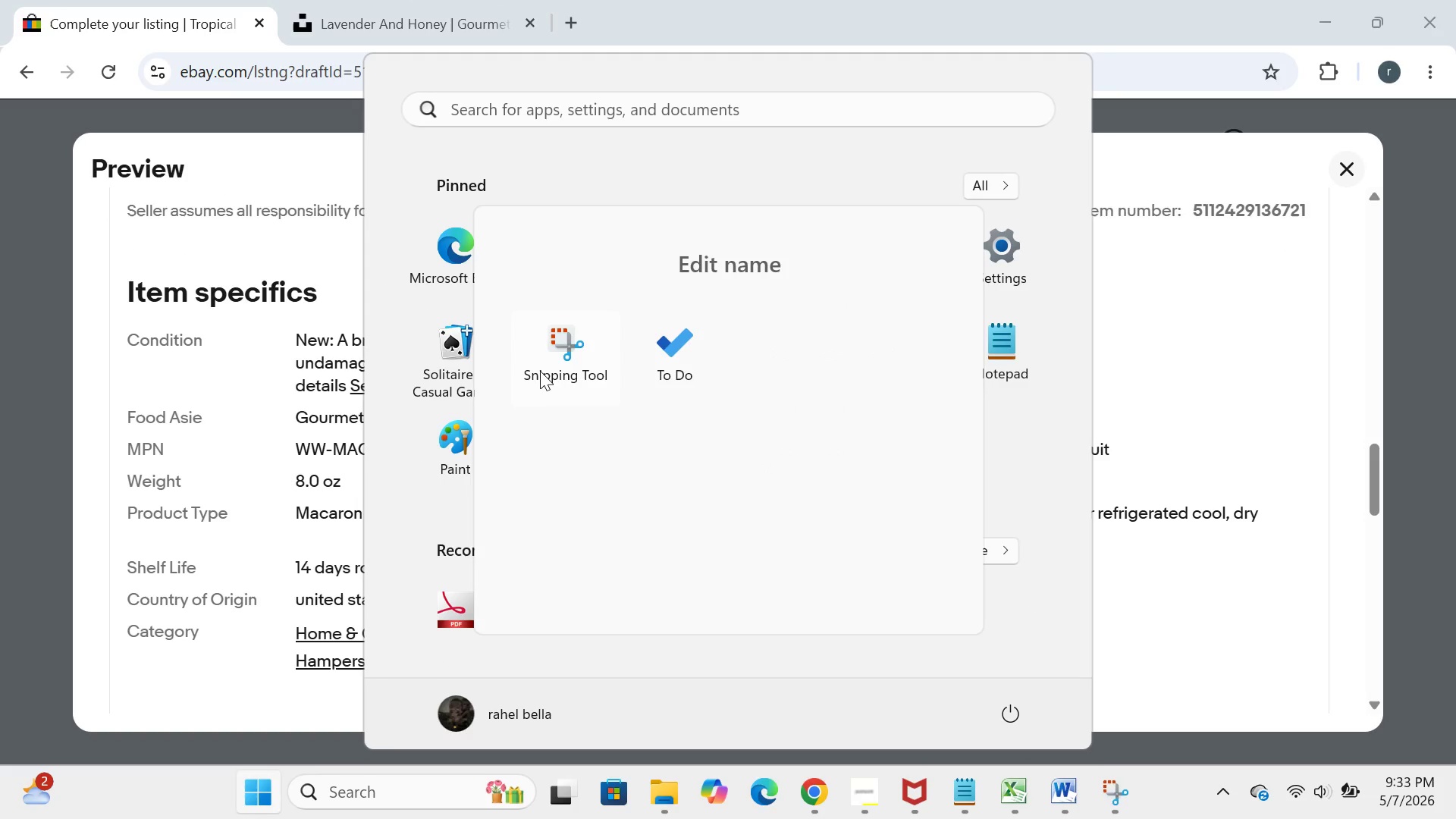 
left_click([540, 368])
 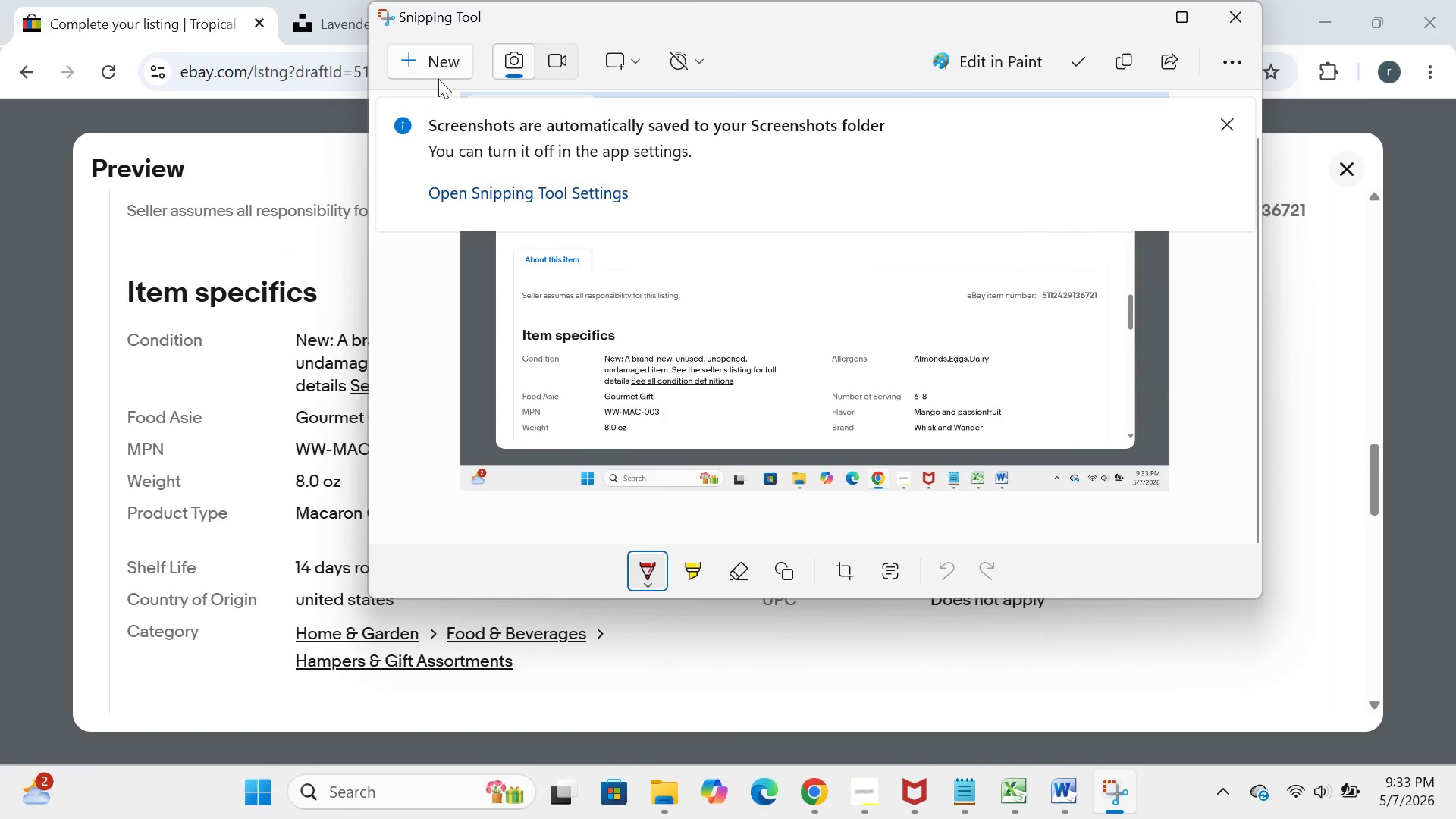 
left_click_drag(start_coordinate=[449, 52], to_coordinate=[0, 67])
 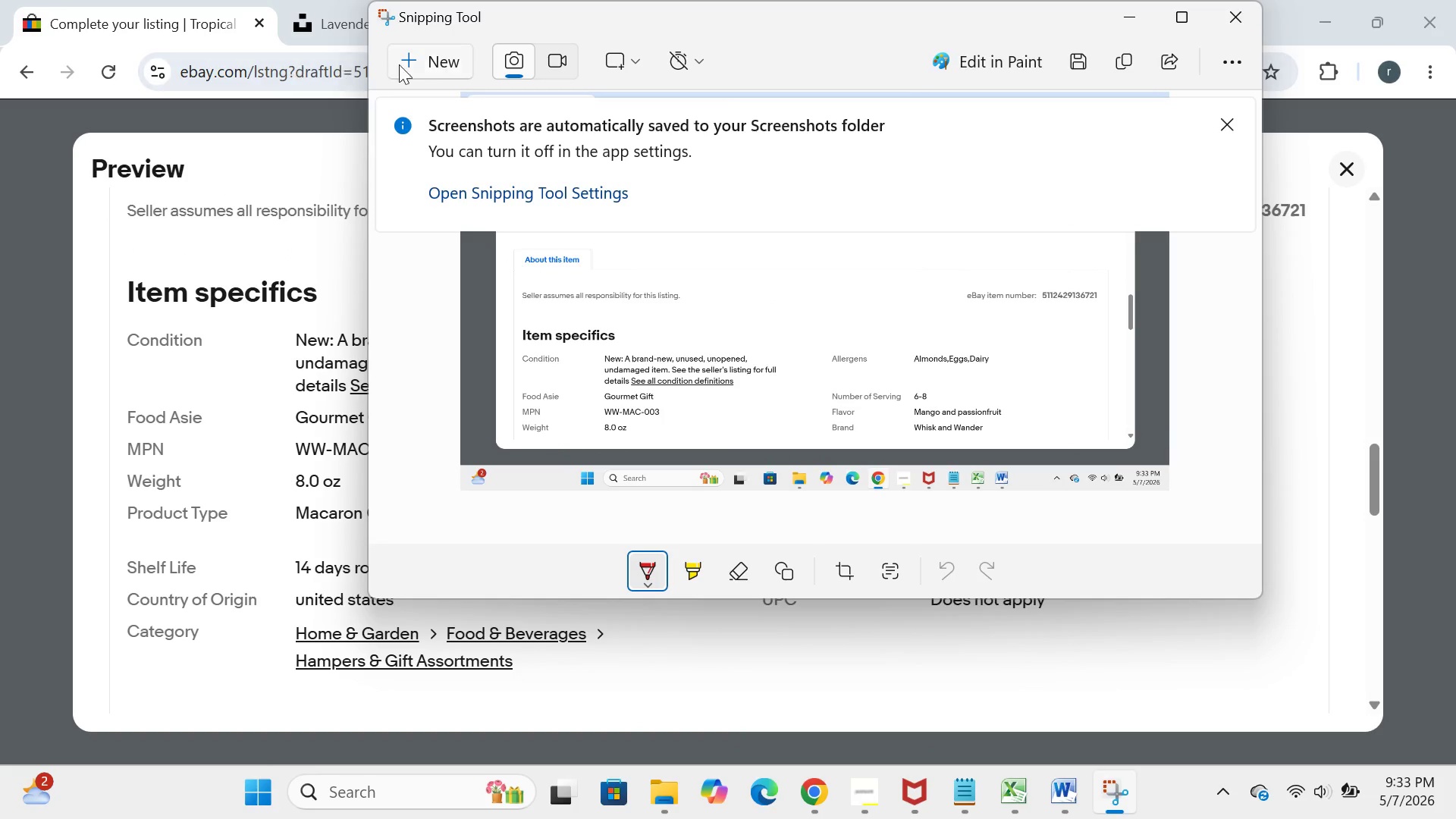 
left_click([430, 66])
 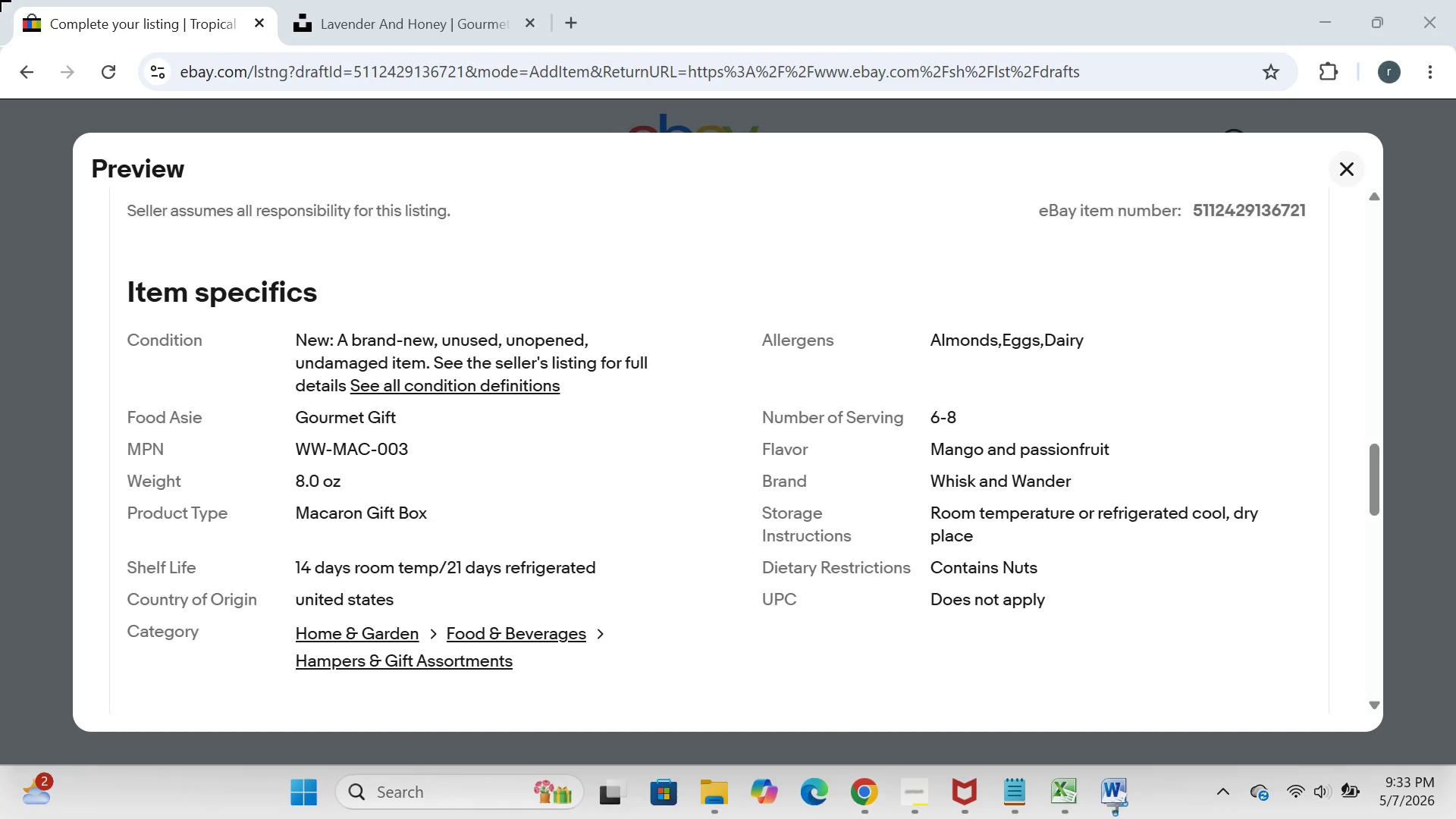 
left_click_drag(start_coordinate=[0, 0], to_coordinate=[1455, 818])
 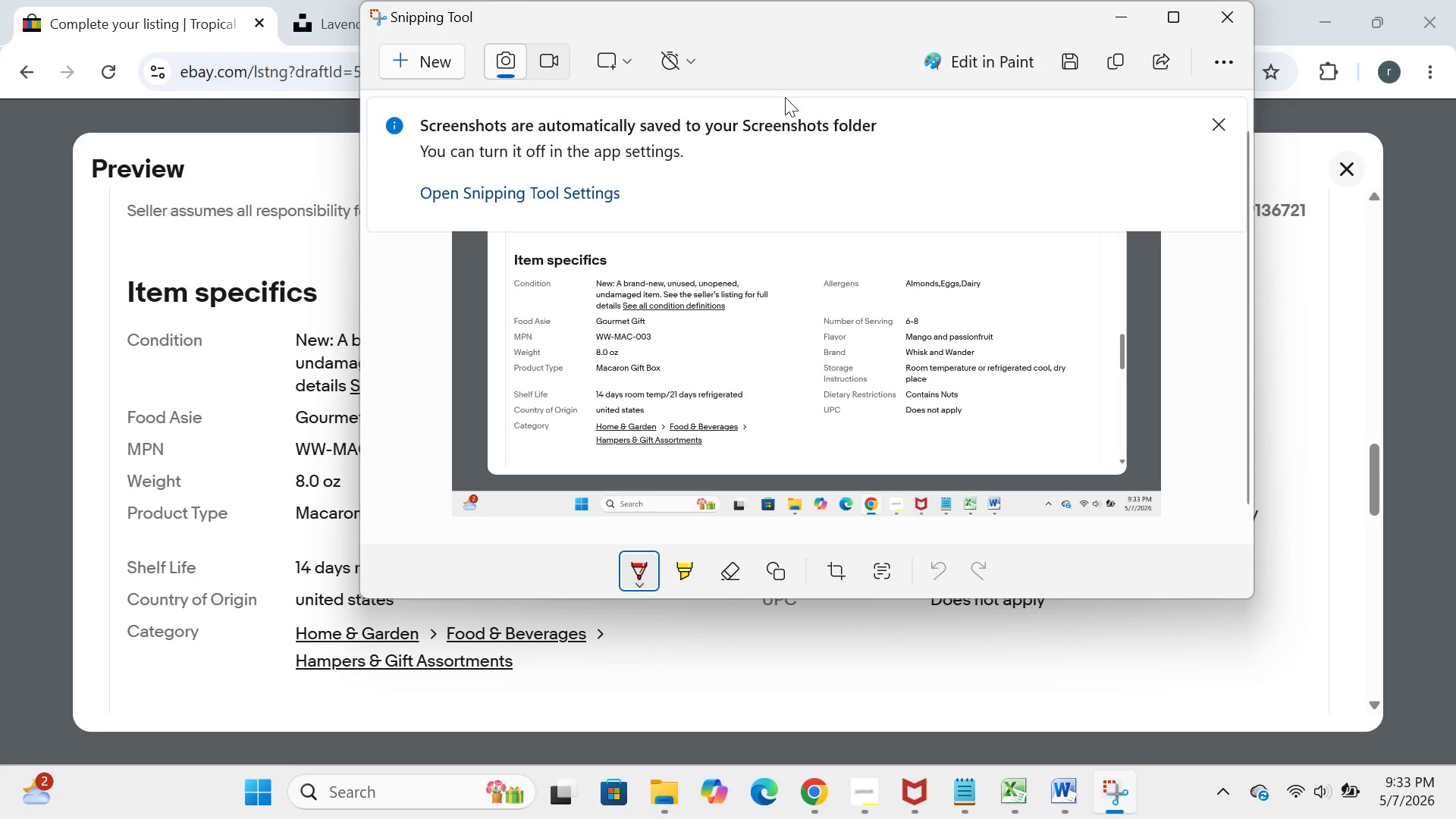 
left_click([1125, 13])
 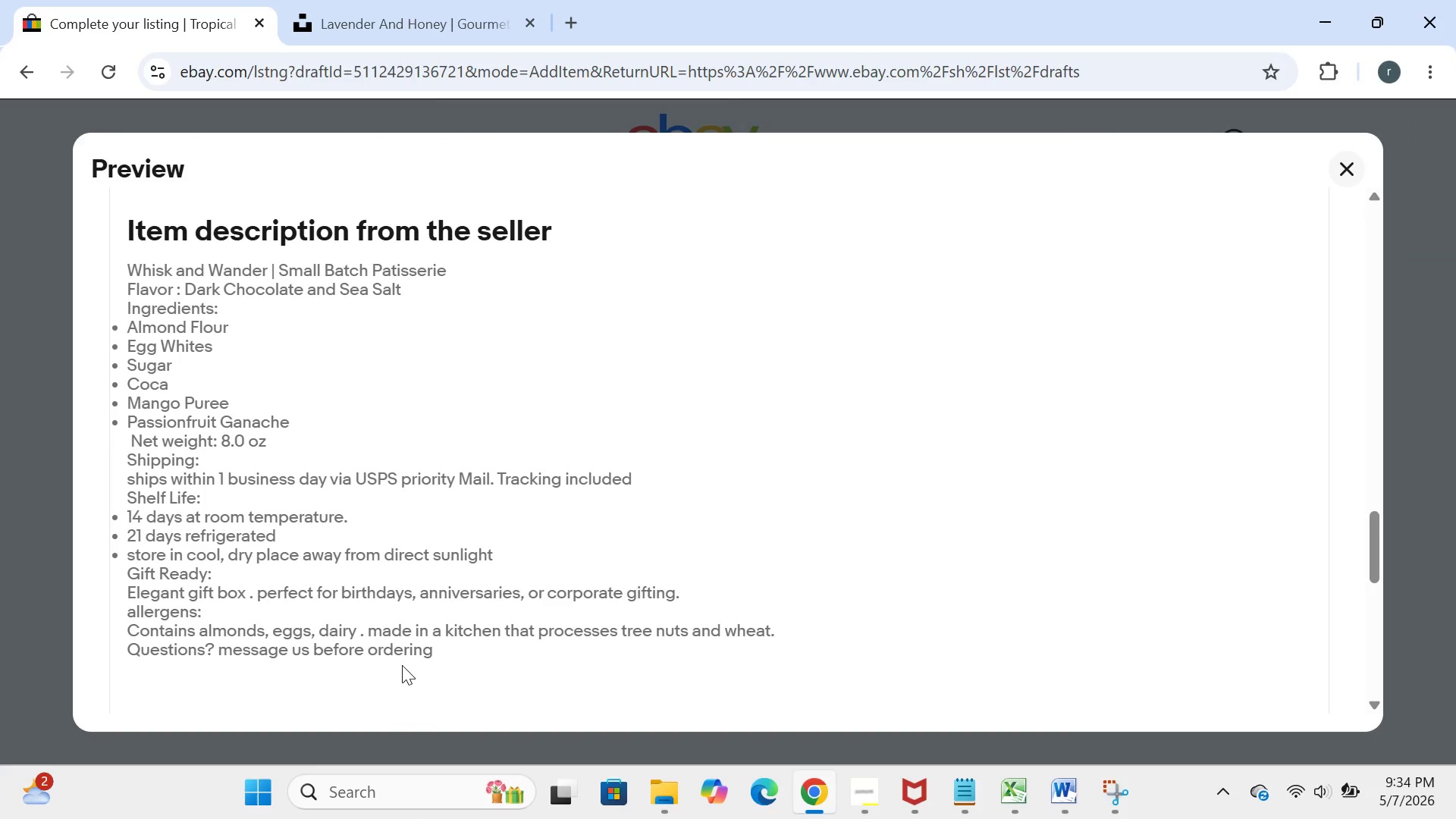 
left_click([253, 777])
 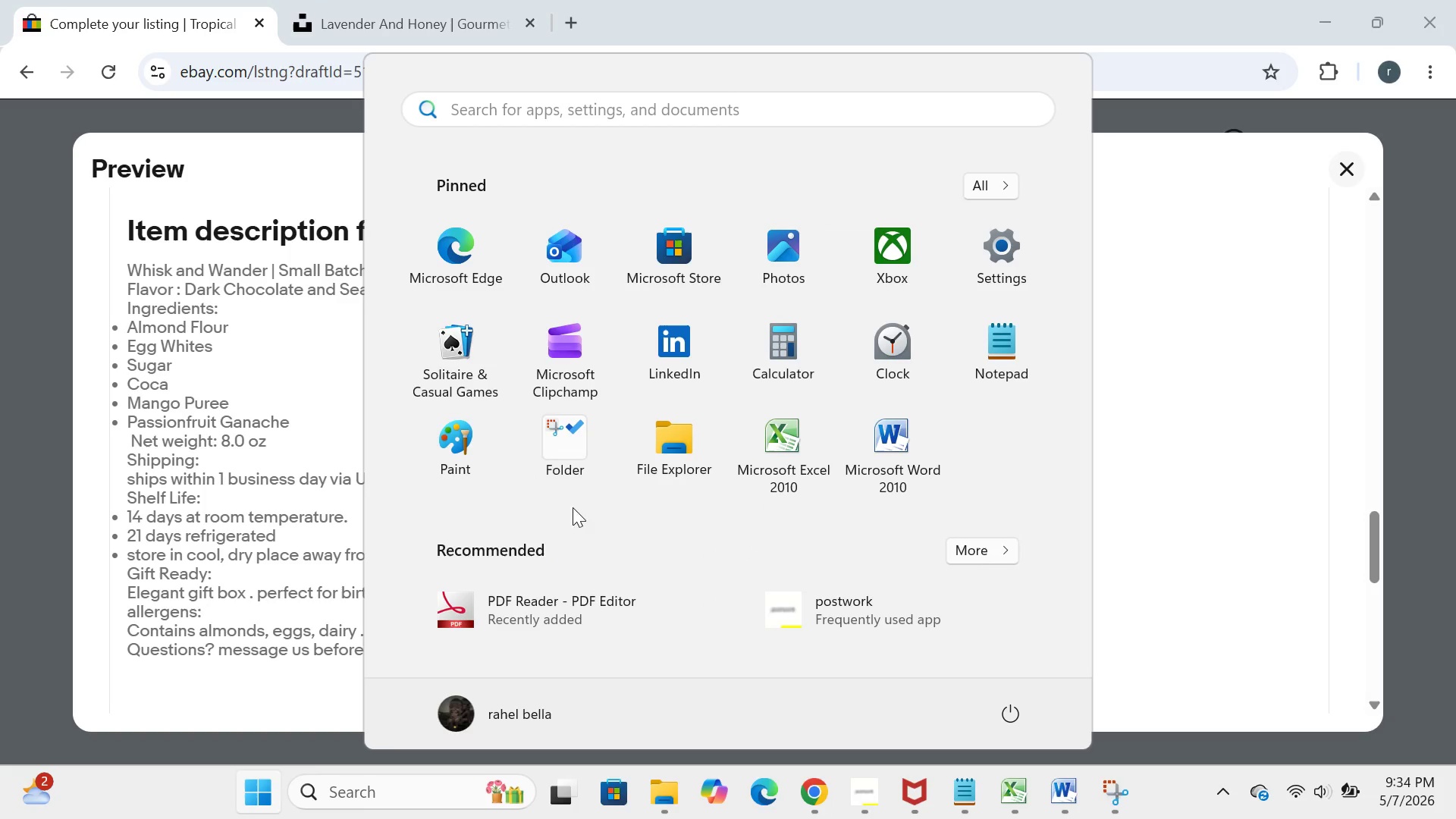 
left_click([554, 462])
 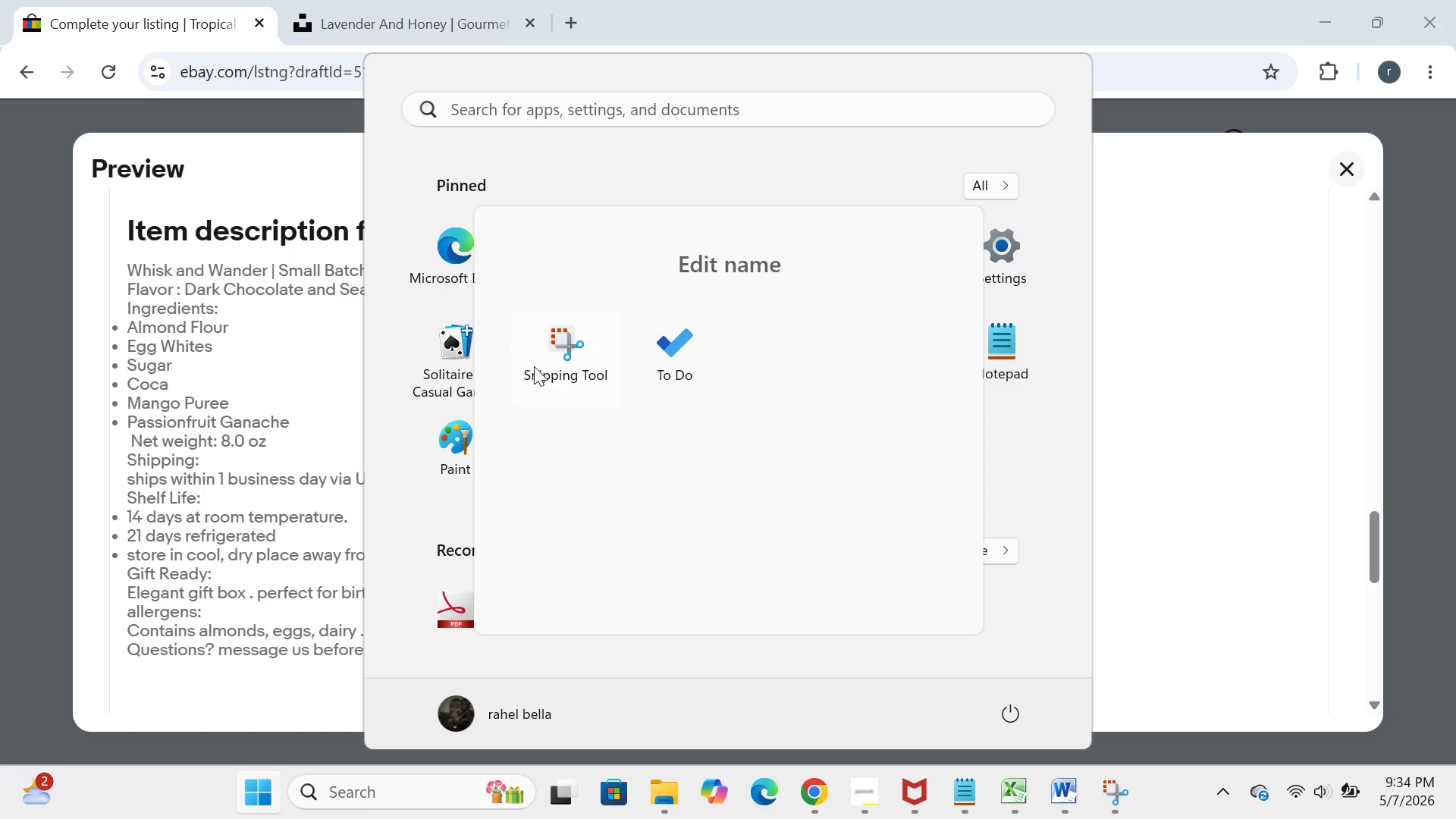 
left_click([537, 366])
 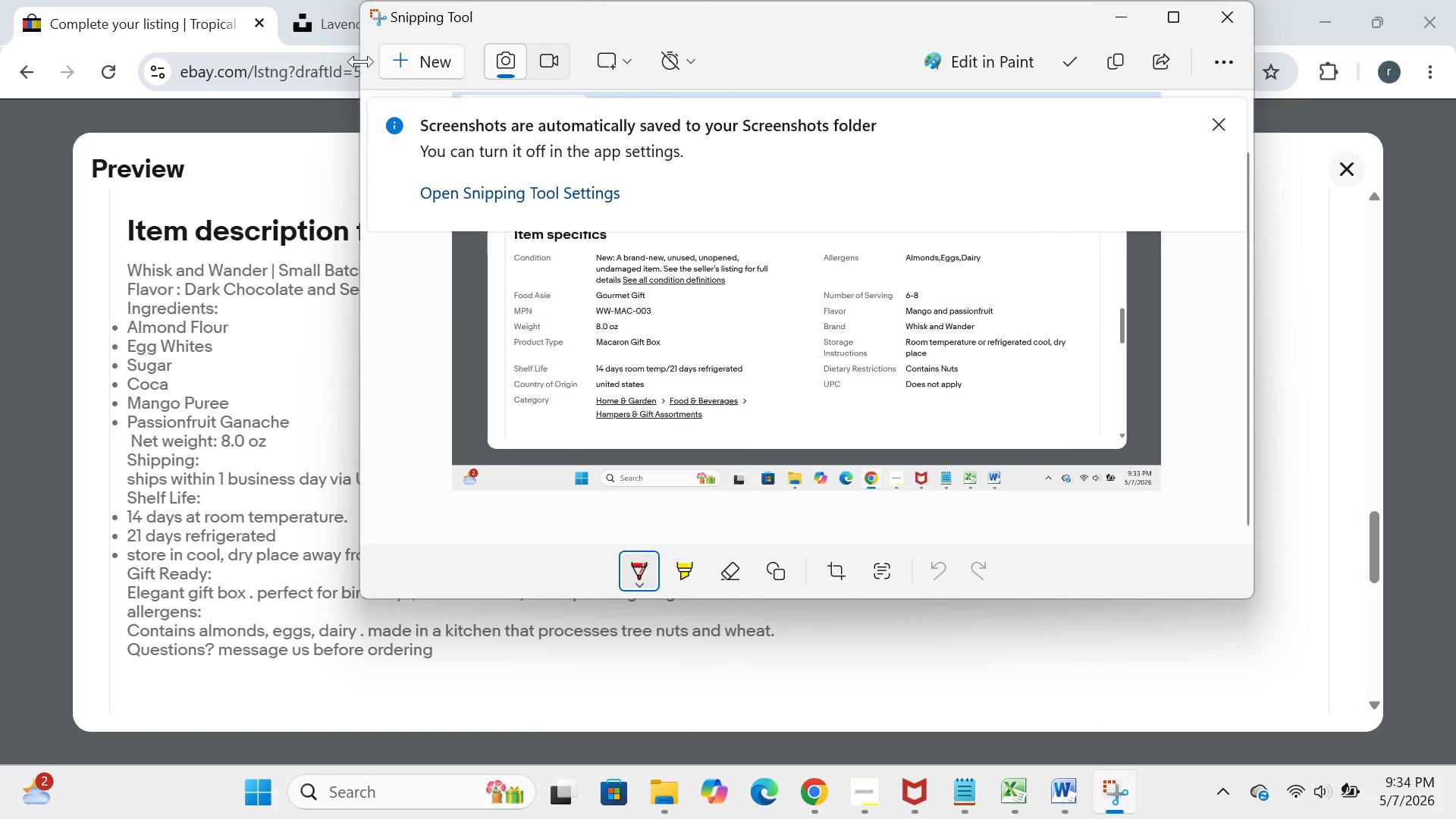 
left_click([405, 64])
 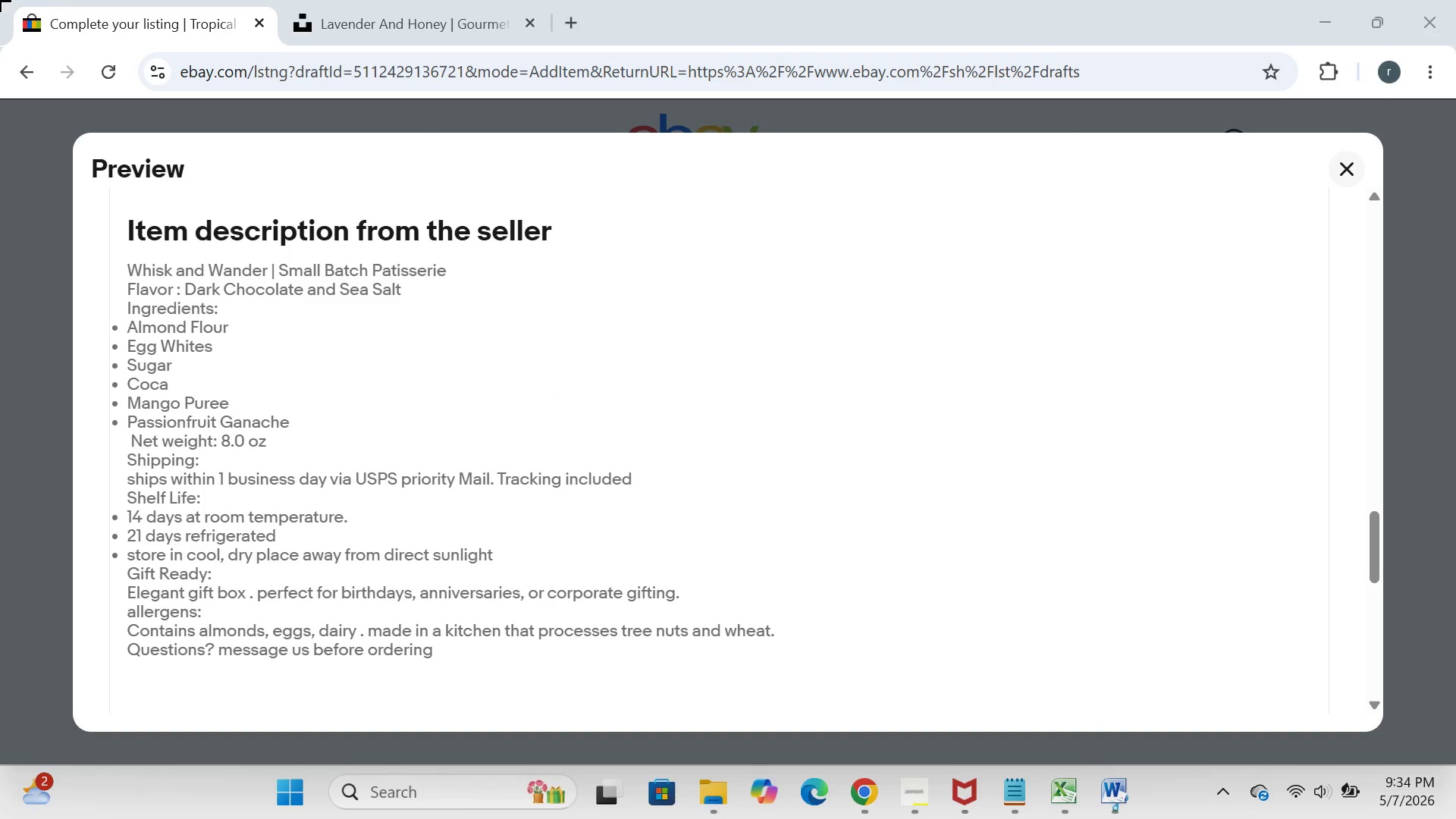 
left_click_drag(start_coordinate=[0, 0], to_coordinate=[1455, 818])
 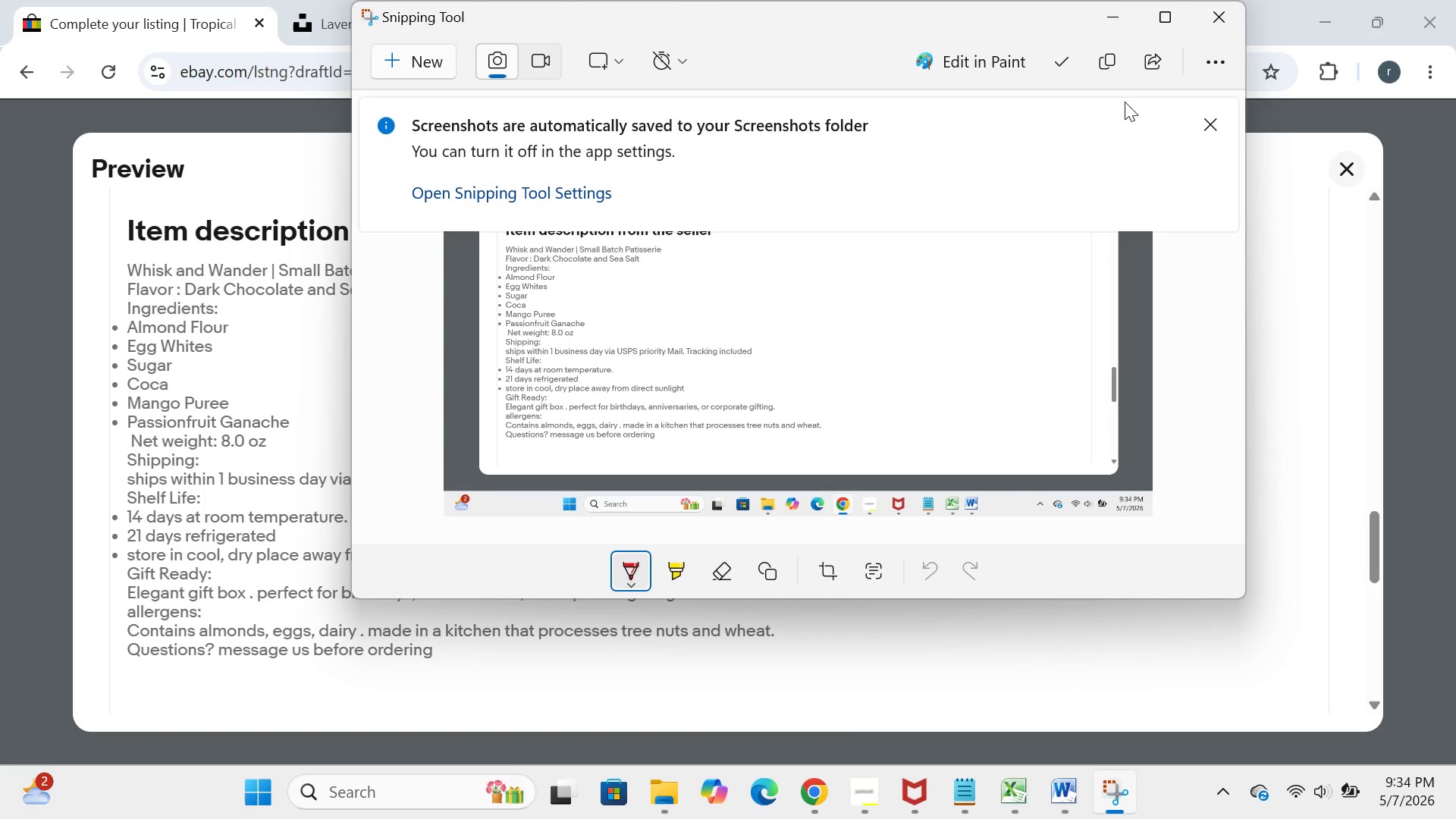 
left_click([1113, 20])
 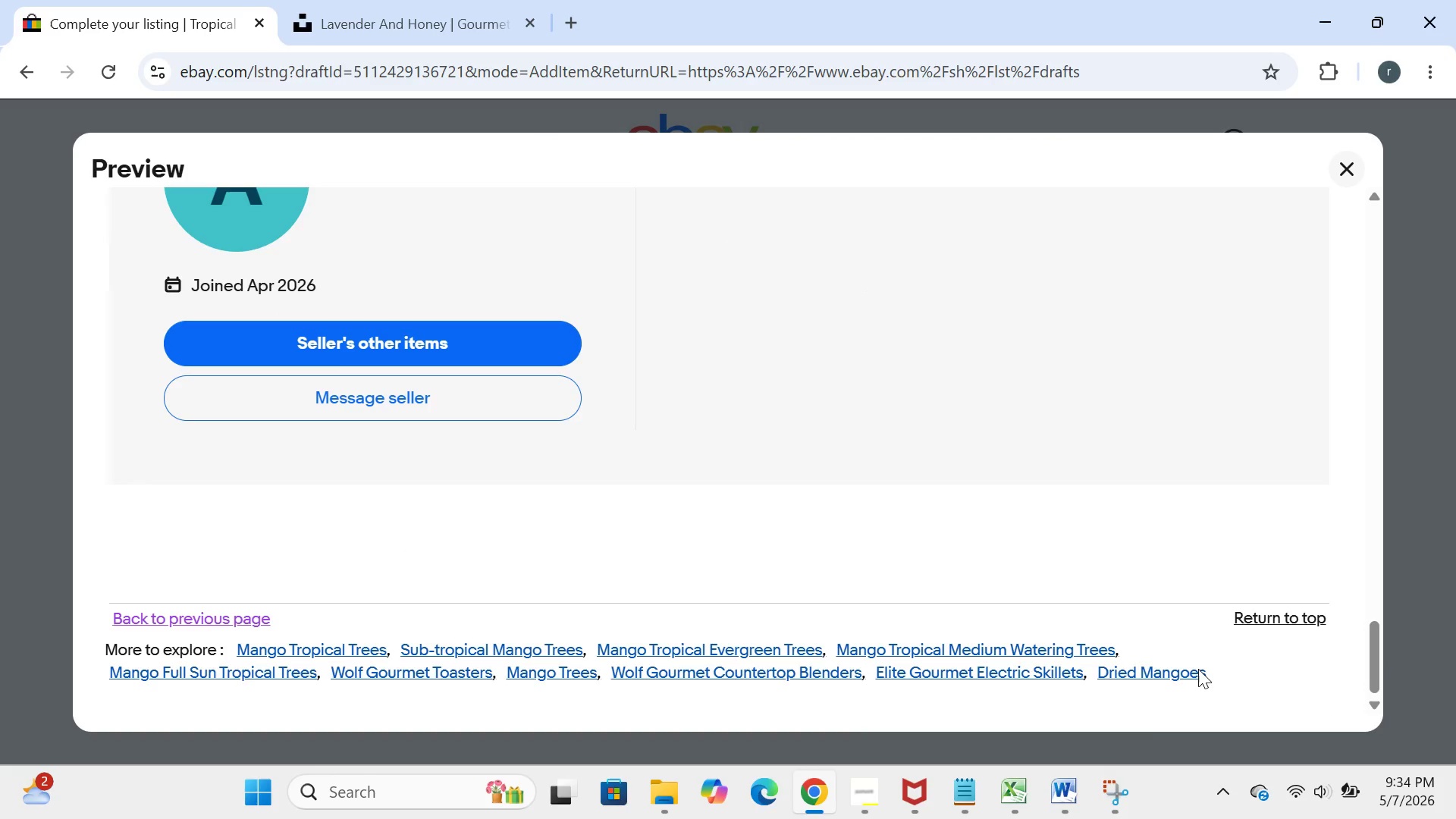 
left_click([1078, 789])
 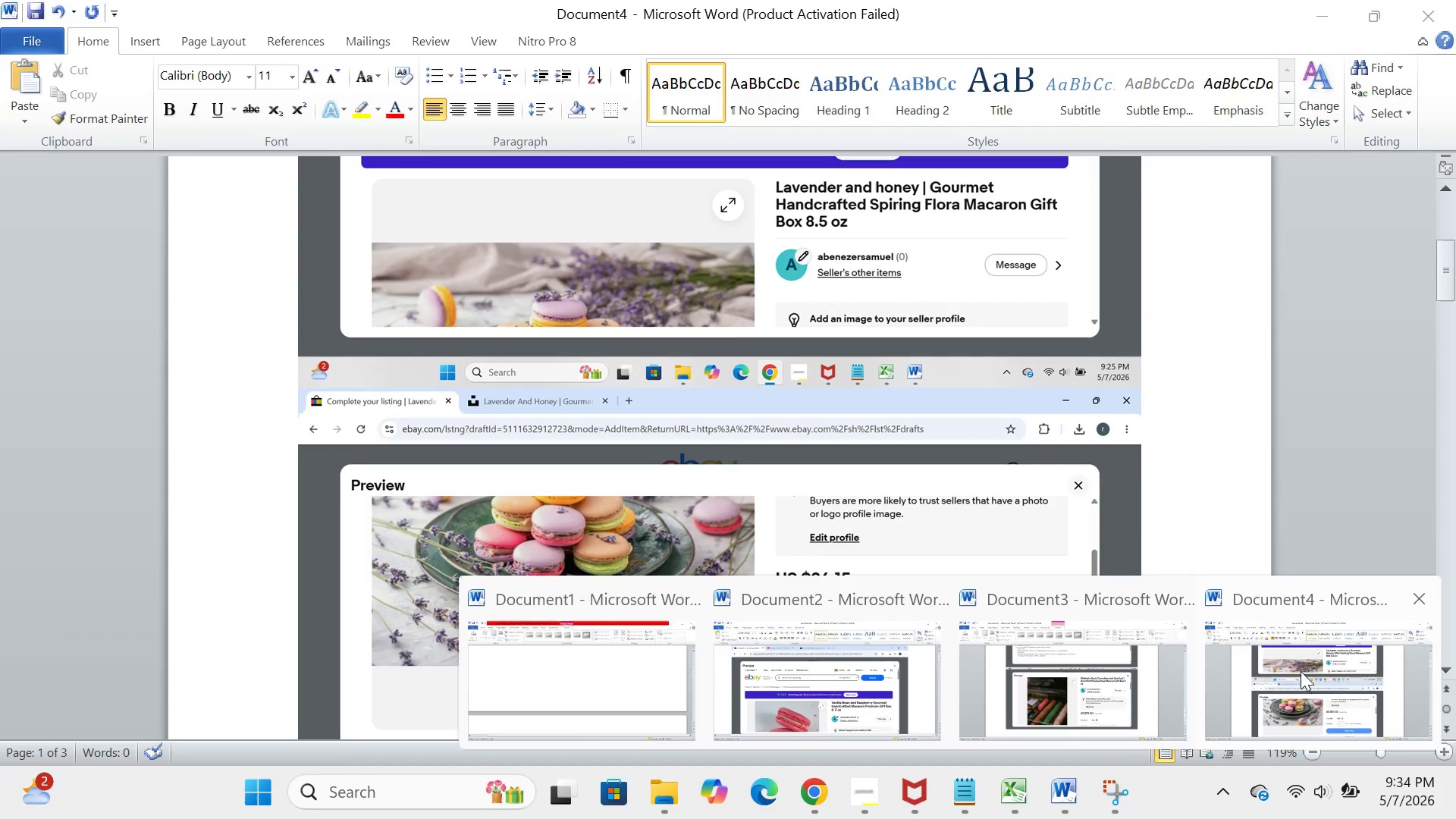 
left_click([1303, 671])
 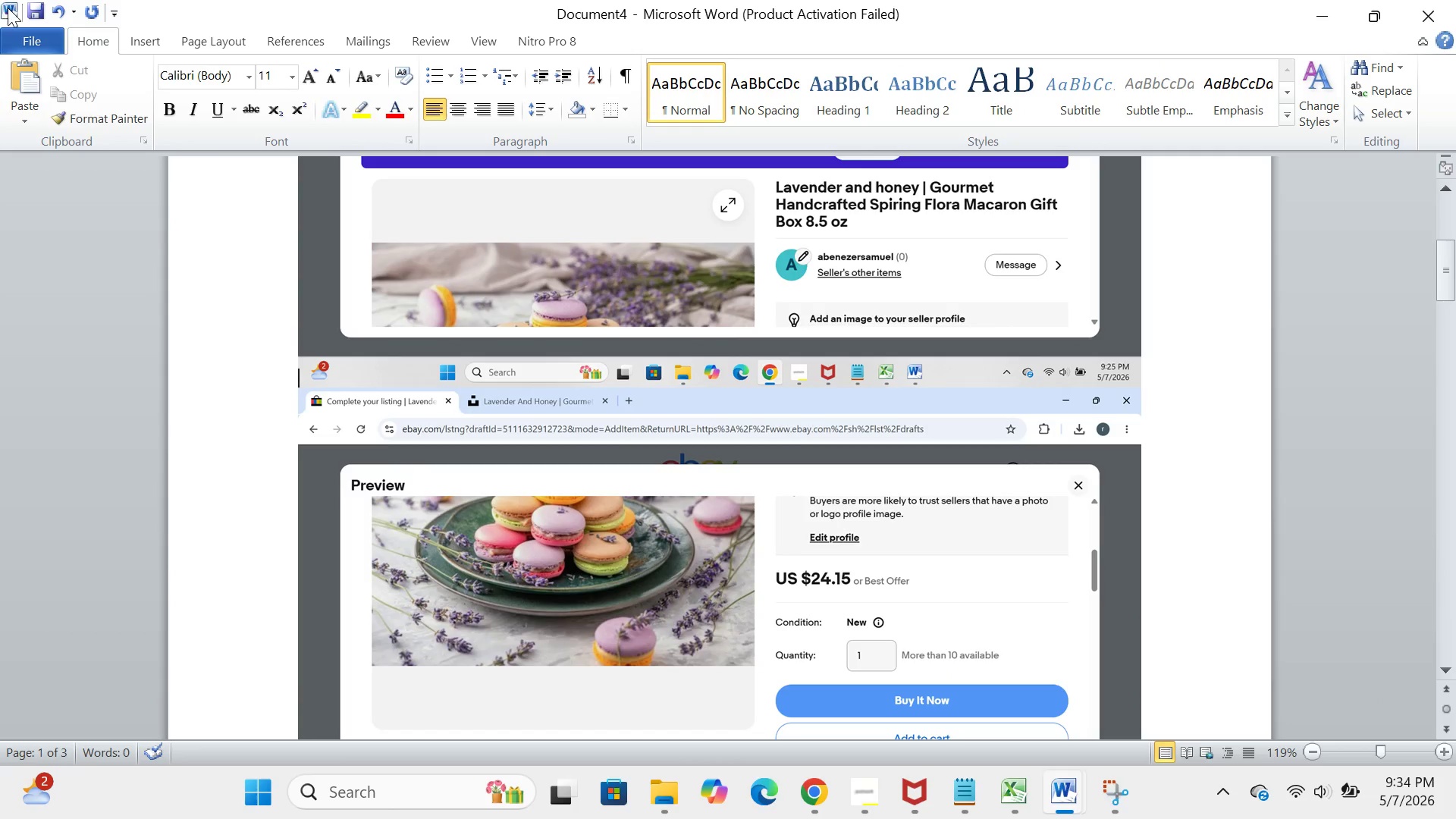 
left_click([14, 36])
 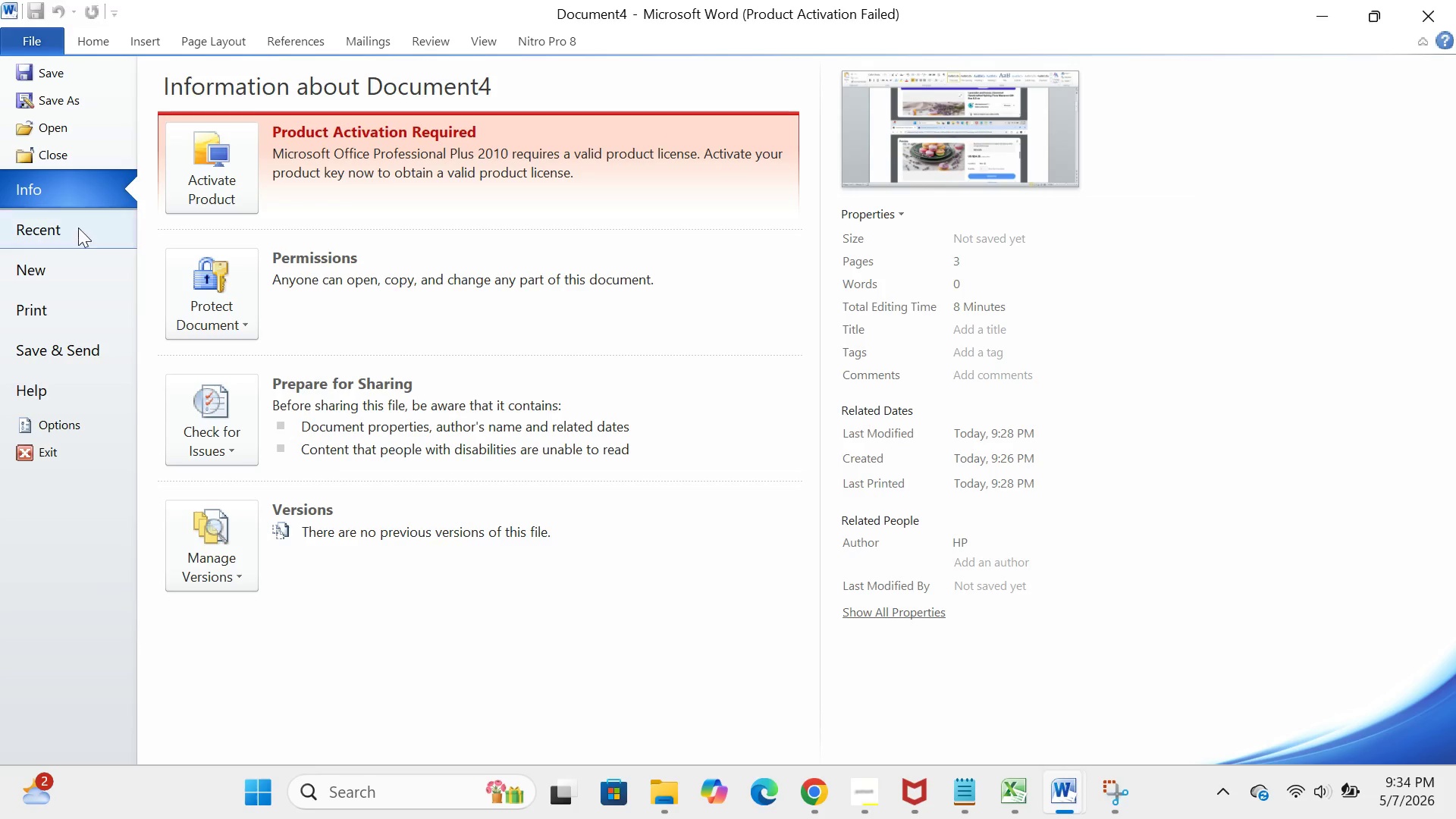 
left_click([71, 262])
 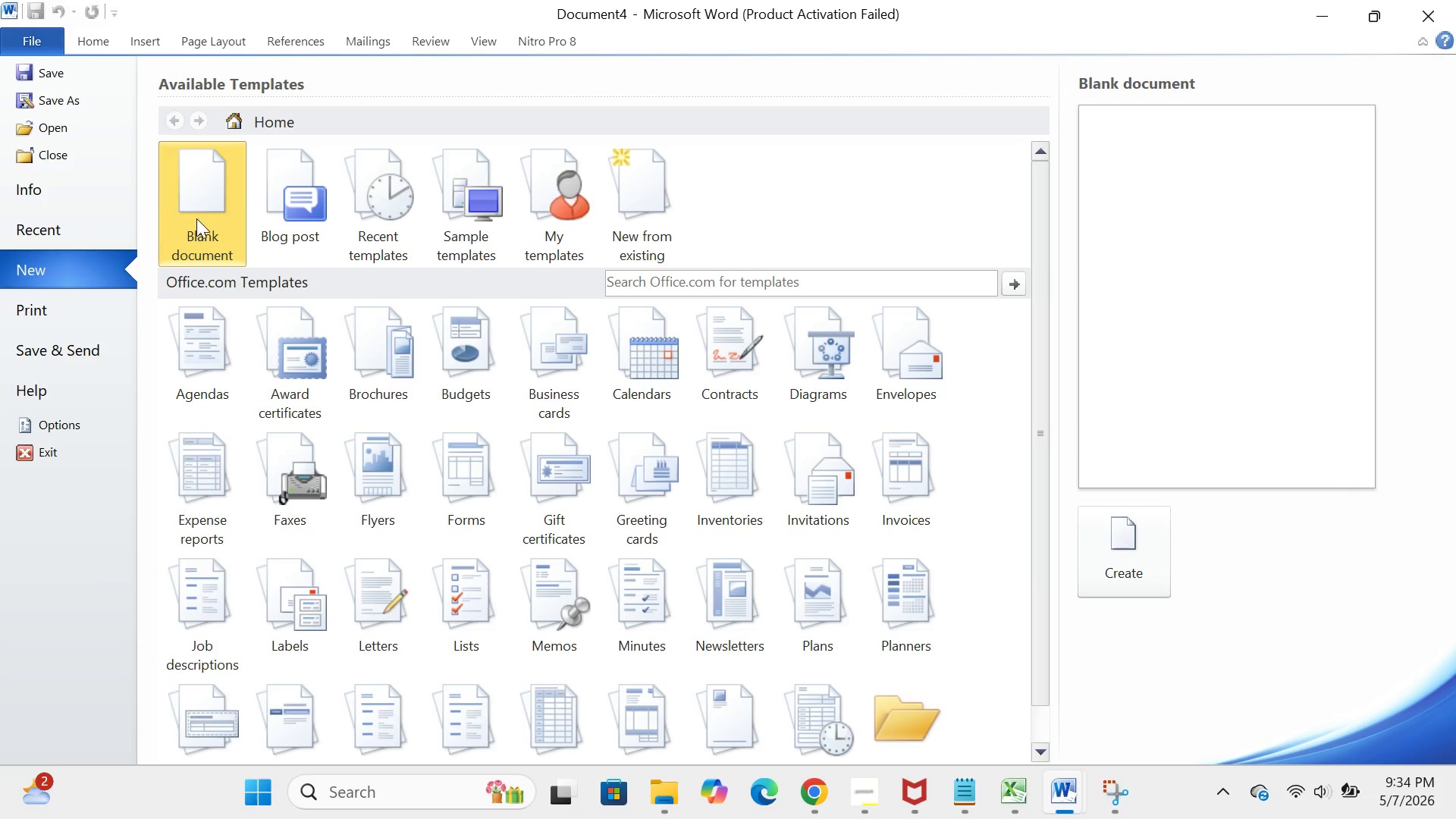 
double_click([196, 218])
 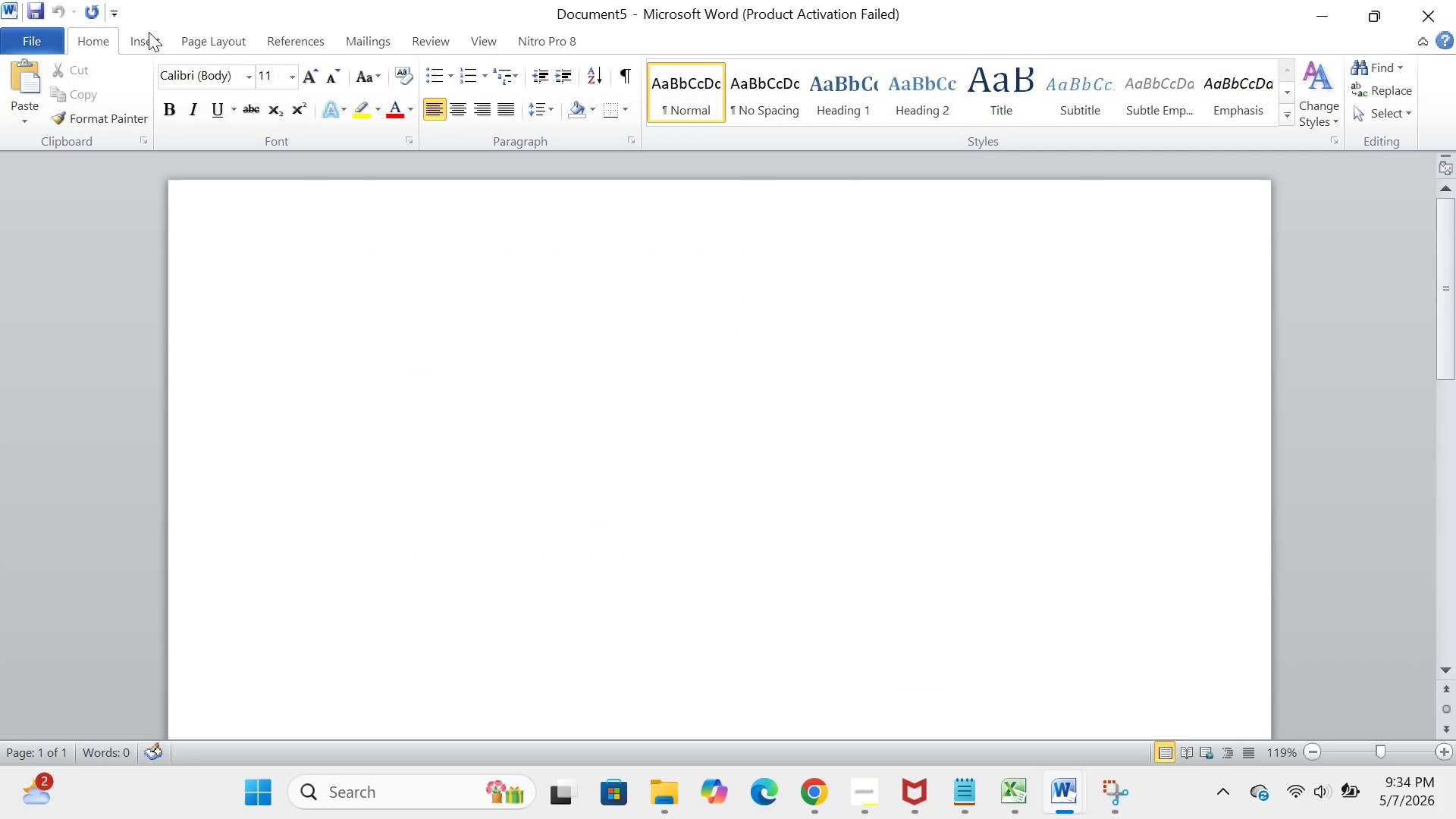 
left_click([144, 30])
 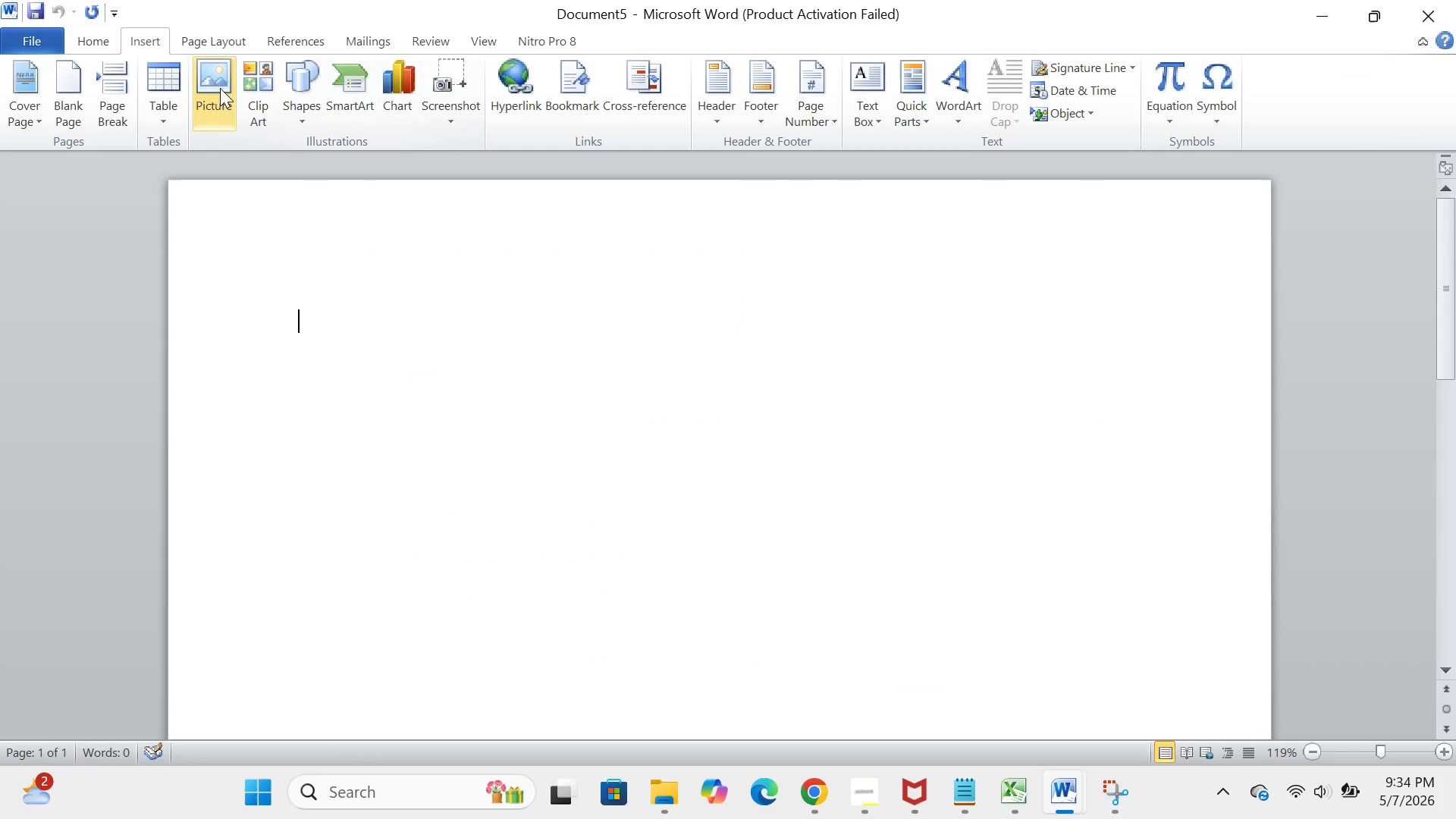 
left_click([220, 89])
 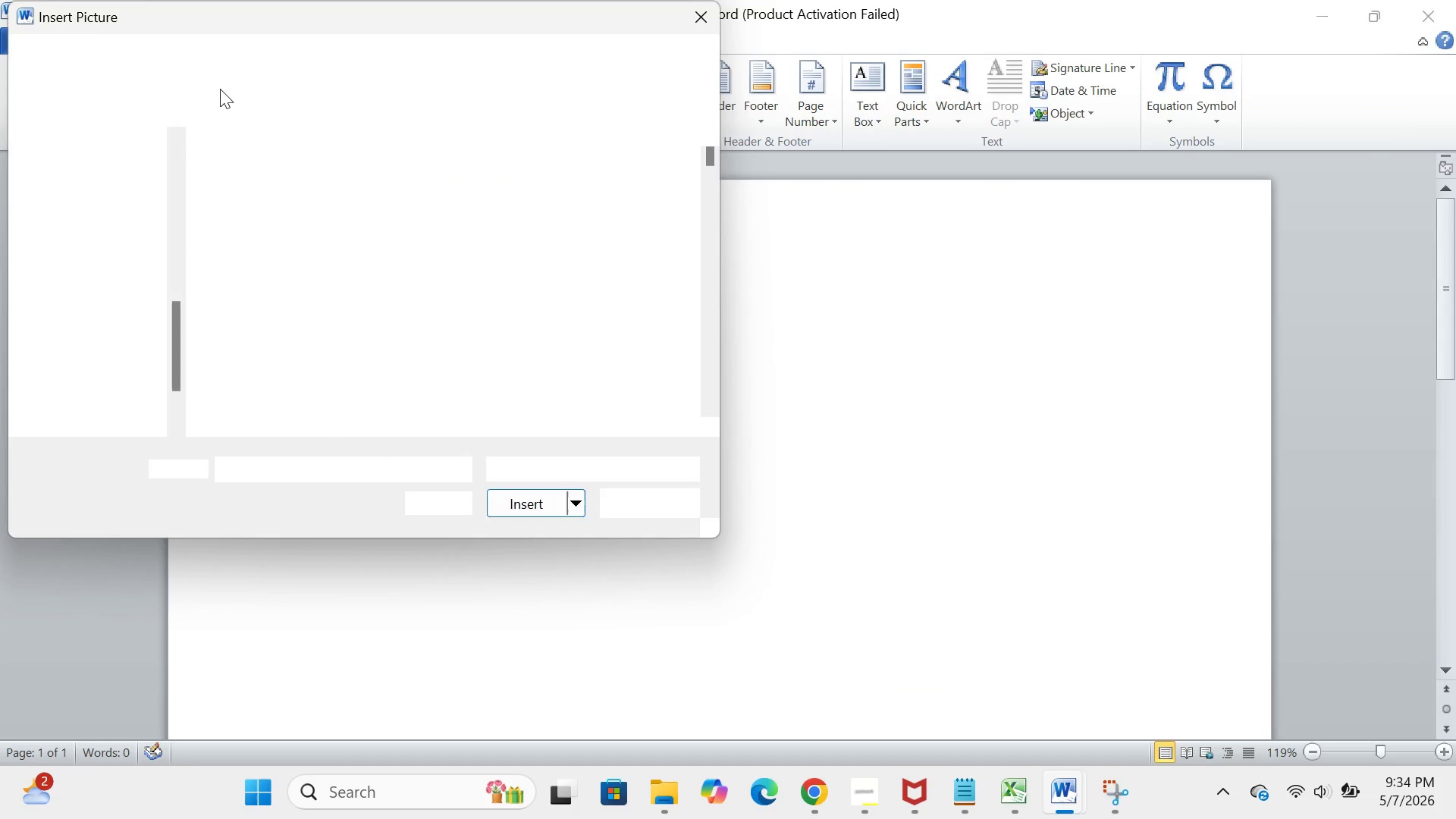 
scroll: coordinate [365, 300], scroll_direction: down, amount: 30.0
 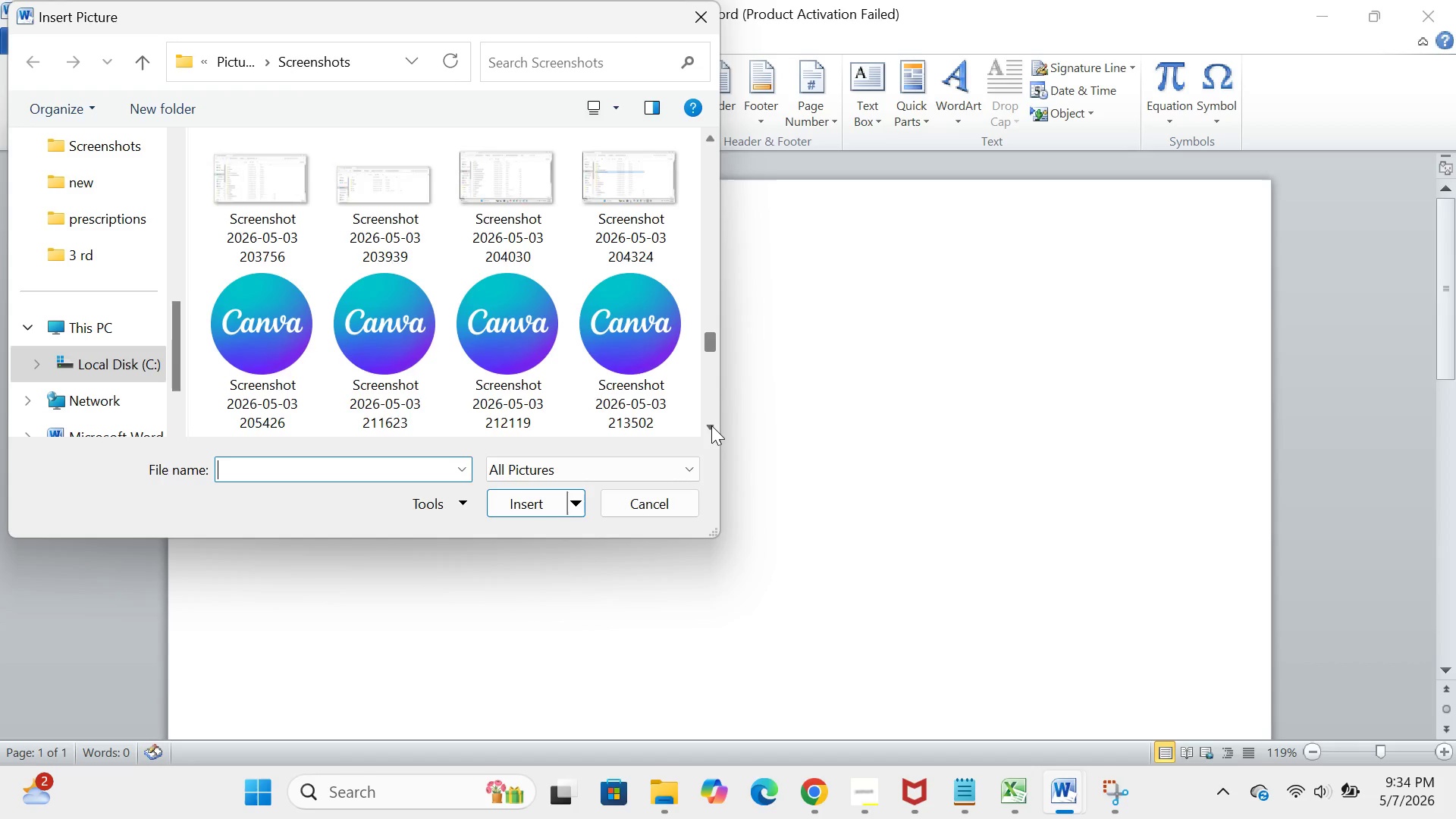 
wait(12.51)
 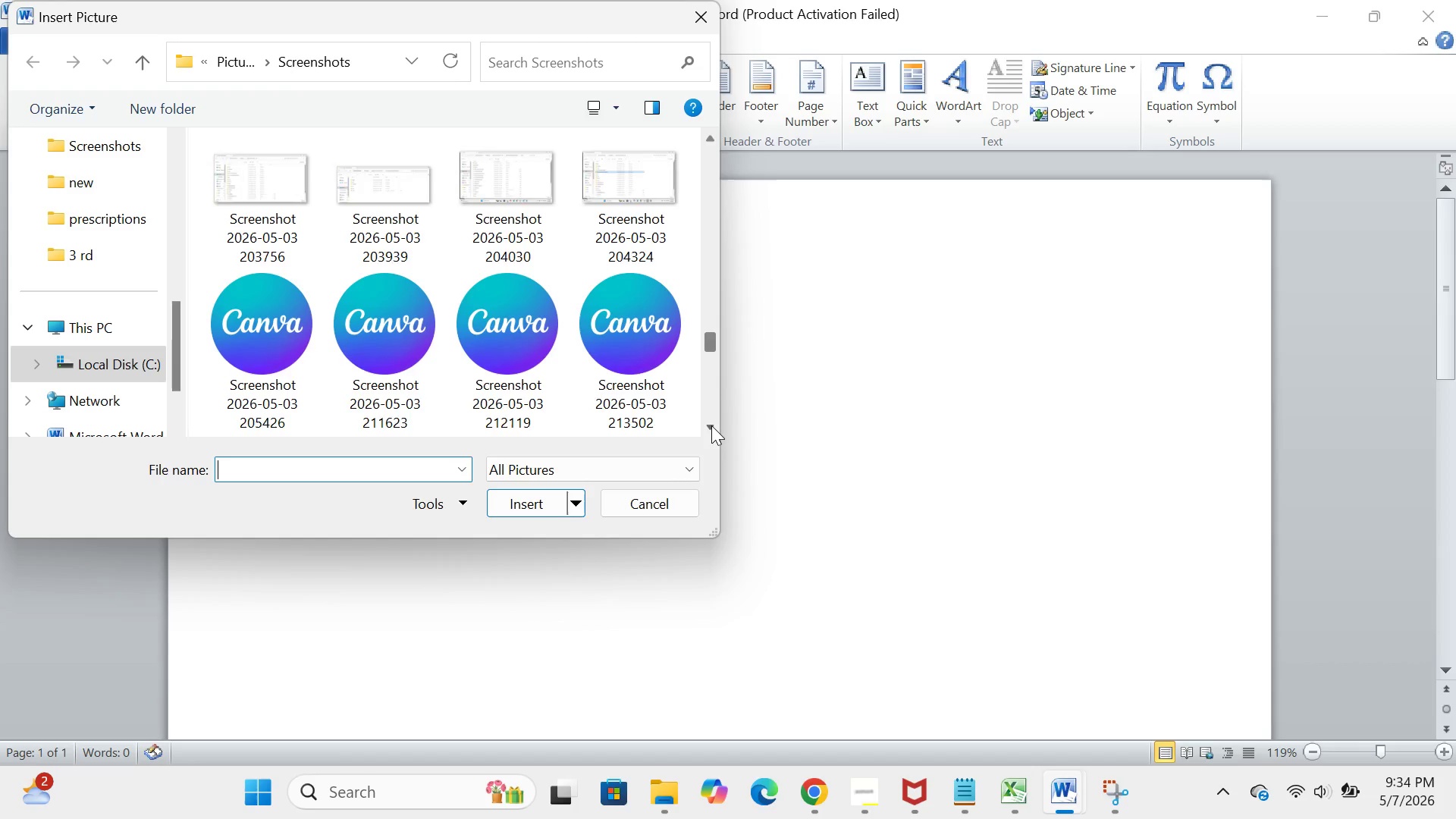 
left_click_drag(start_coordinate=[461, 165], to_coordinate=[566, 249])
 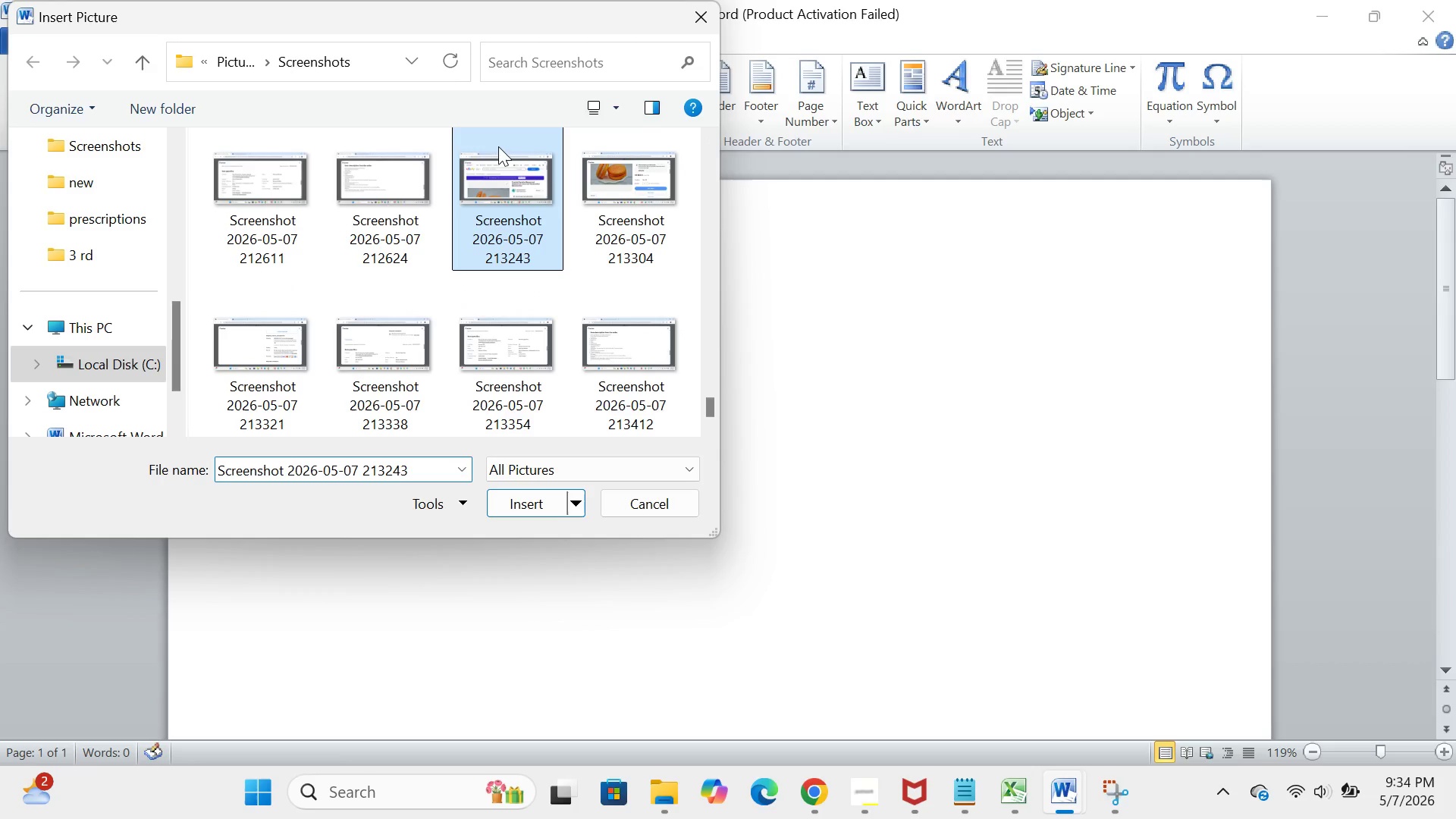 
left_click_drag(start_coordinate=[480, 138], to_coordinate=[526, 202])
 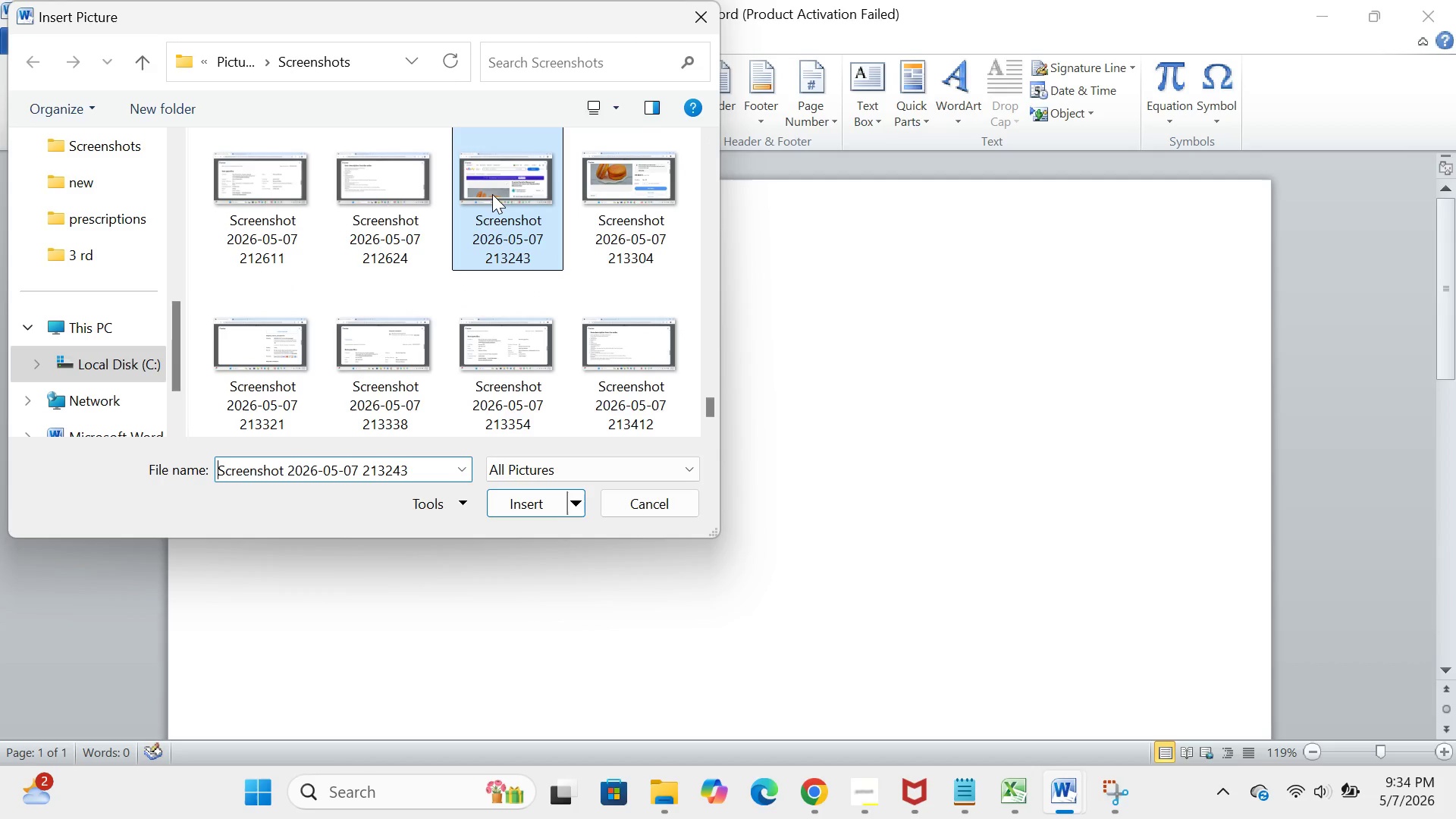 
left_click([492, 194])
 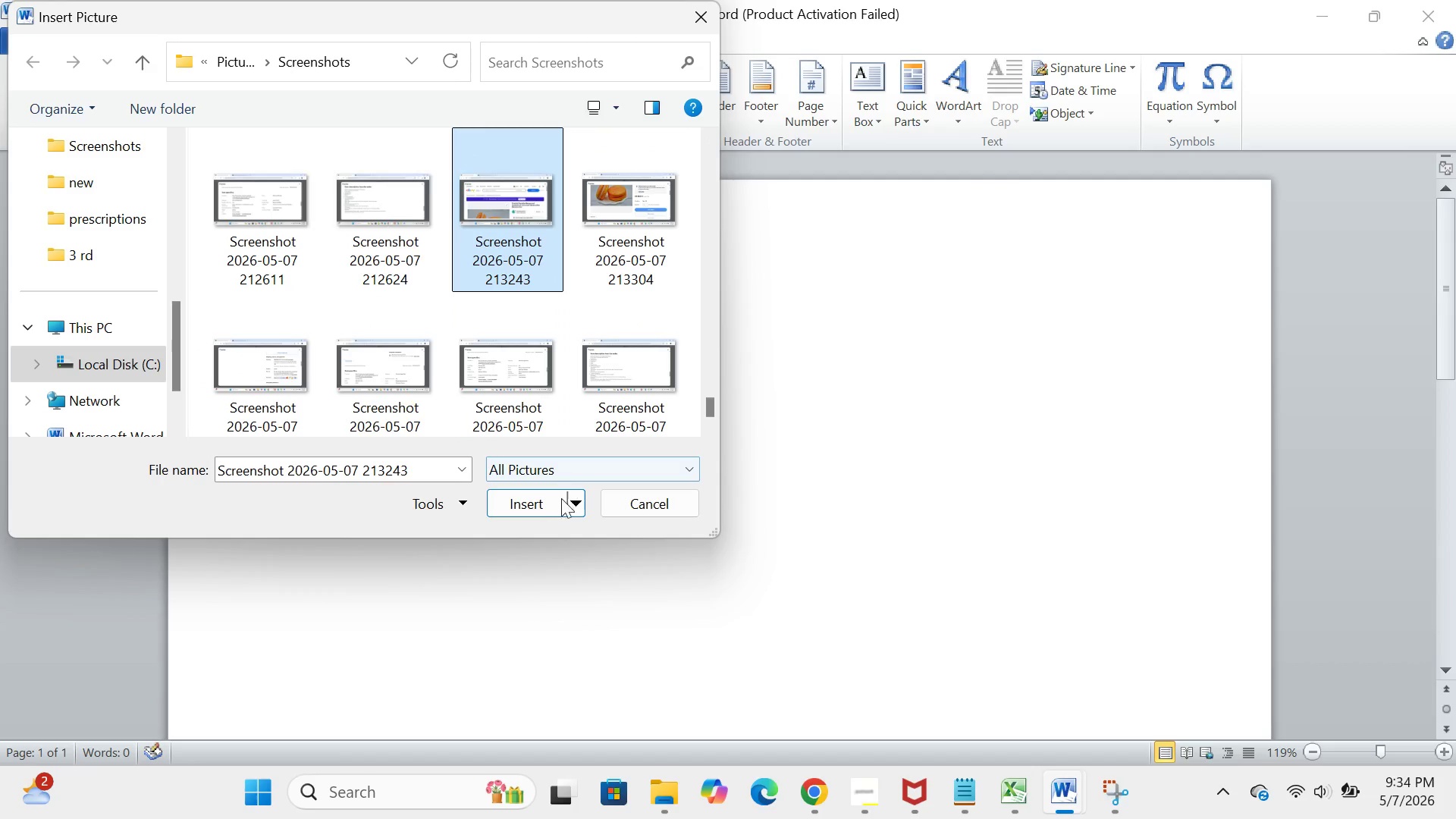 
left_click([516, 497])
 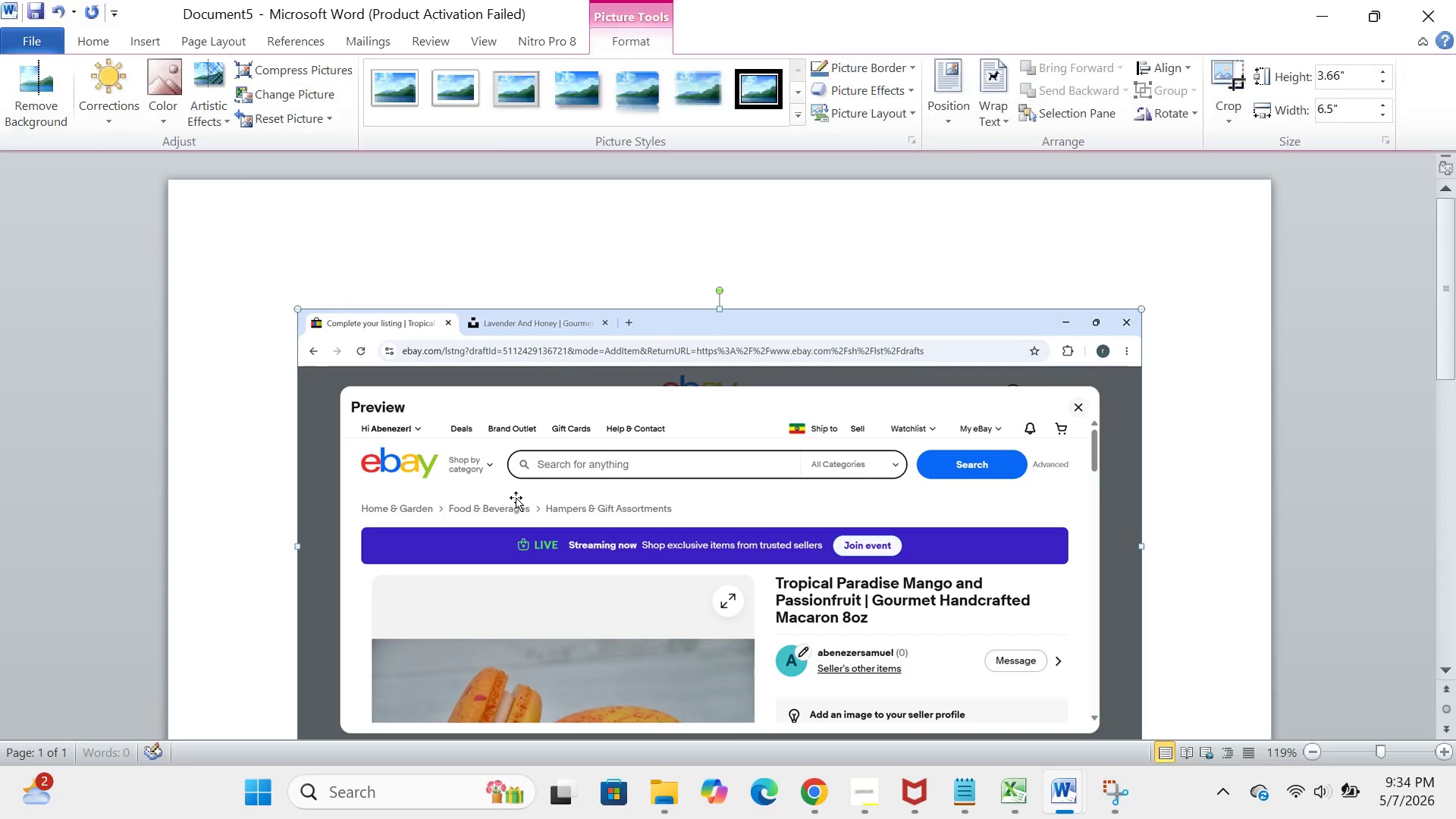 
scroll: coordinate [516, 497], scroll_direction: down, amount: 3.0
 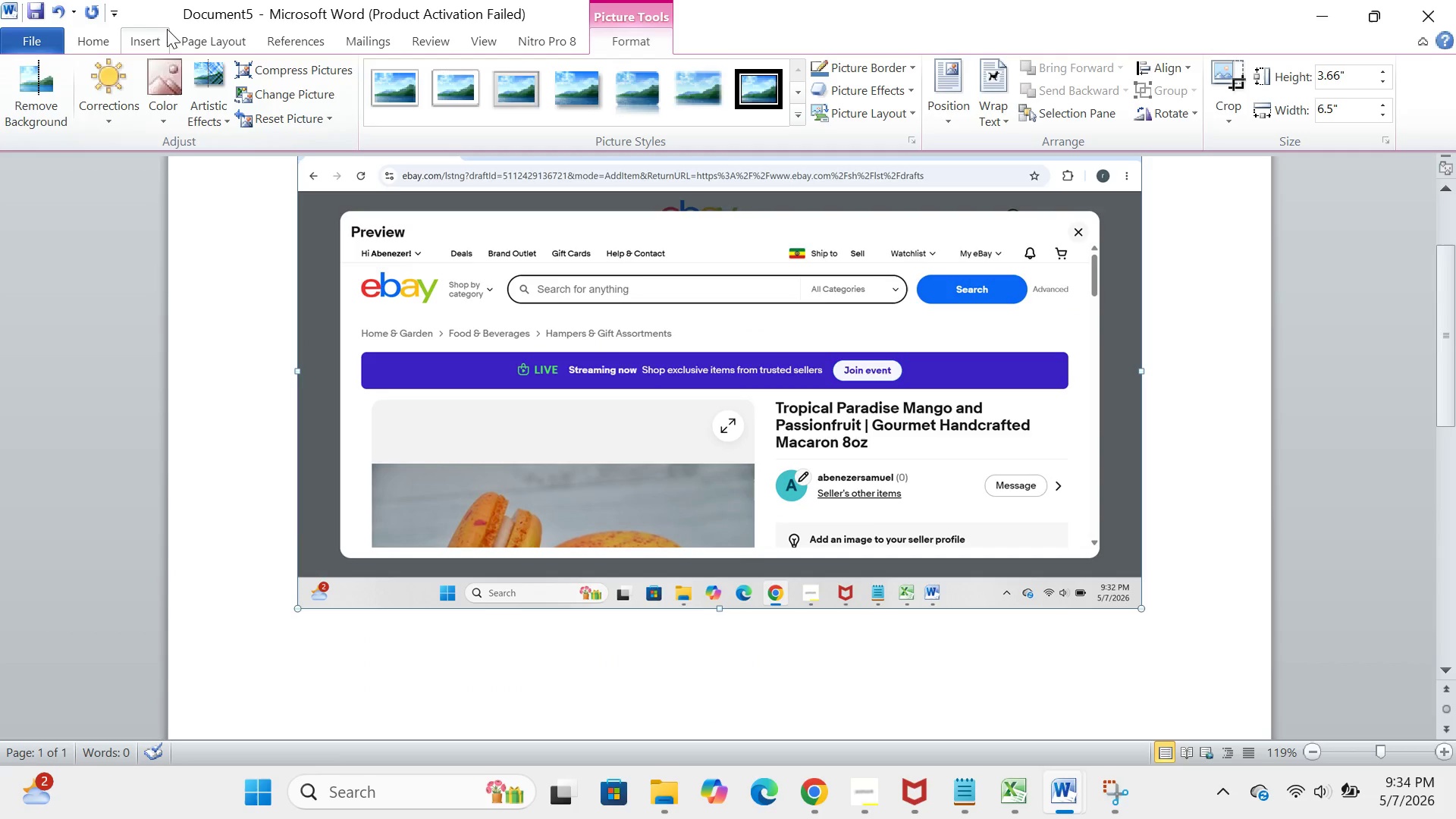 
left_click([151, 28])
 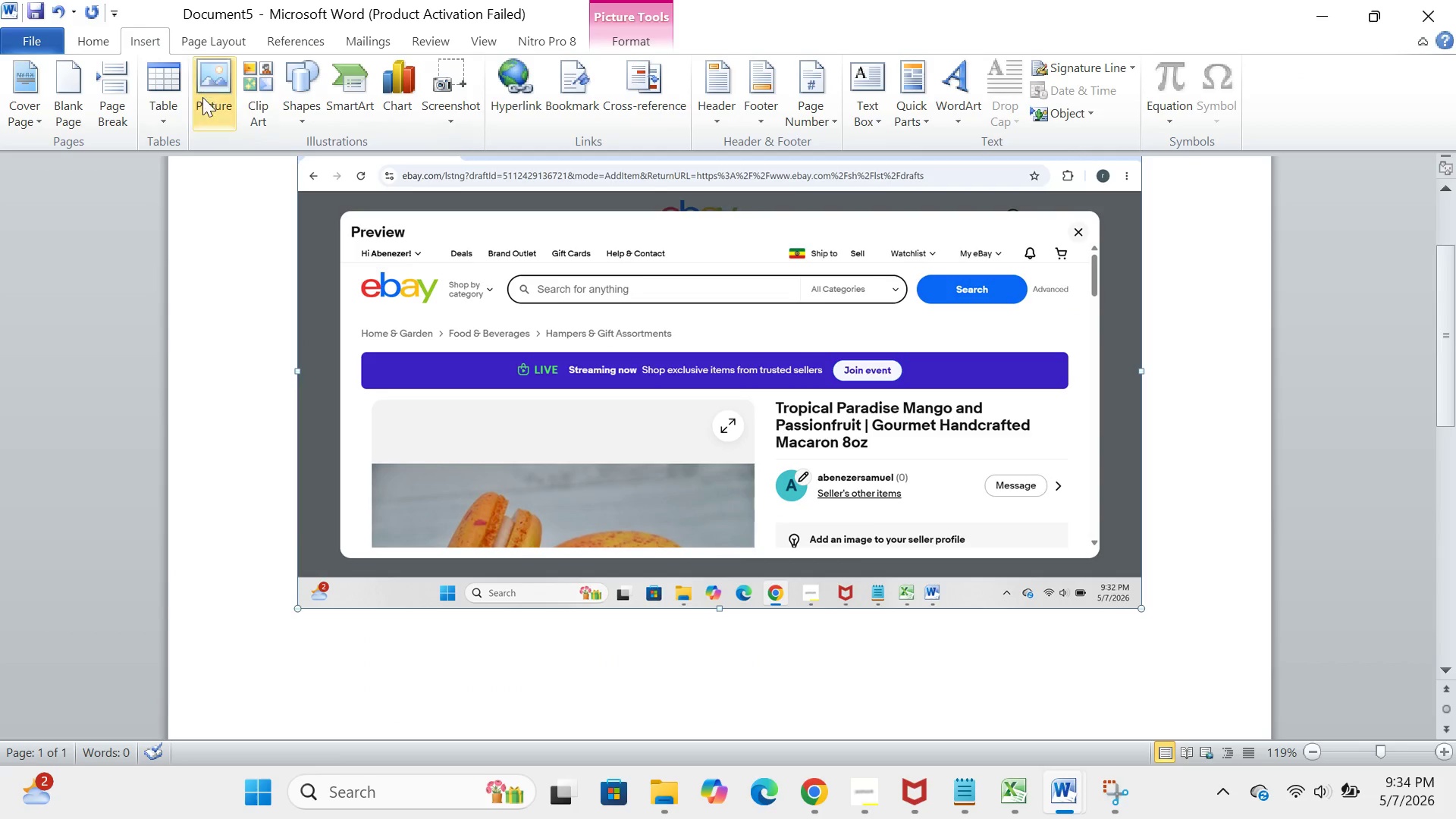 
left_click([203, 97])
 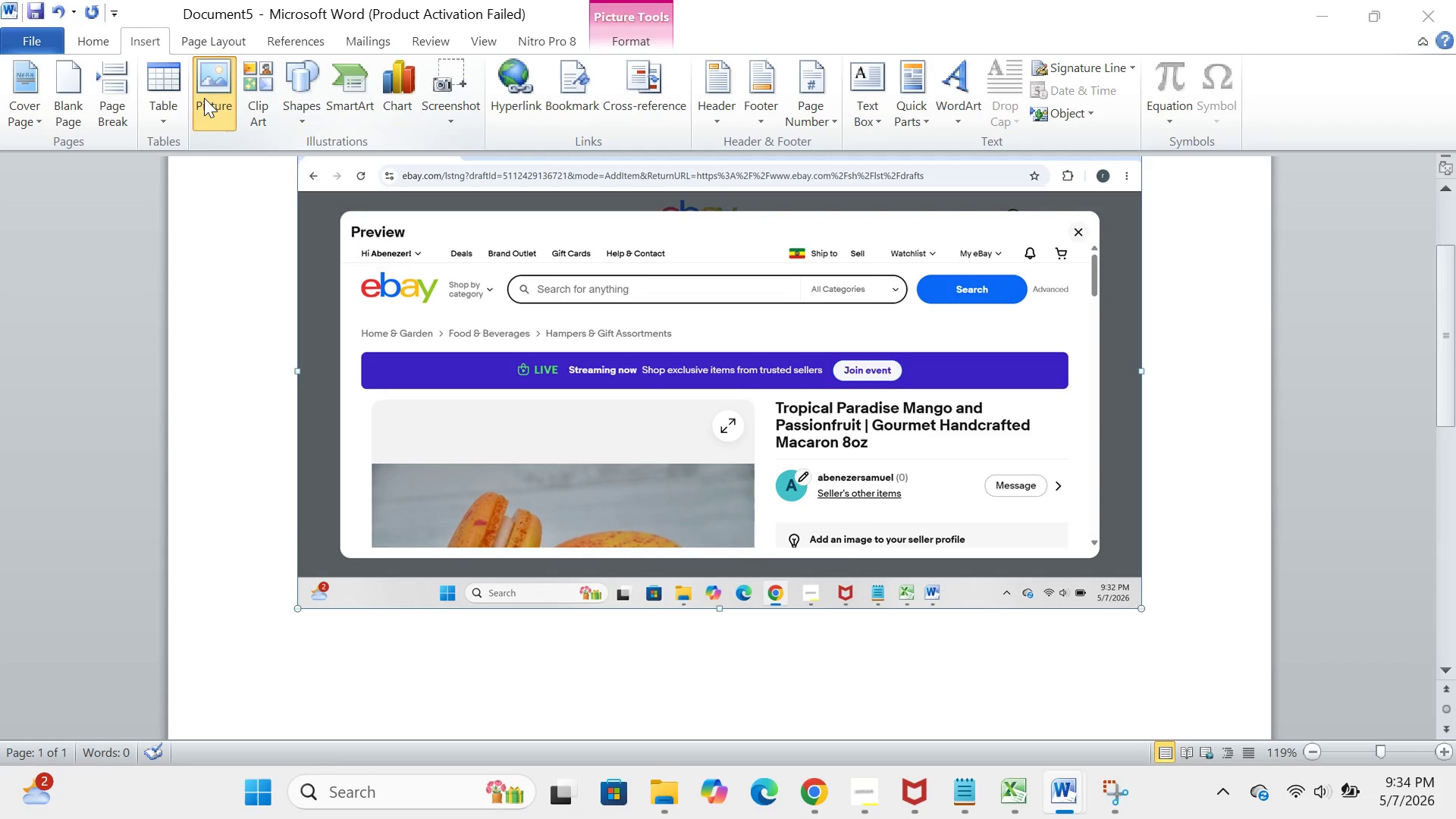 
mouse_move([231, 140])
 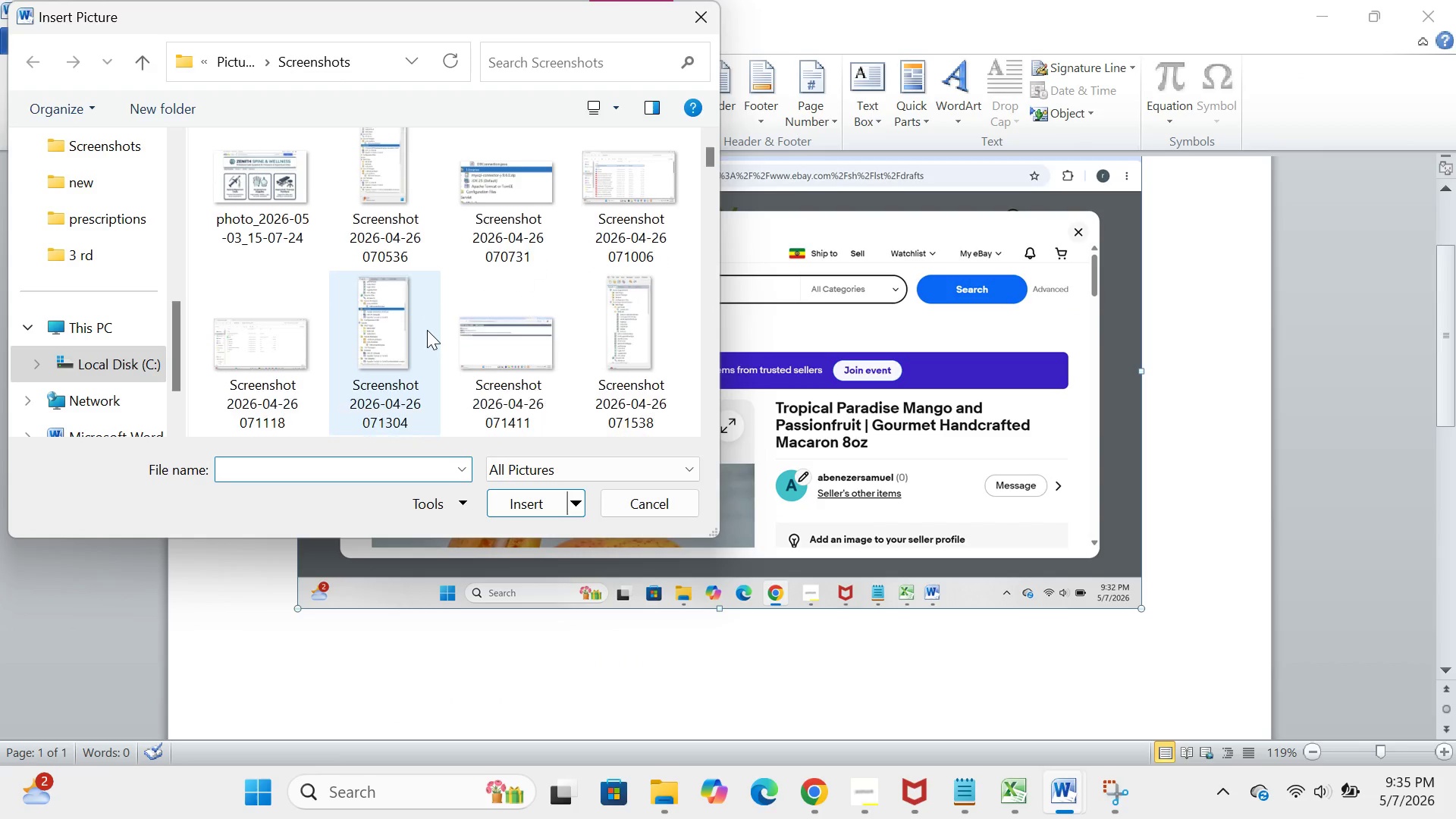 
scroll: coordinate [427, 330], scroll_direction: down, amount: 579.0
 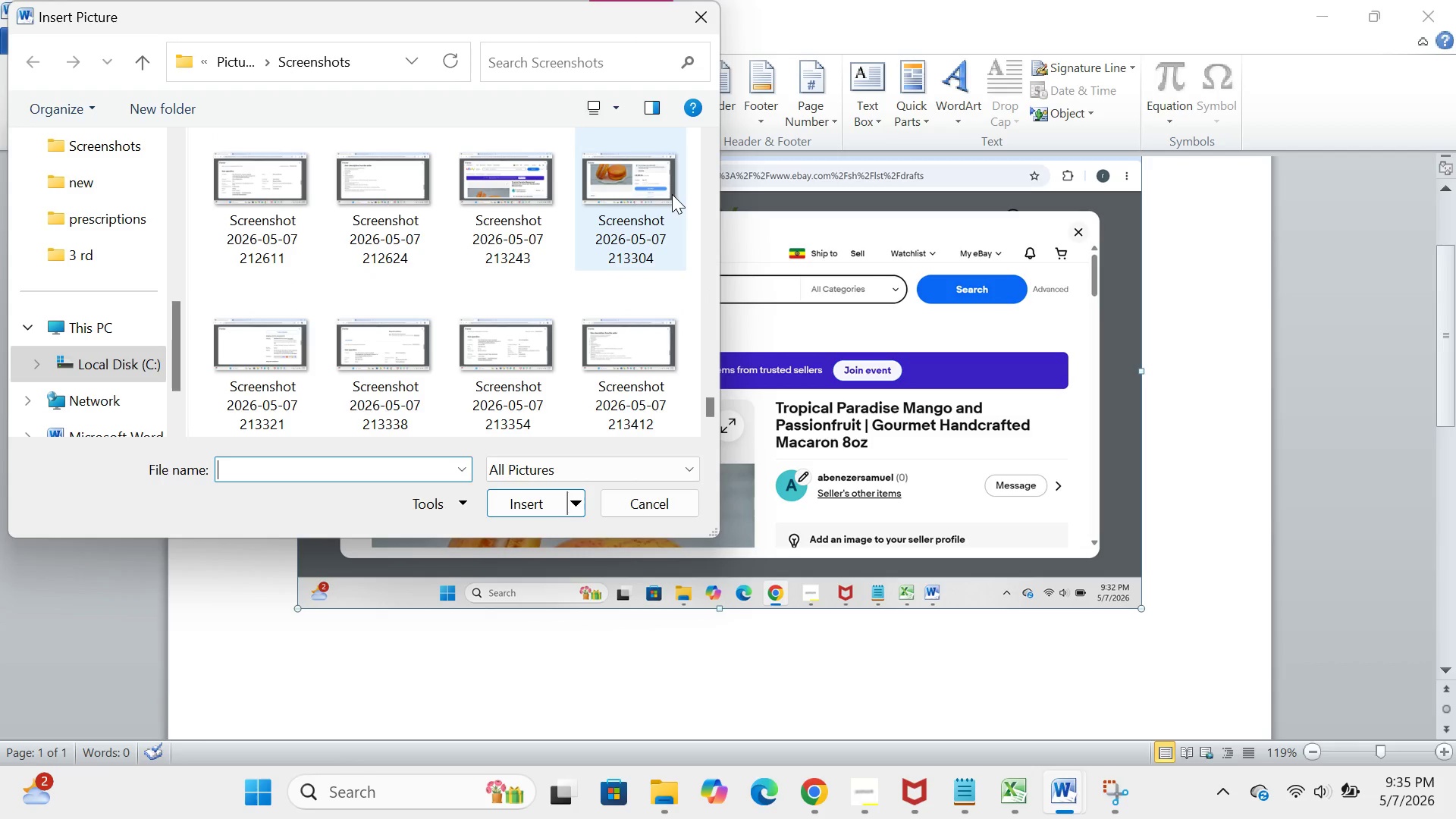 
left_click([672, 194])
 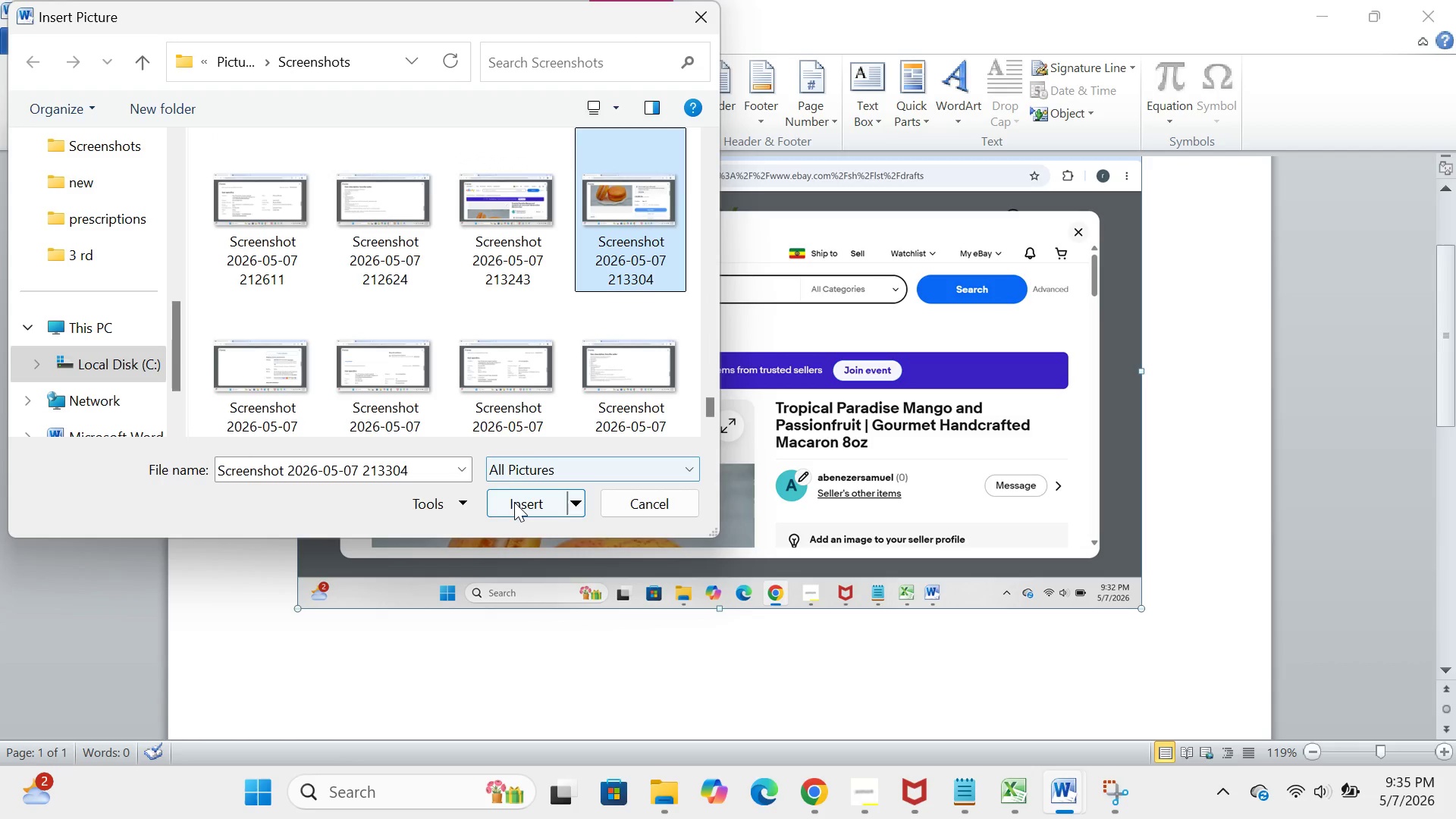 
left_click([516, 506])
 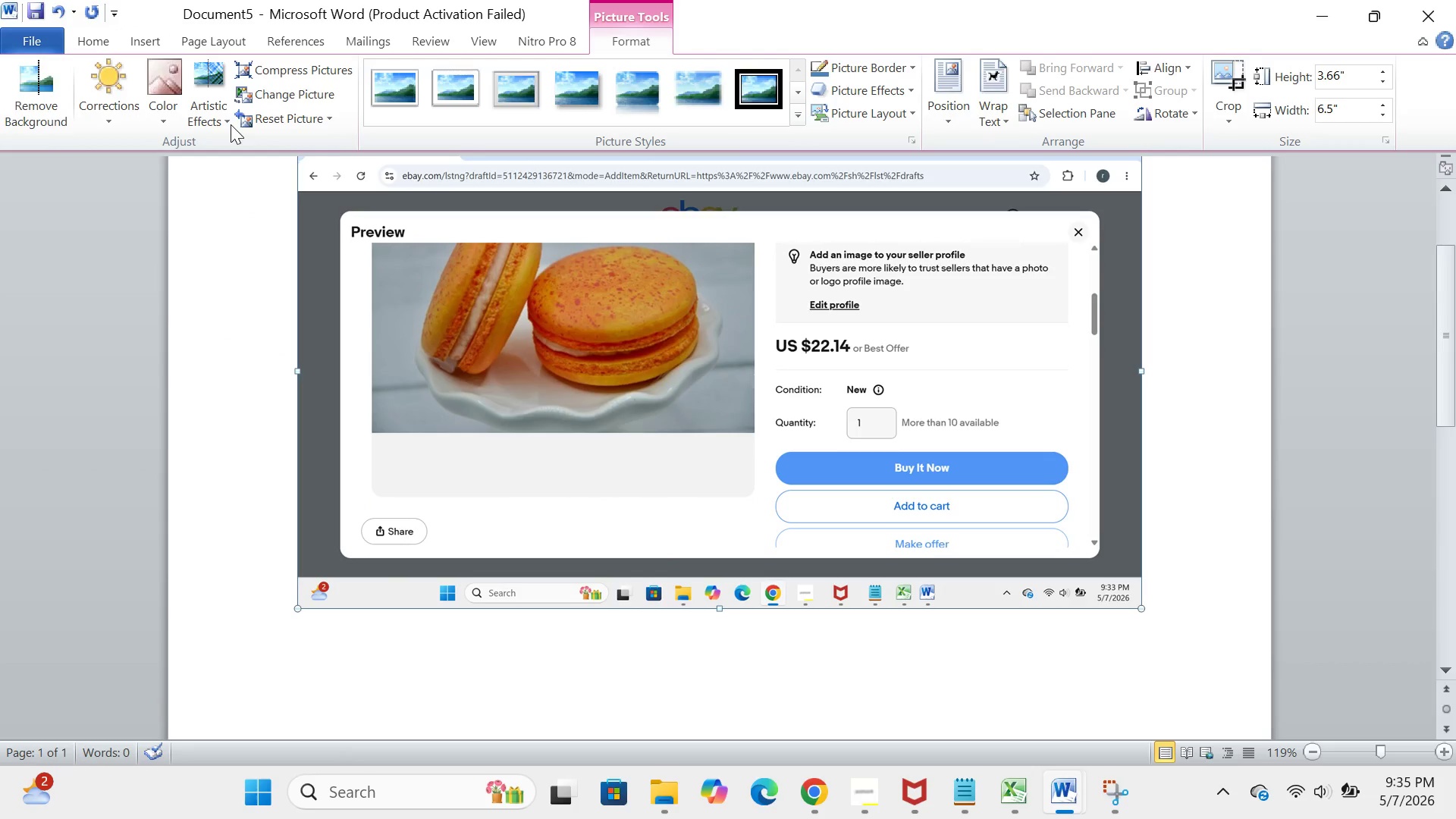 
left_click([137, 26])
 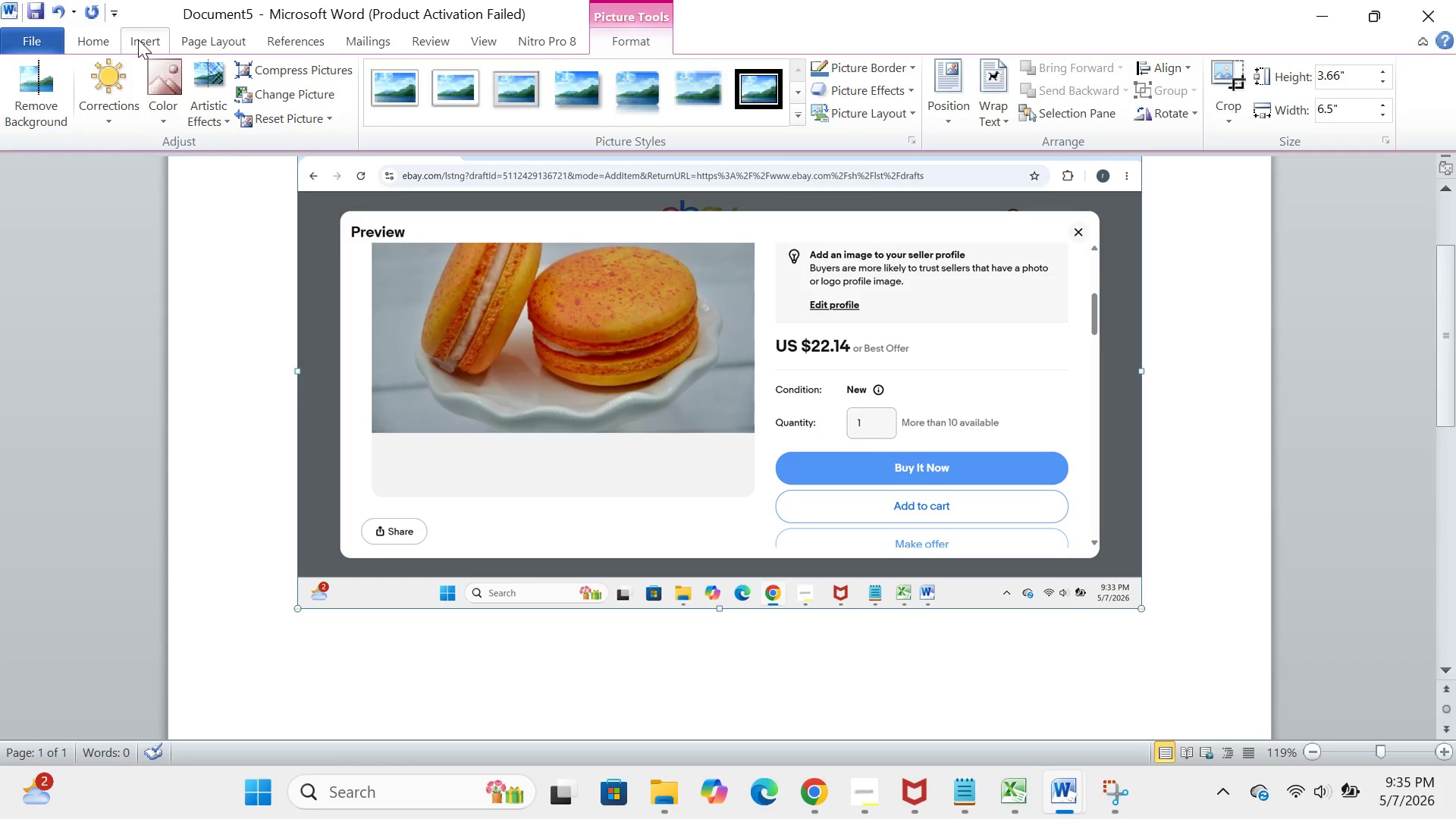 
left_click([138, 39])
 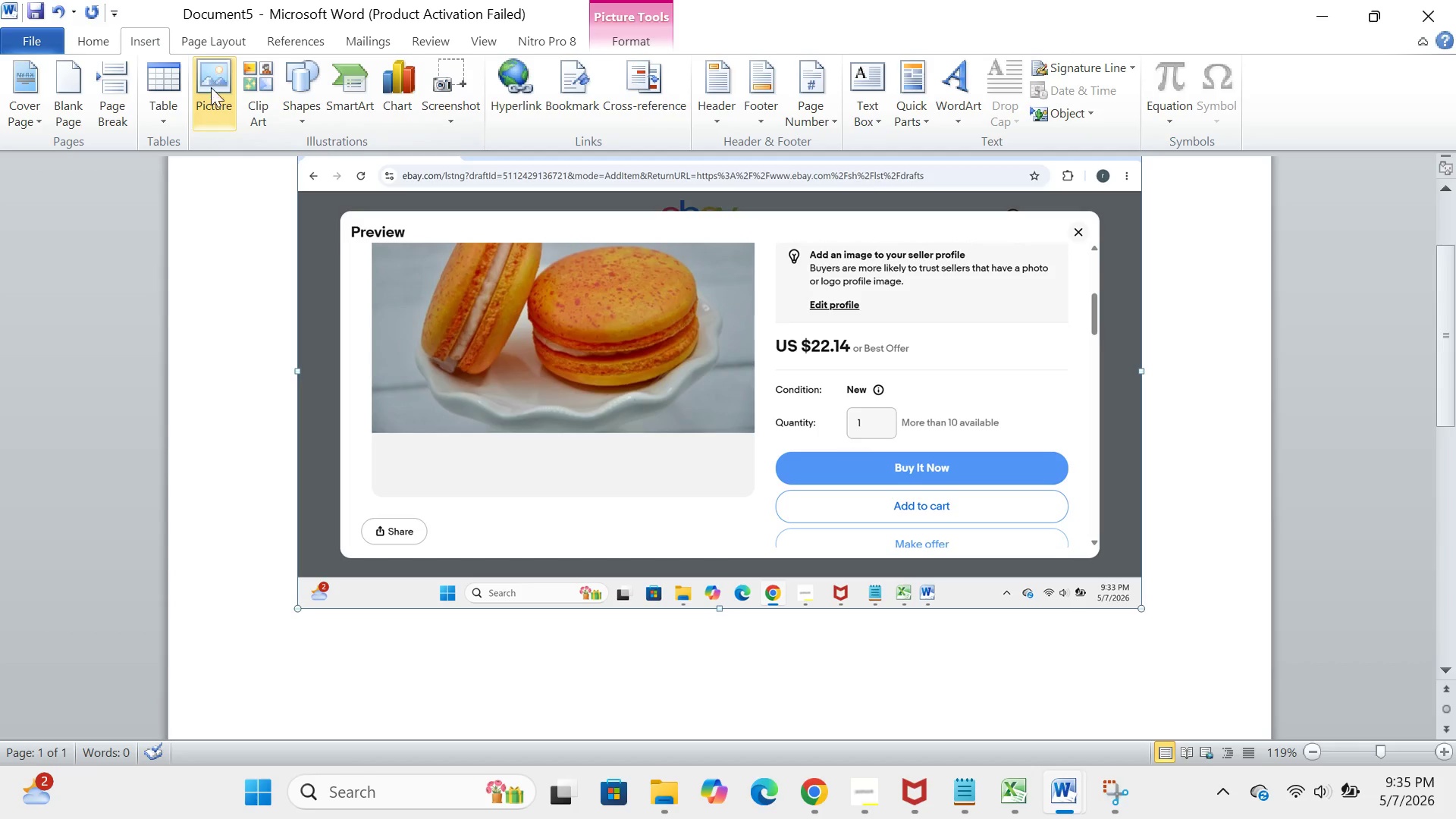 
left_click([211, 89])
 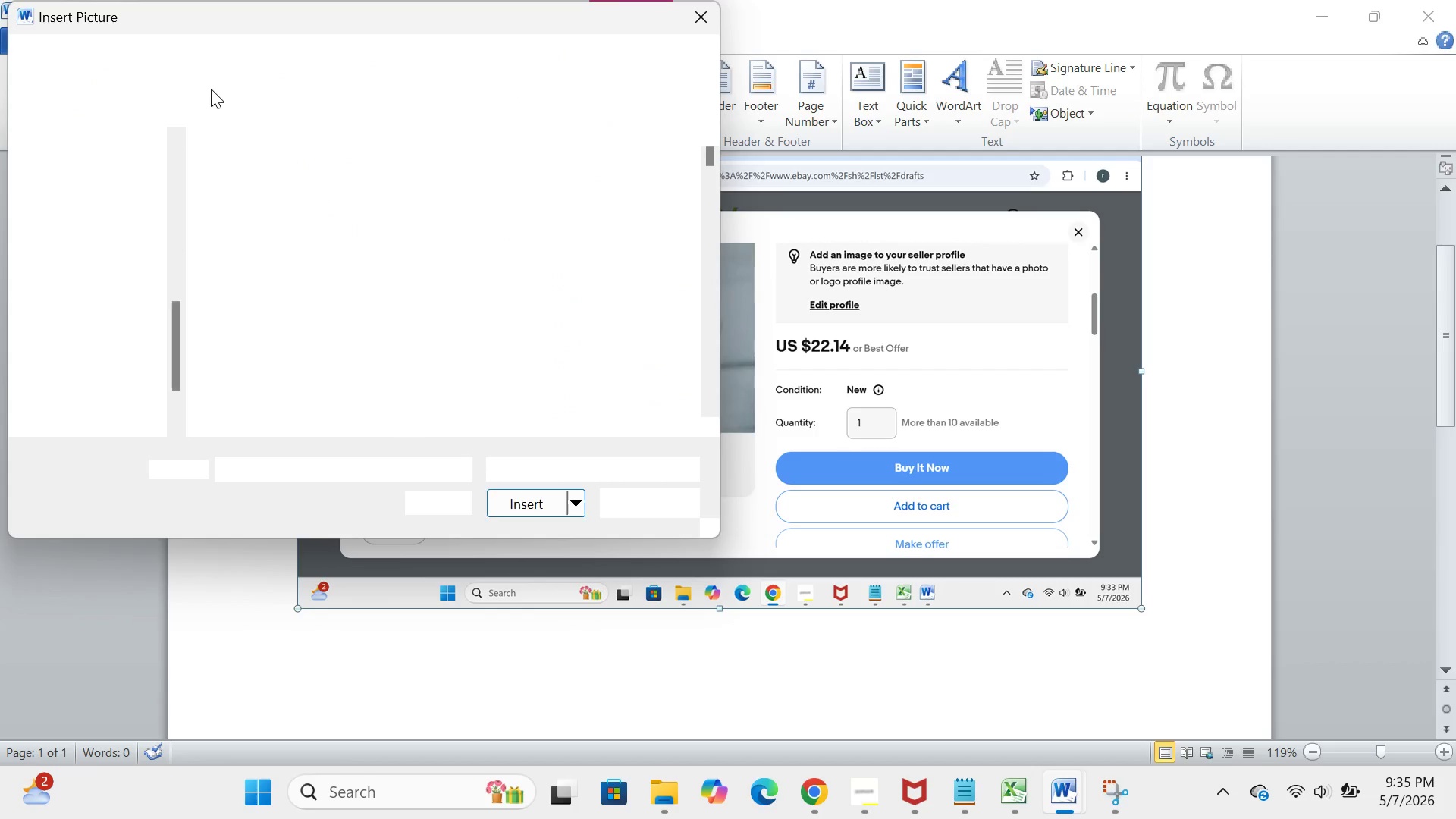 
scroll: coordinate [376, 307], scroll_direction: down, amount: 34.0
 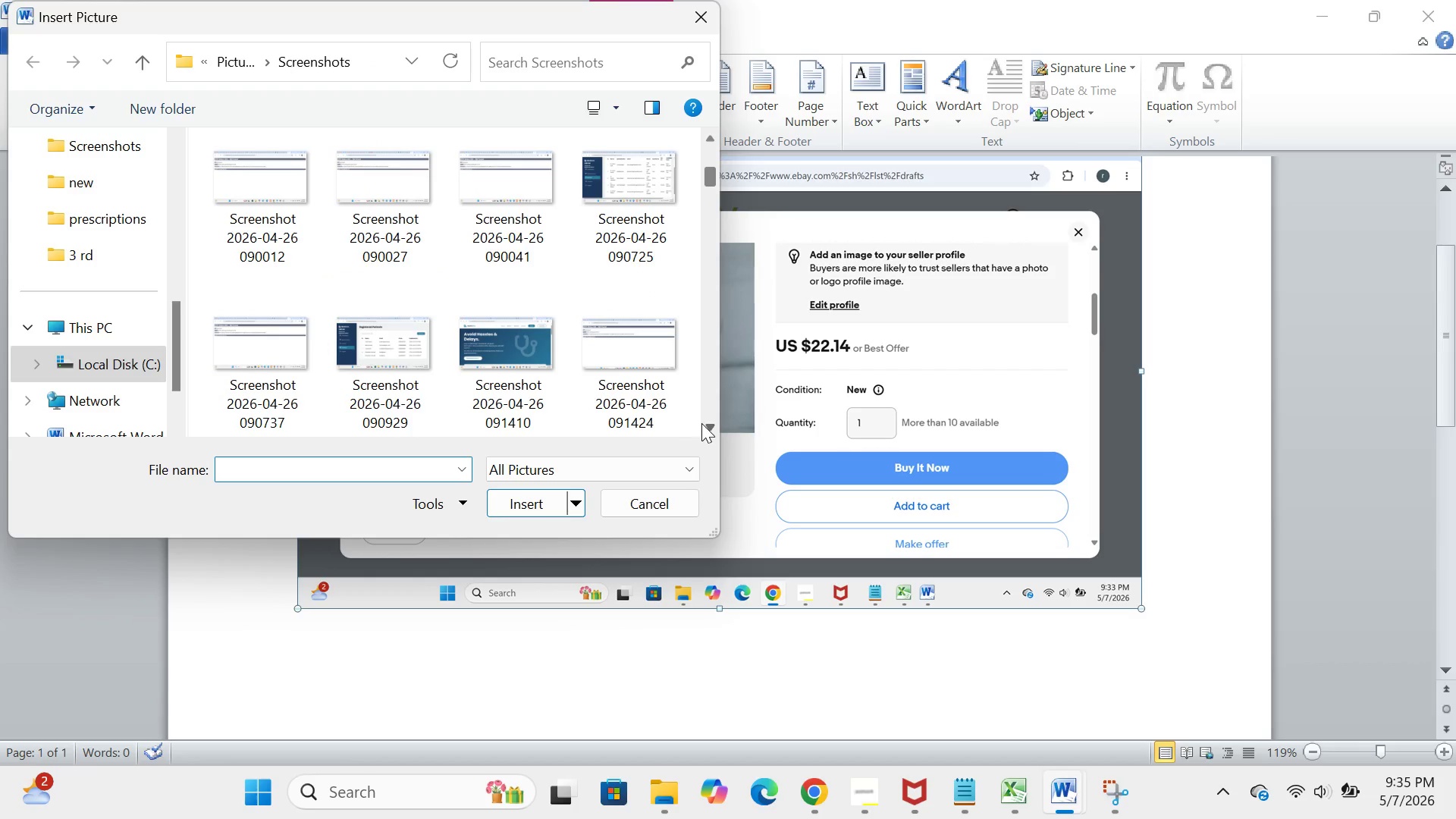 
left_click([709, 427])
 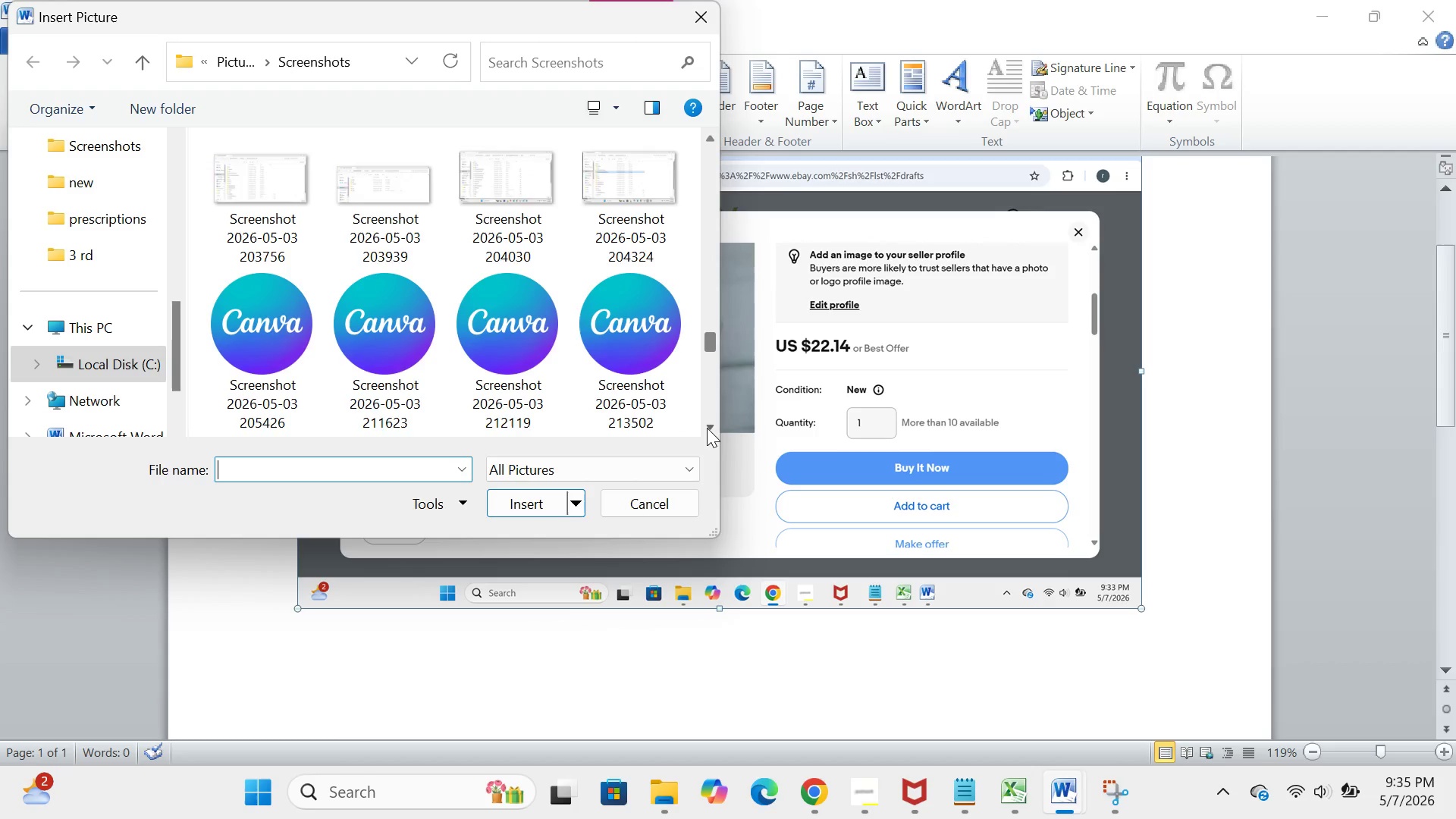 
wait(11.83)
 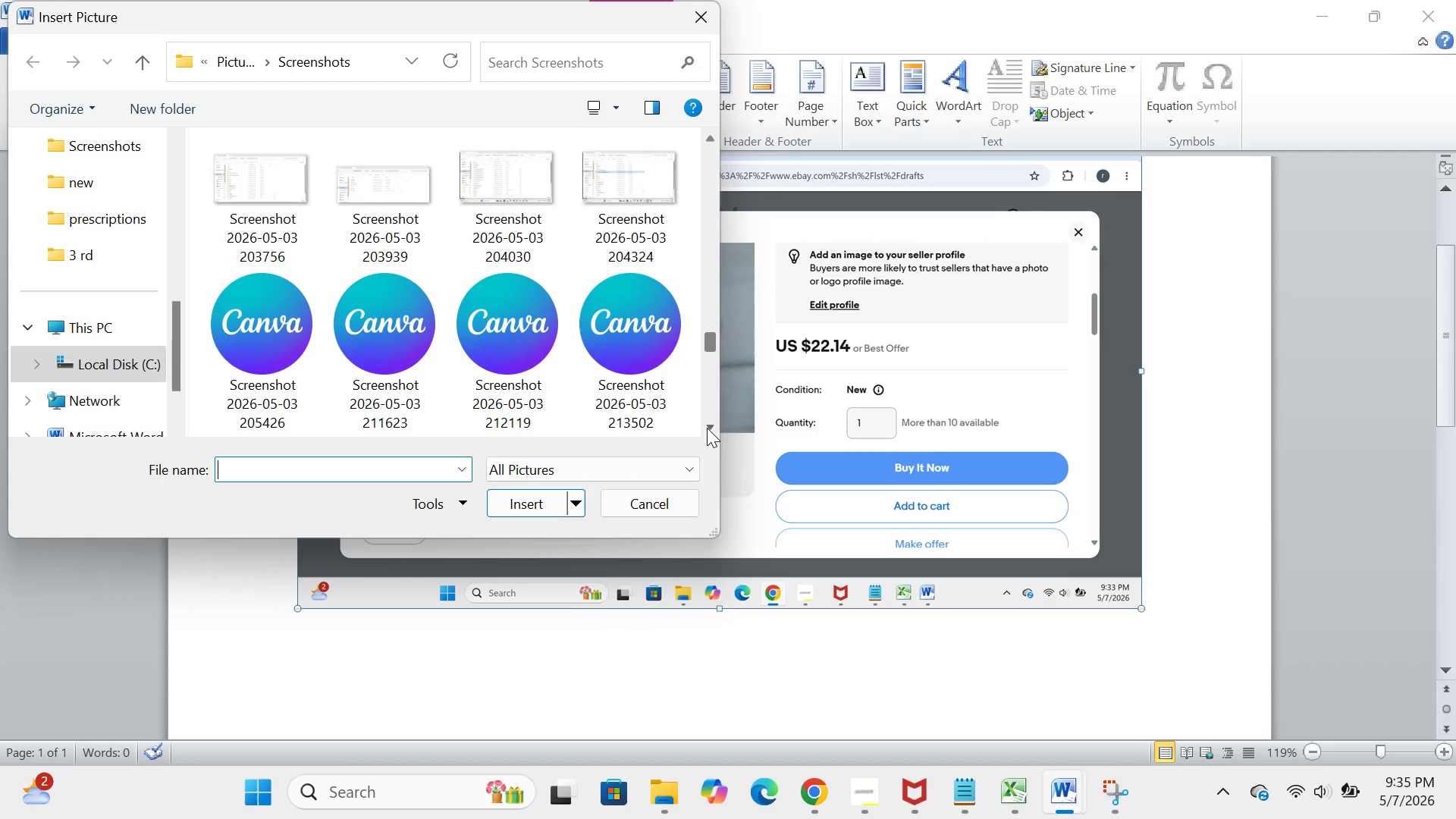 
left_click_drag(start_coordinate=[198, 312], to_coordinate=[759, 498])
 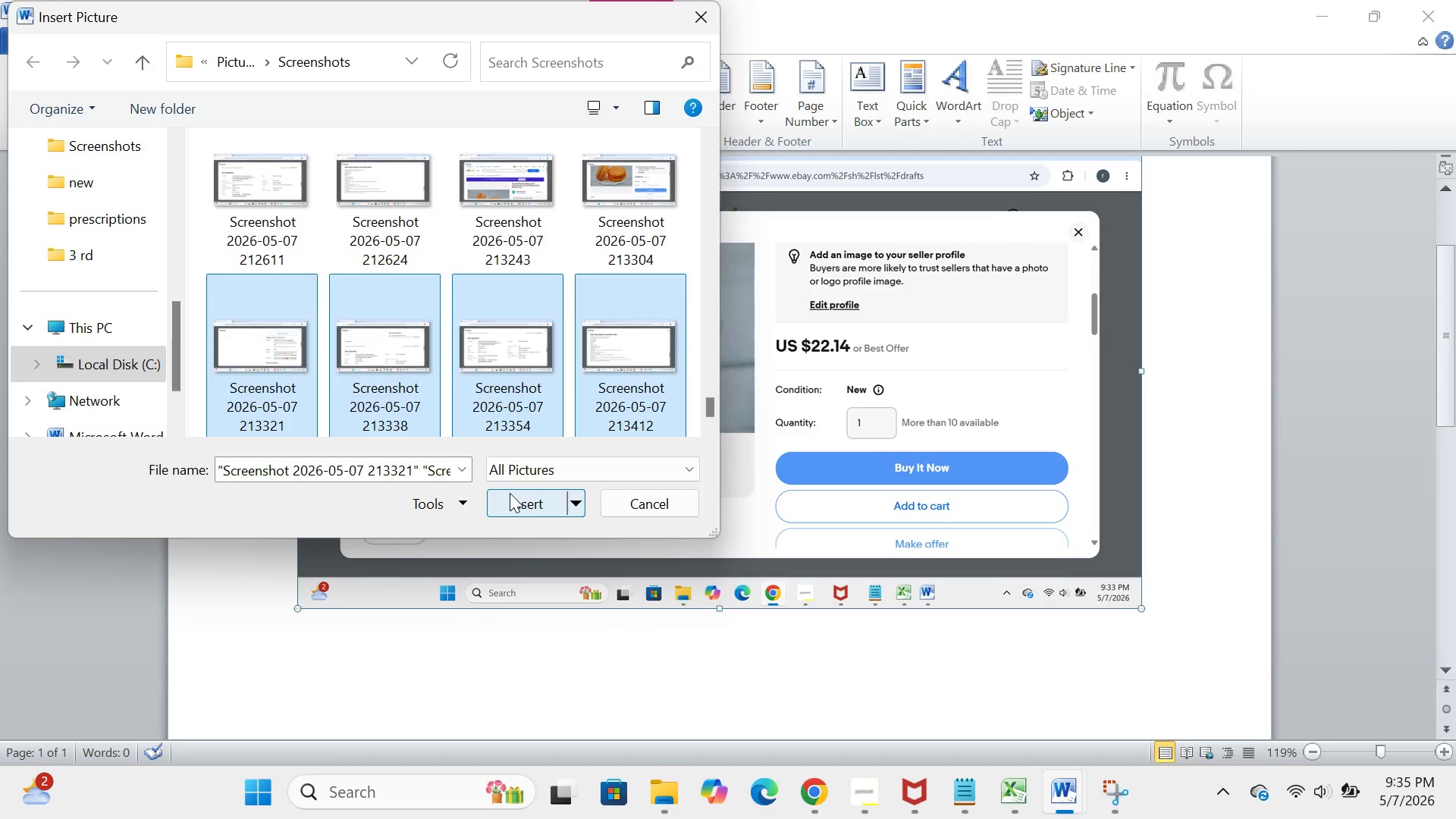 
left_click([510, 500])
 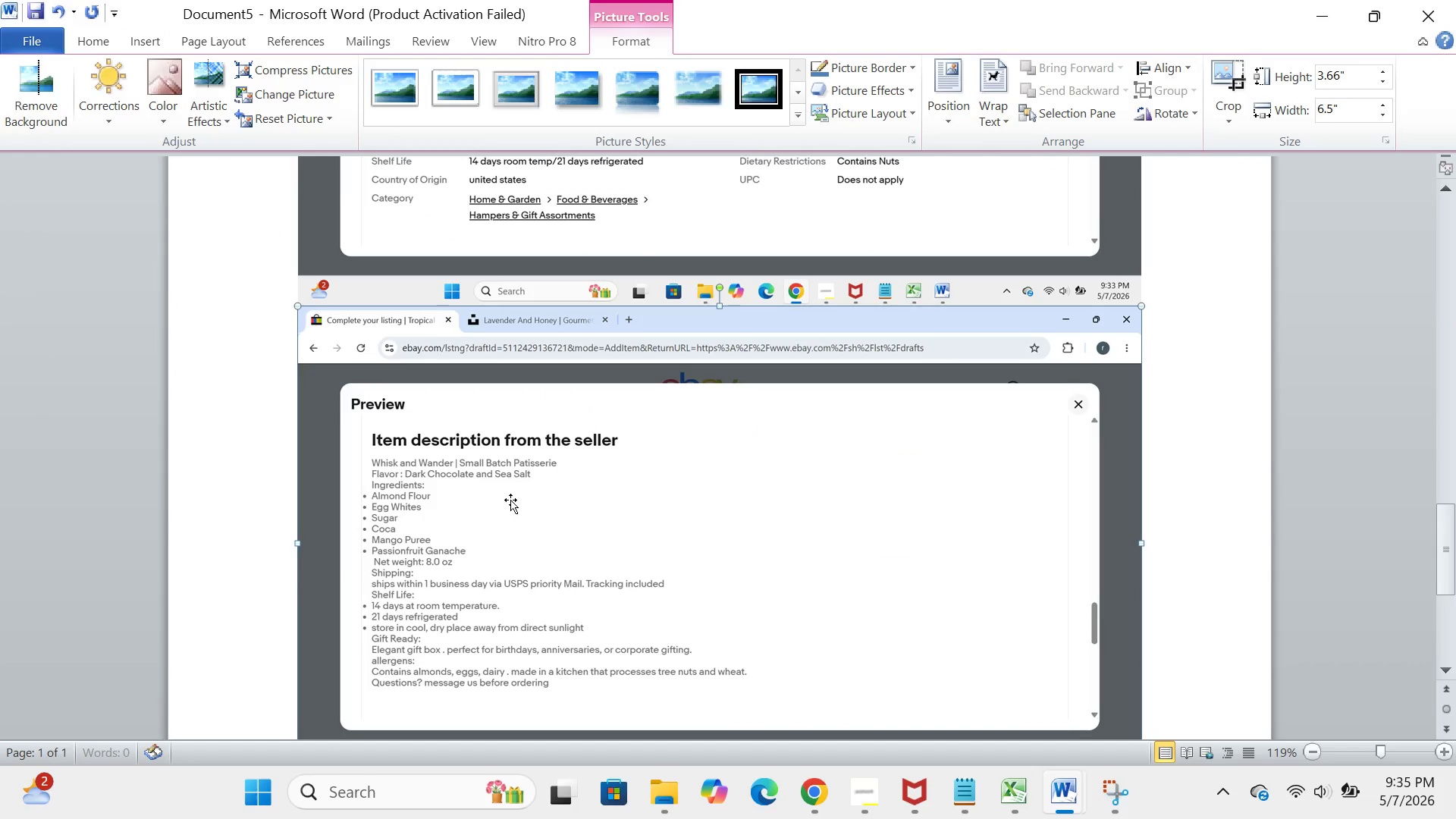 
scroll: coordinate [510, 500], scroll_direction: up, amount: 35.0
 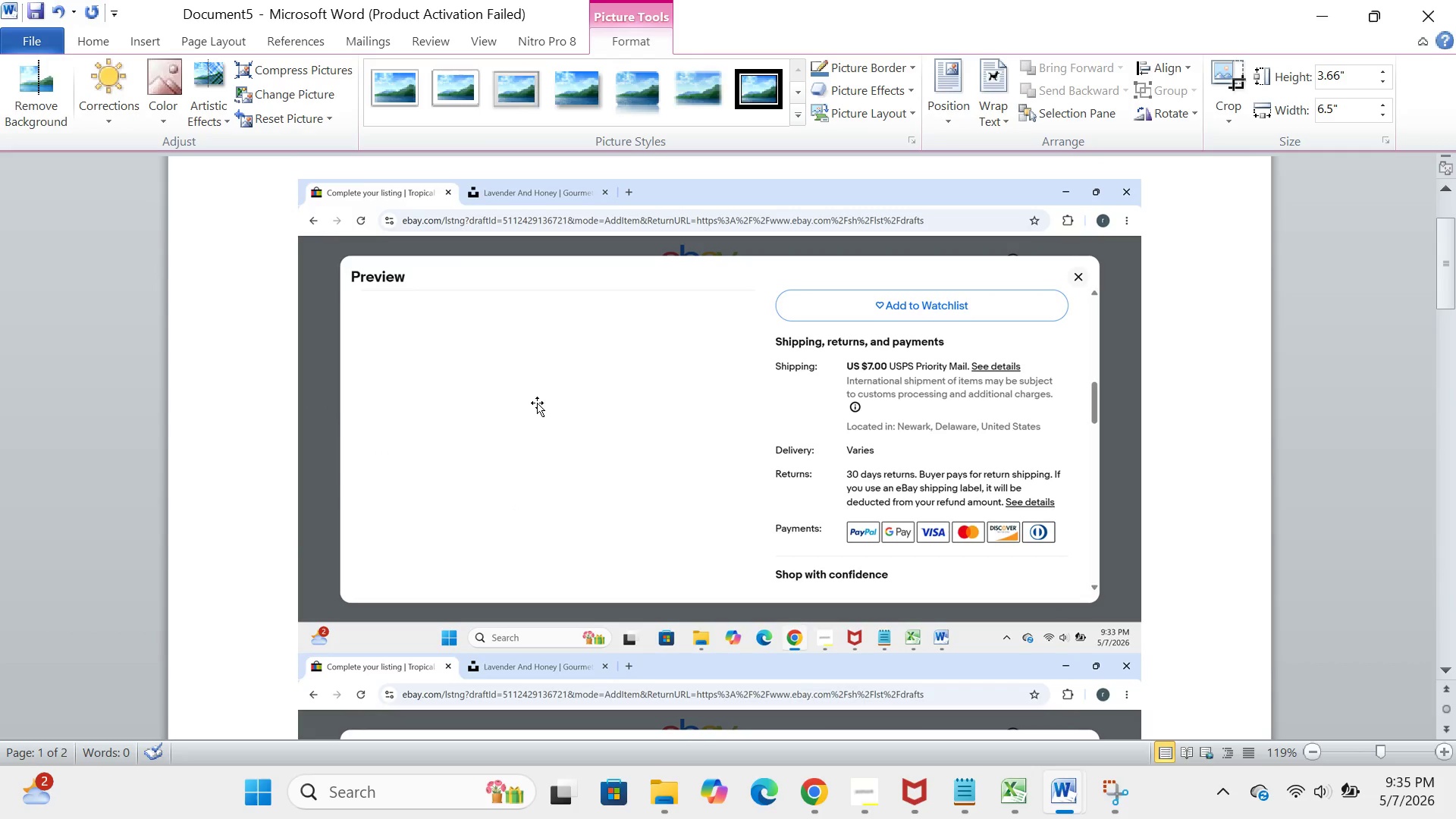 
left_click([537, 403])
 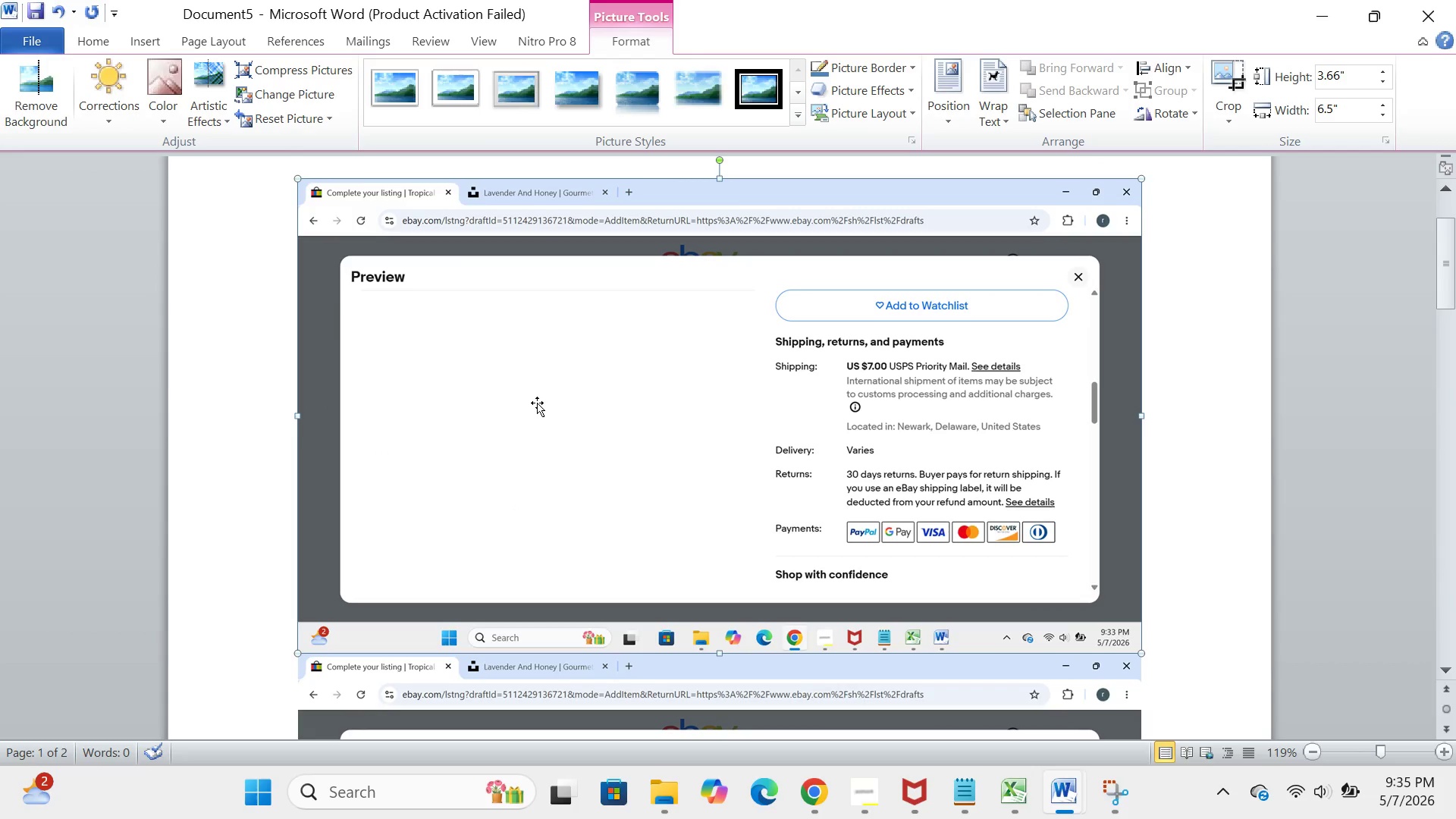 
key(Backspace)
 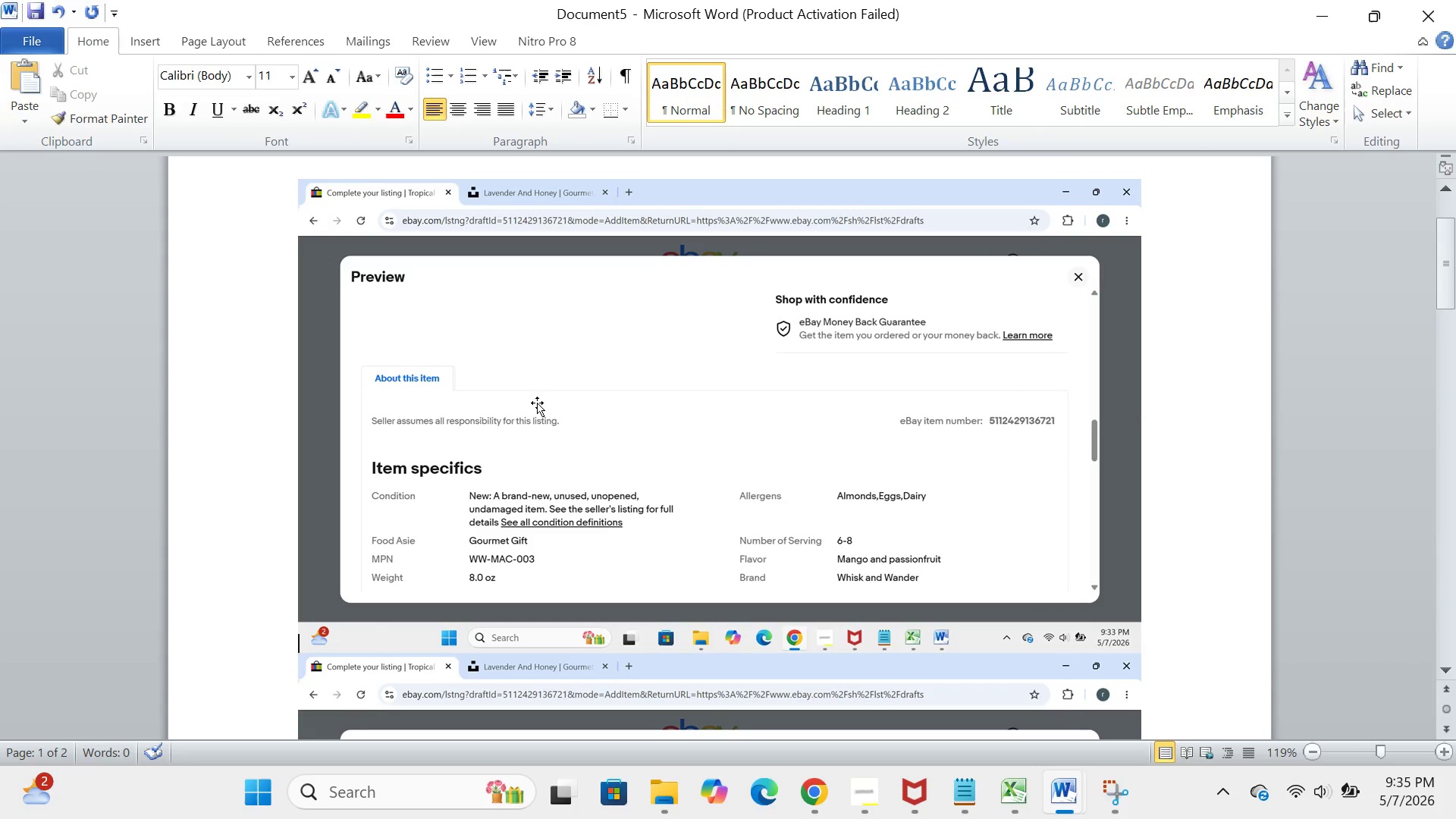 
left_click([537, 403])
 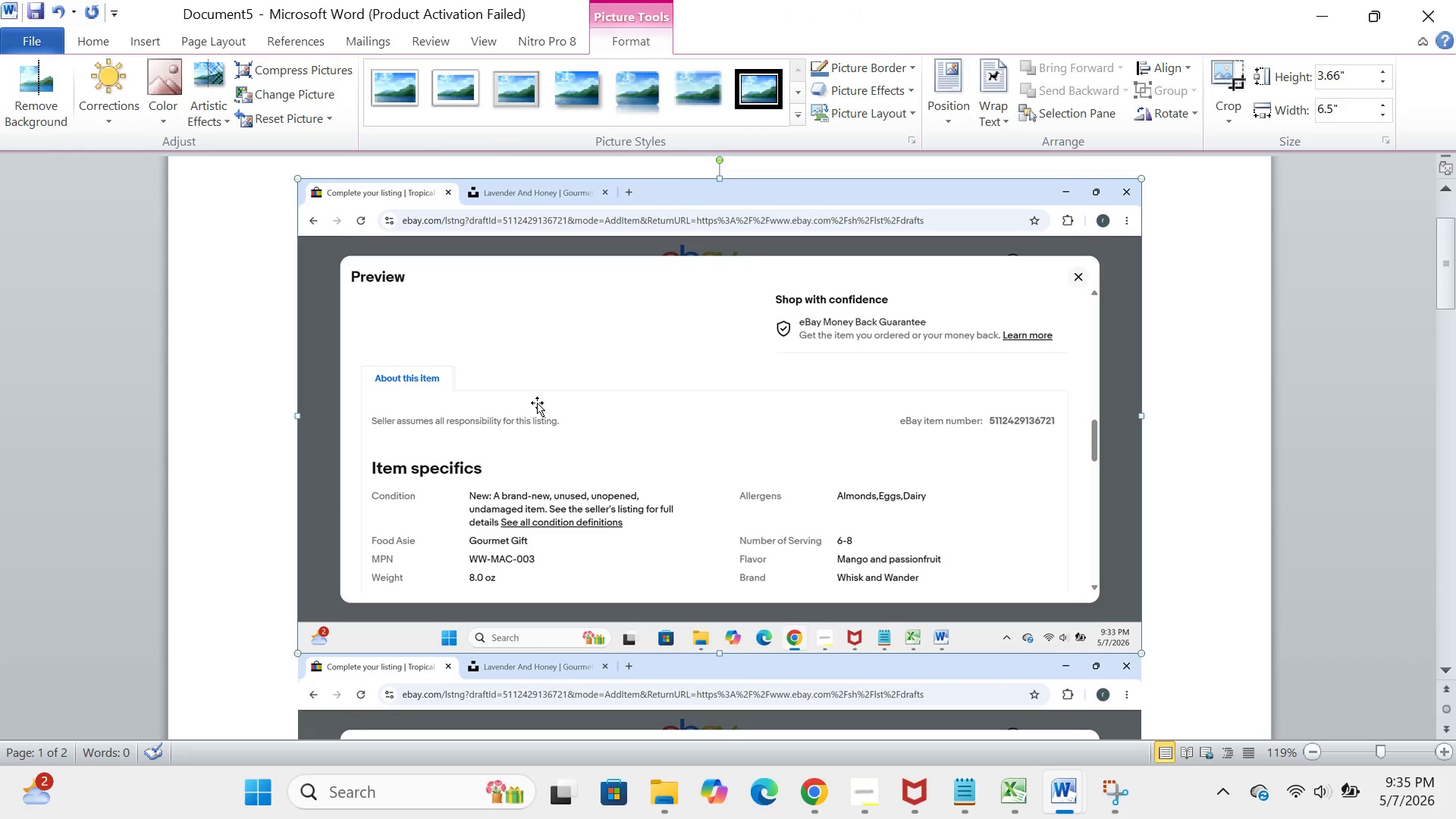 
key(Backspace)
 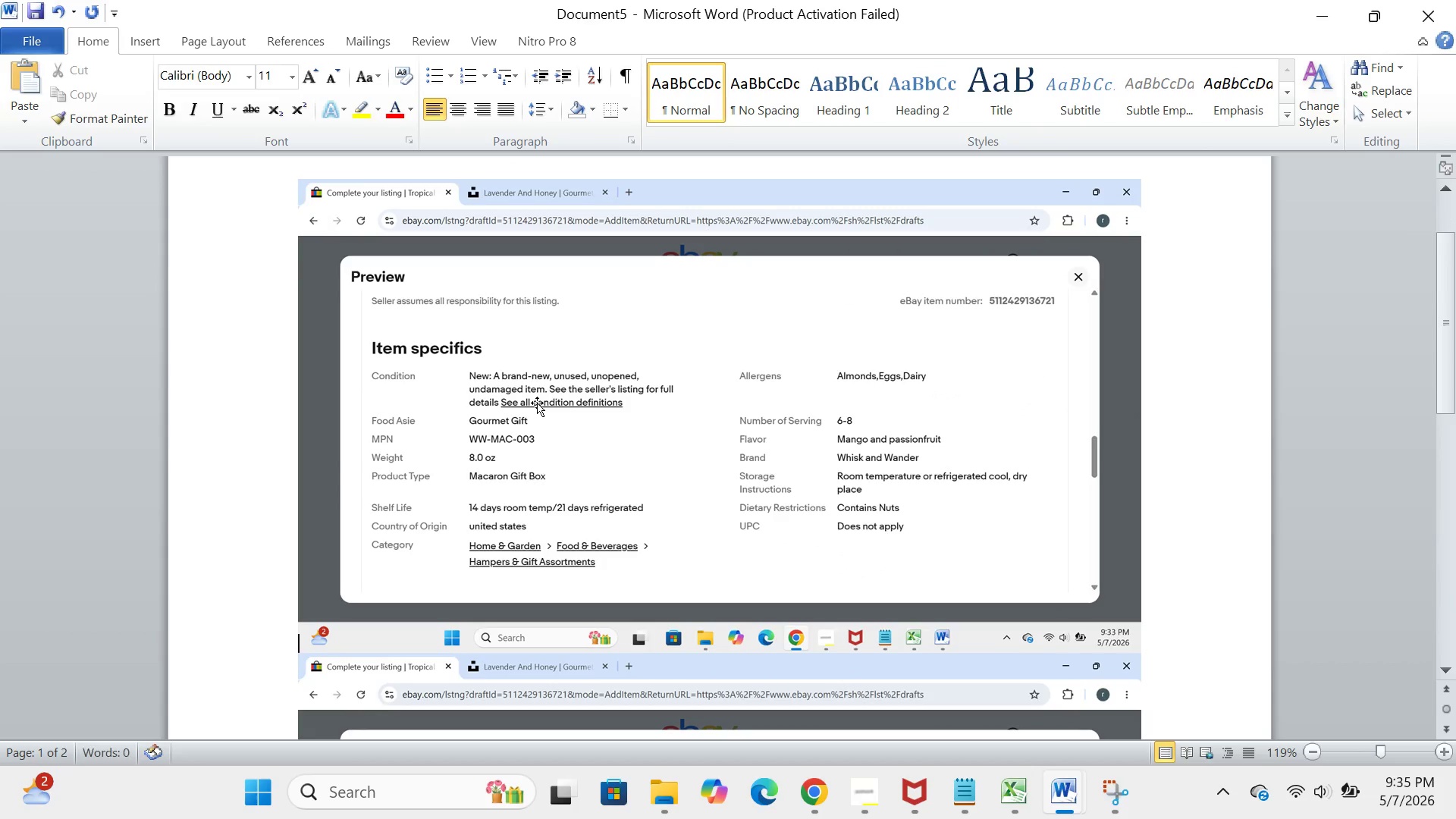 
left_click([537, 403])
 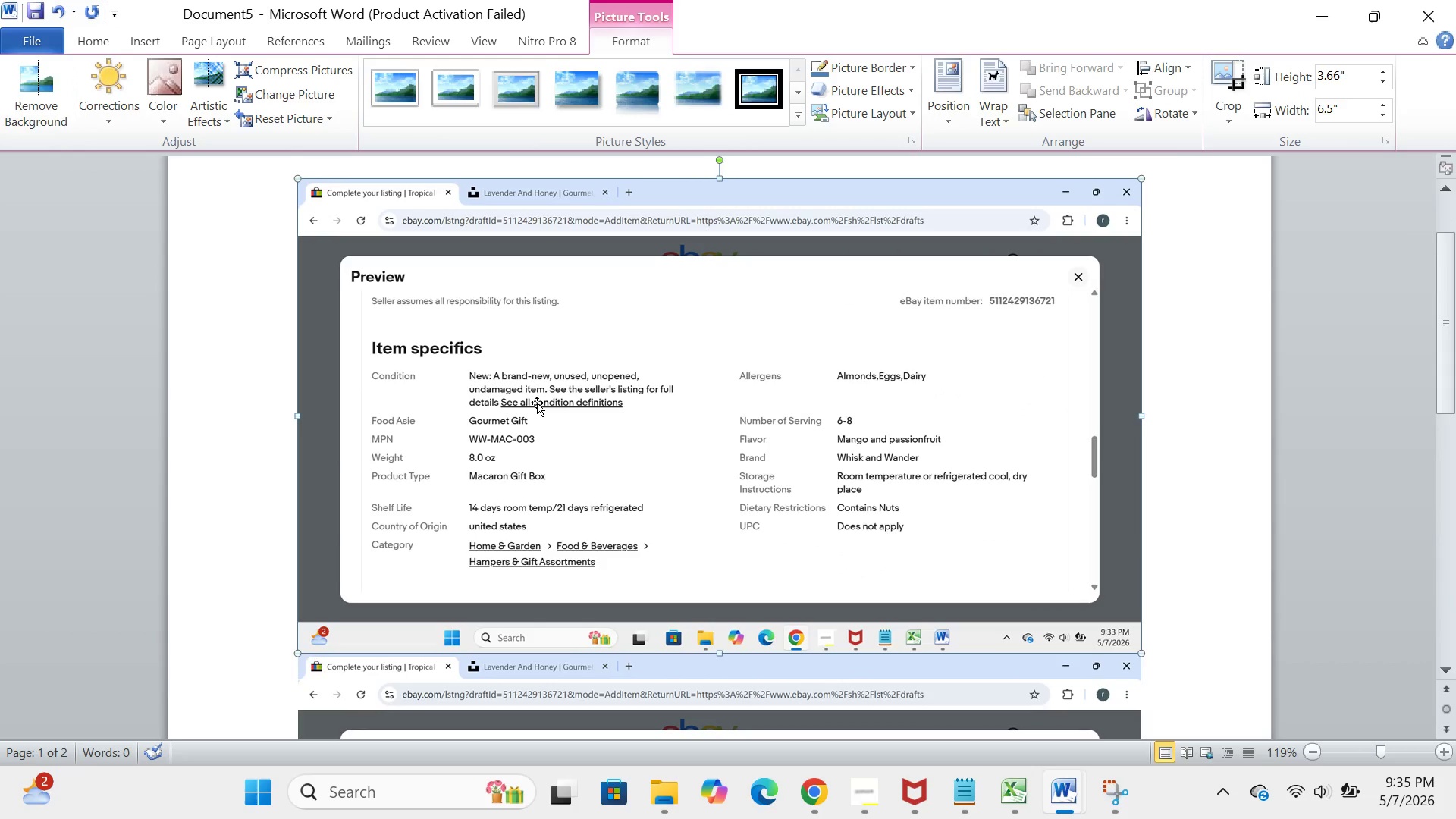 
key(Backspace)
 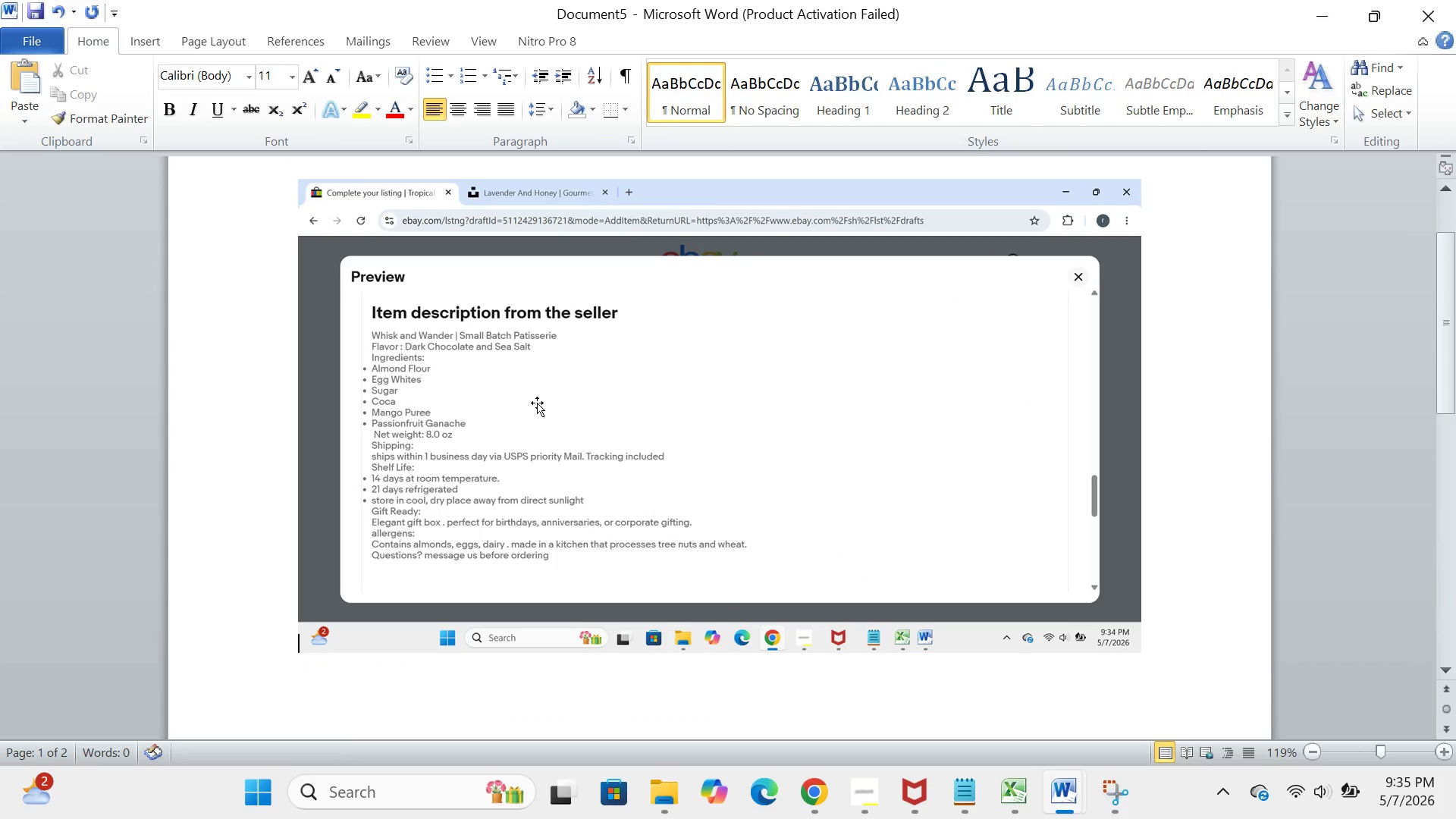 
left_click([537, 403])
 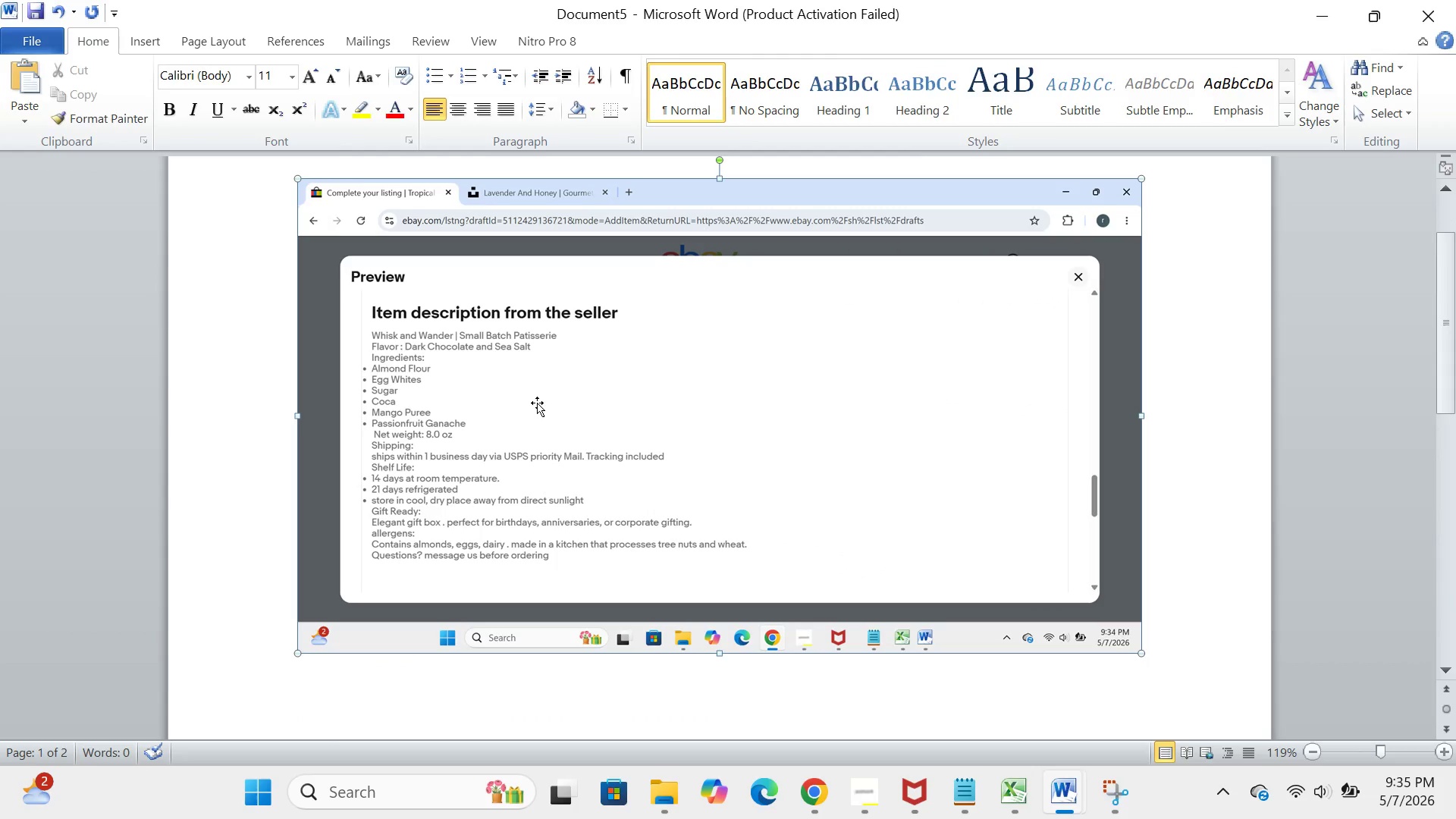 
key(Backspace)
 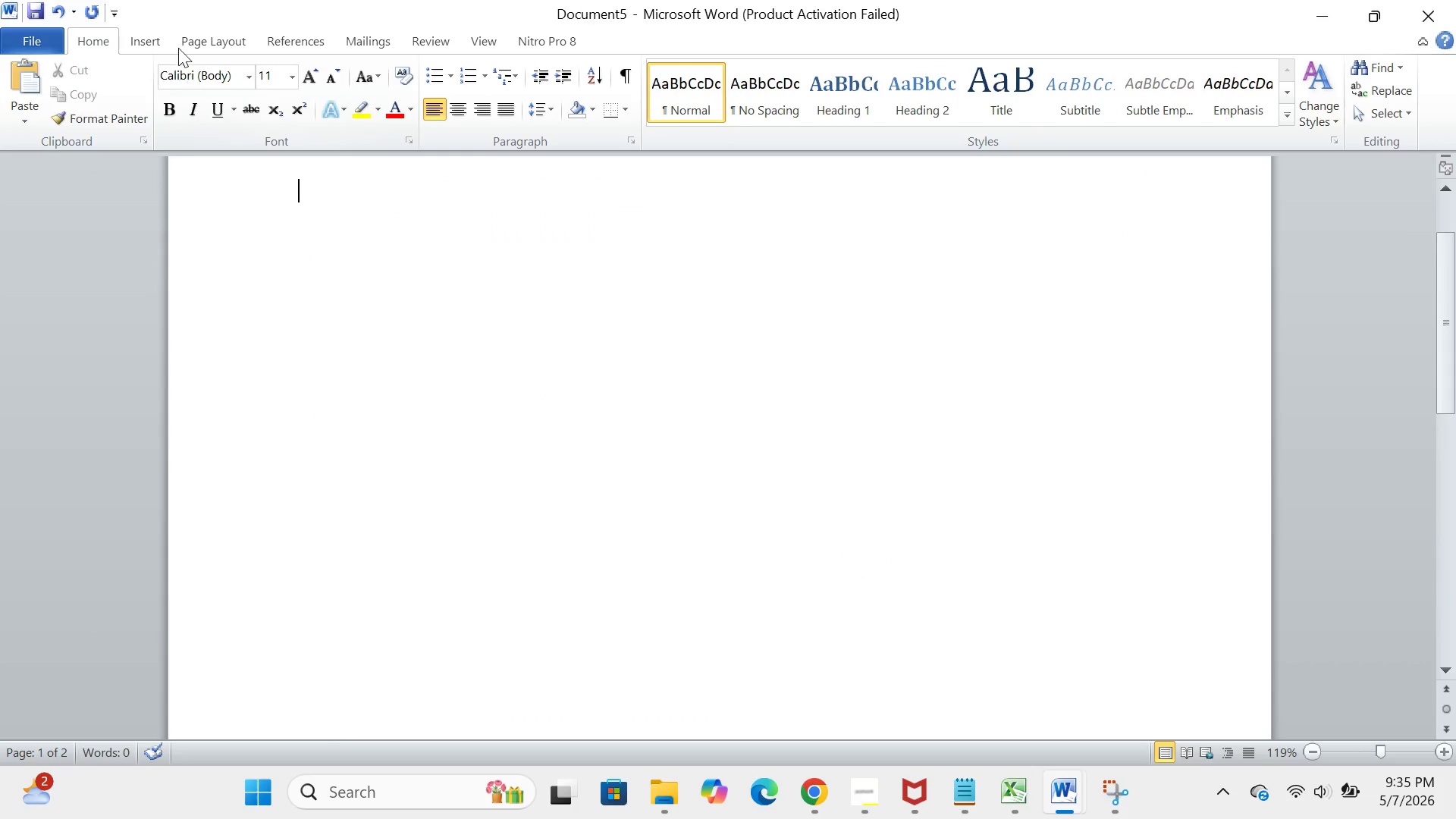 
left_click([154, 46])
 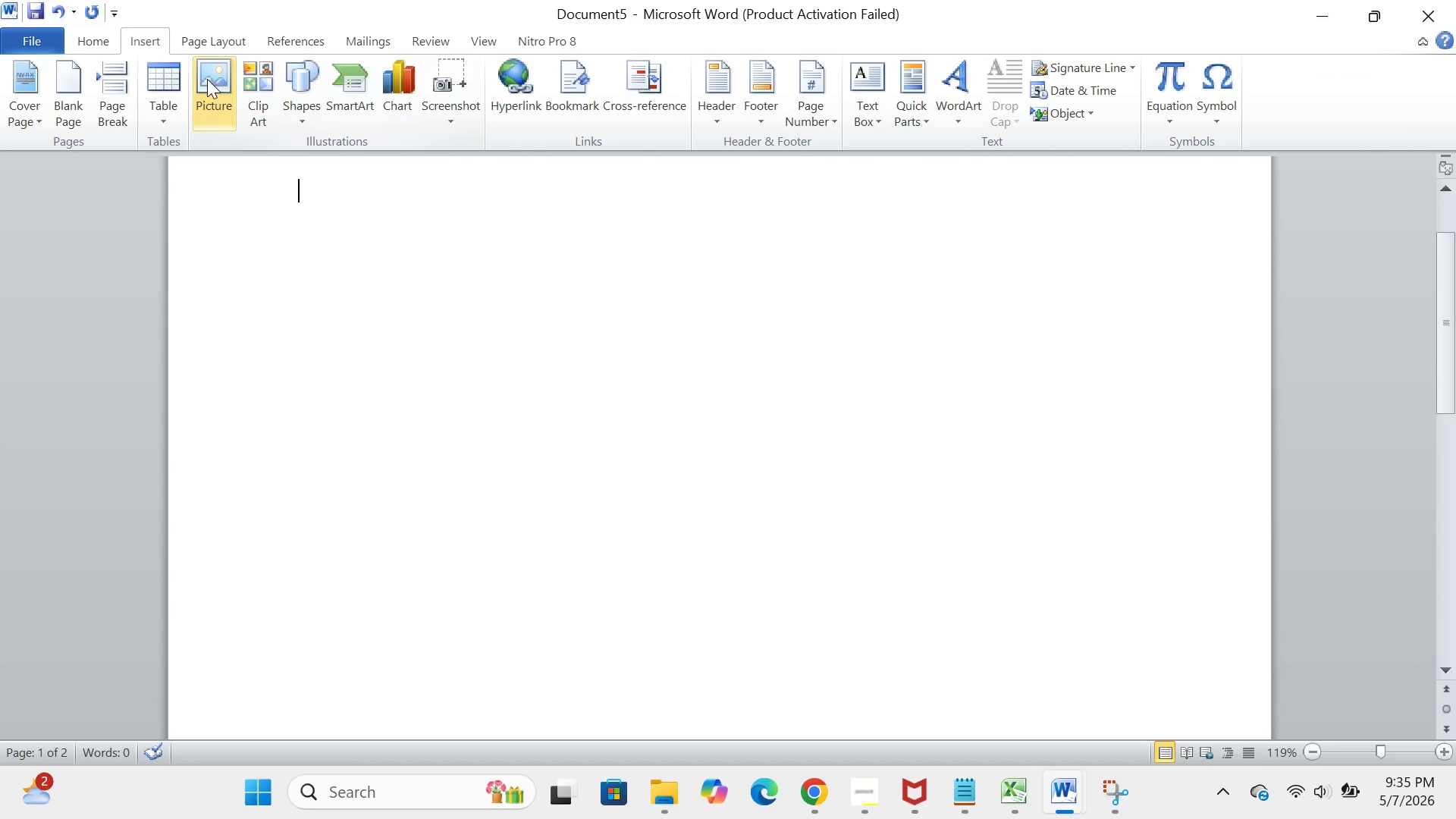 
left_click([207, 79])
 